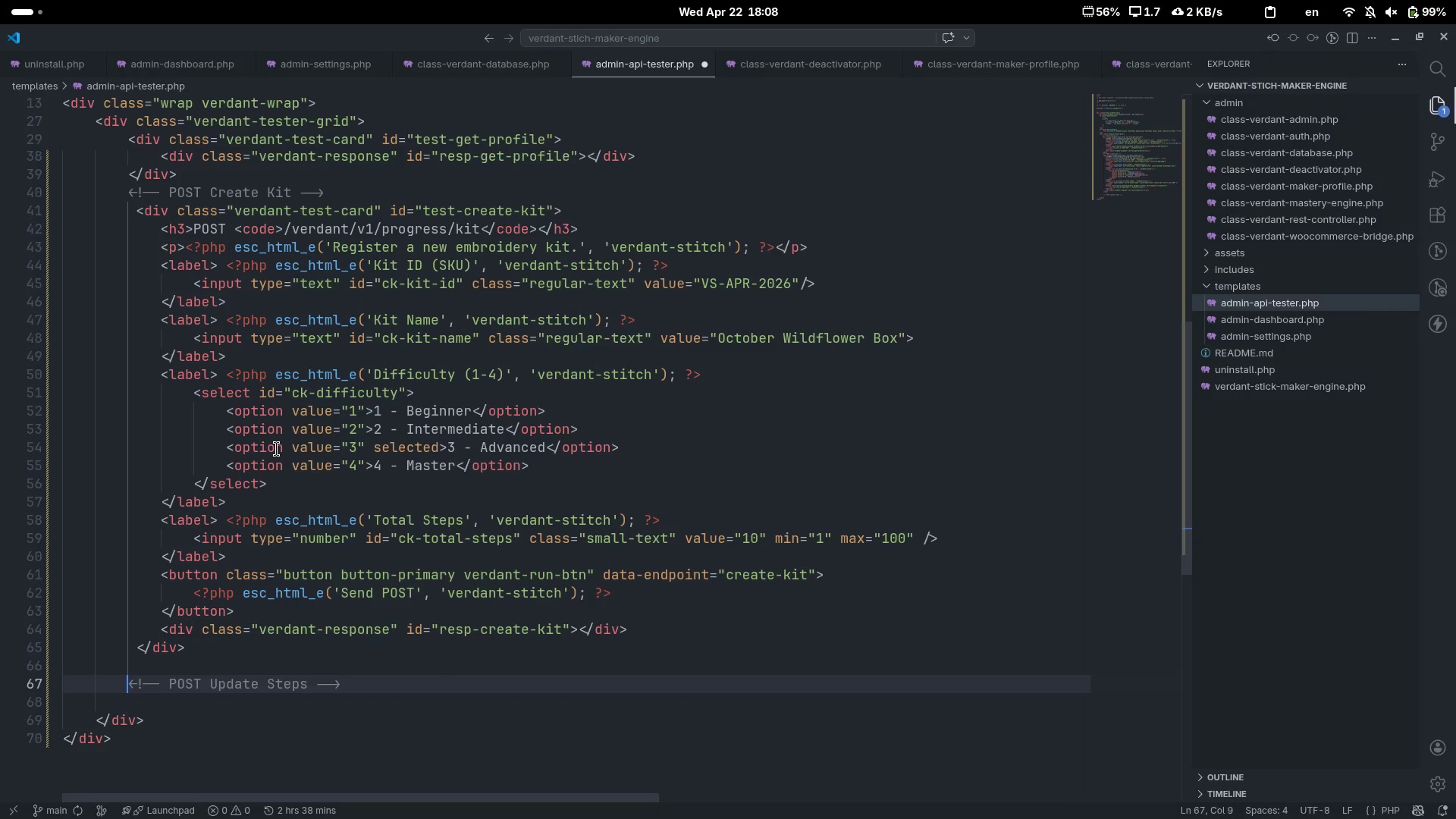 
key(ArrowDown)
 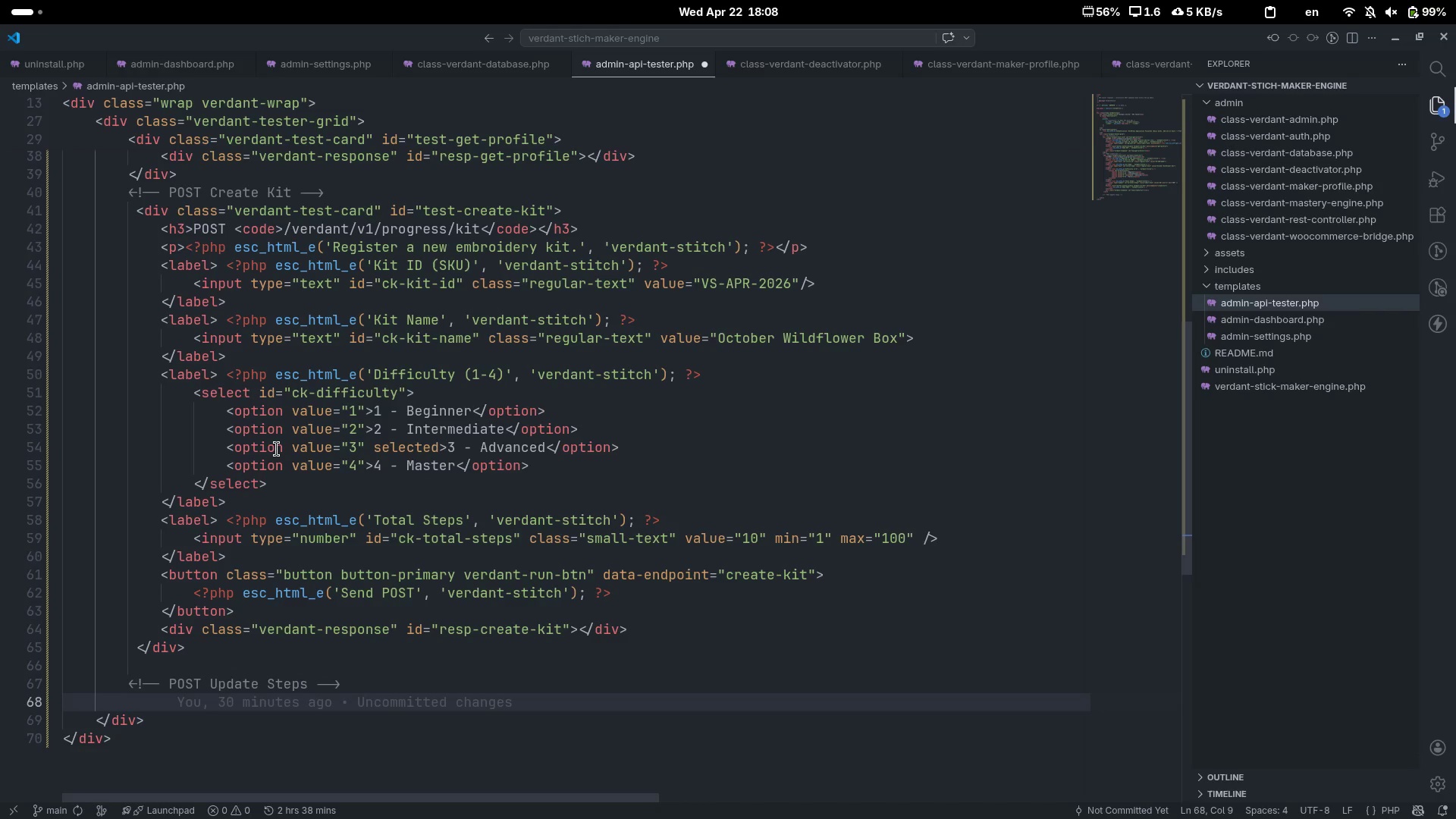 
key(Shift+Comma)
 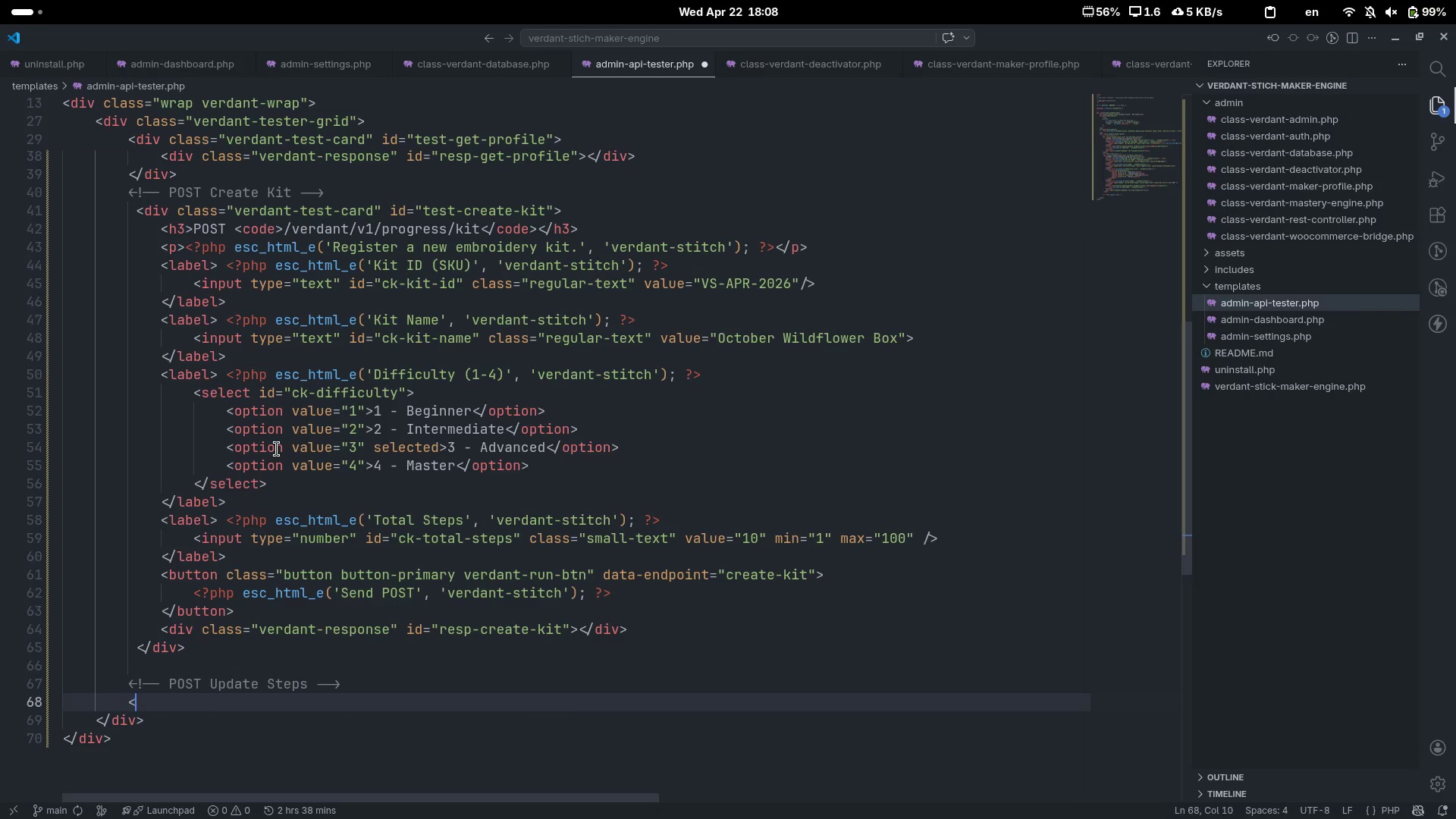 
key(Shift+Period)
 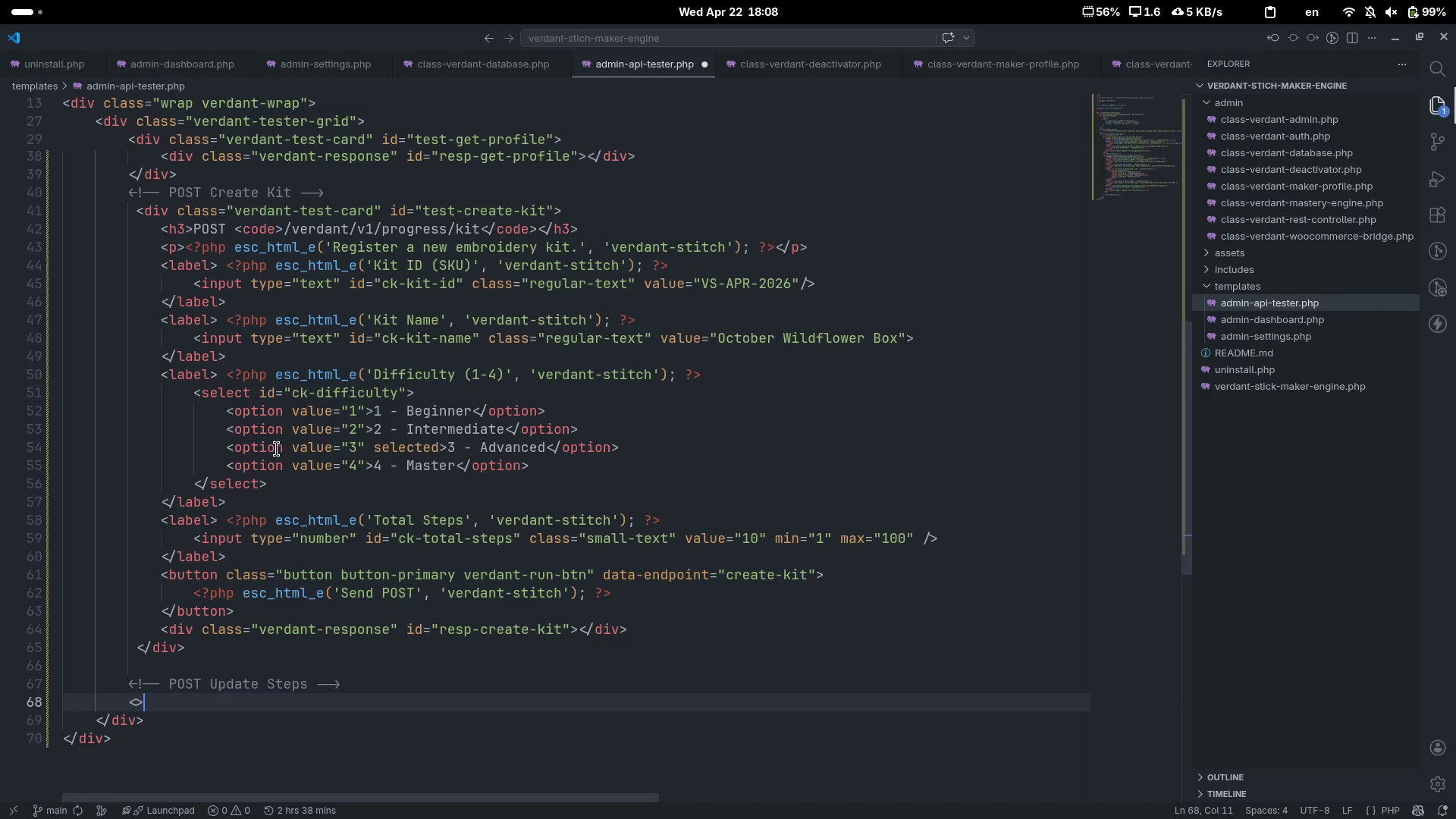 
key(ArrowLeft)
 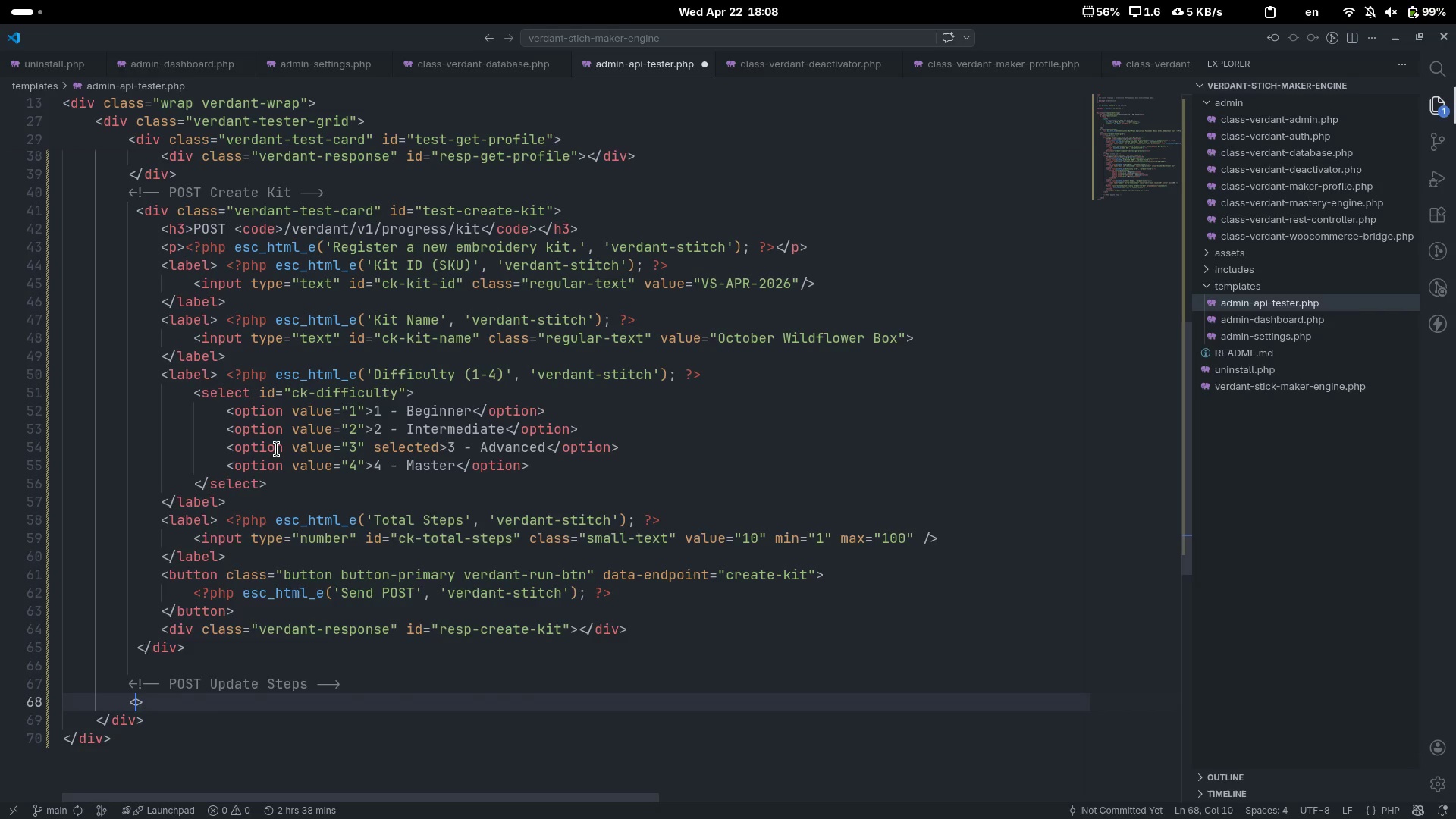 
type(div)
 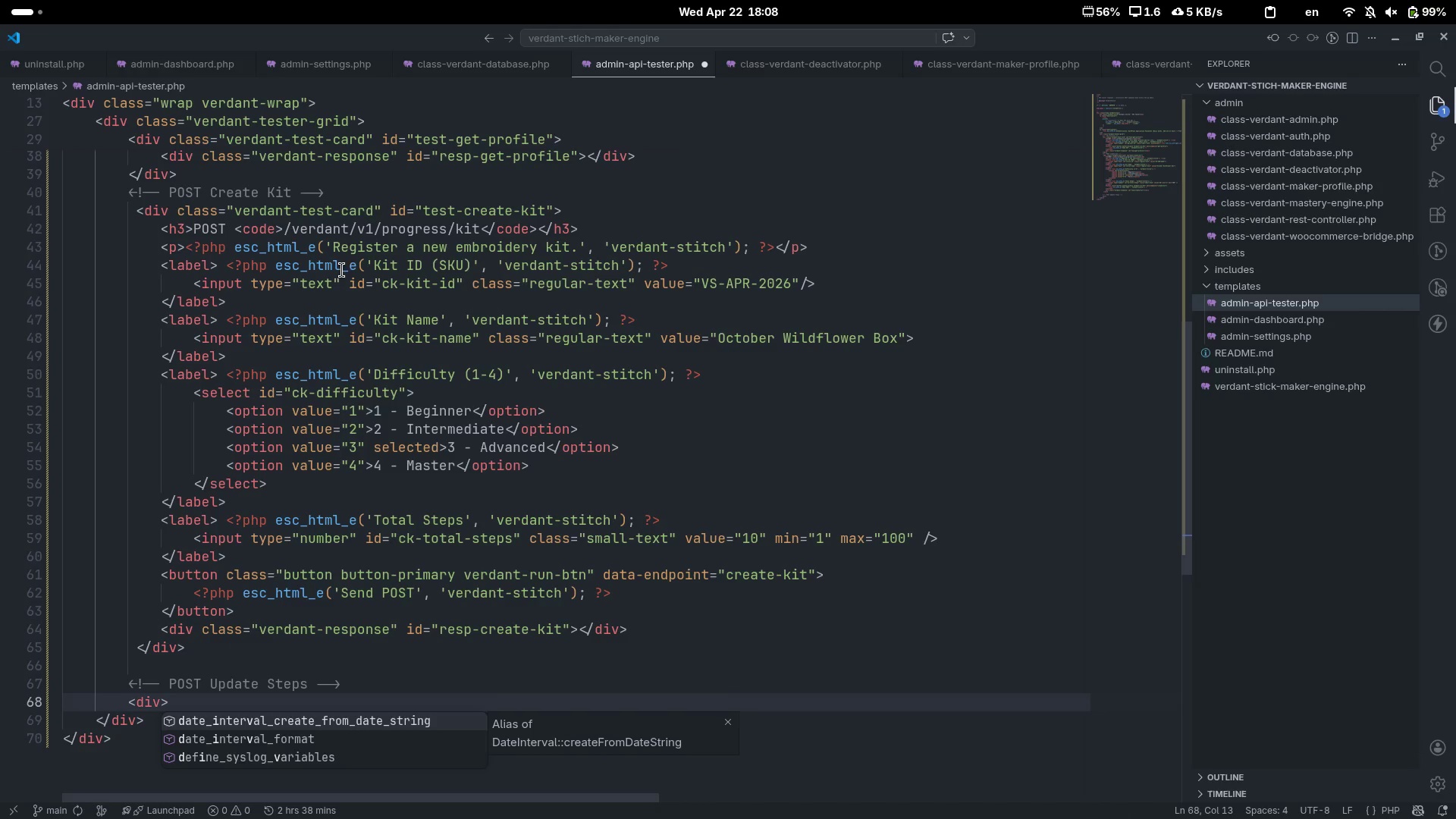 
scroll: coordinate [358, 297], scroll_direction: down, amount: 10.0
 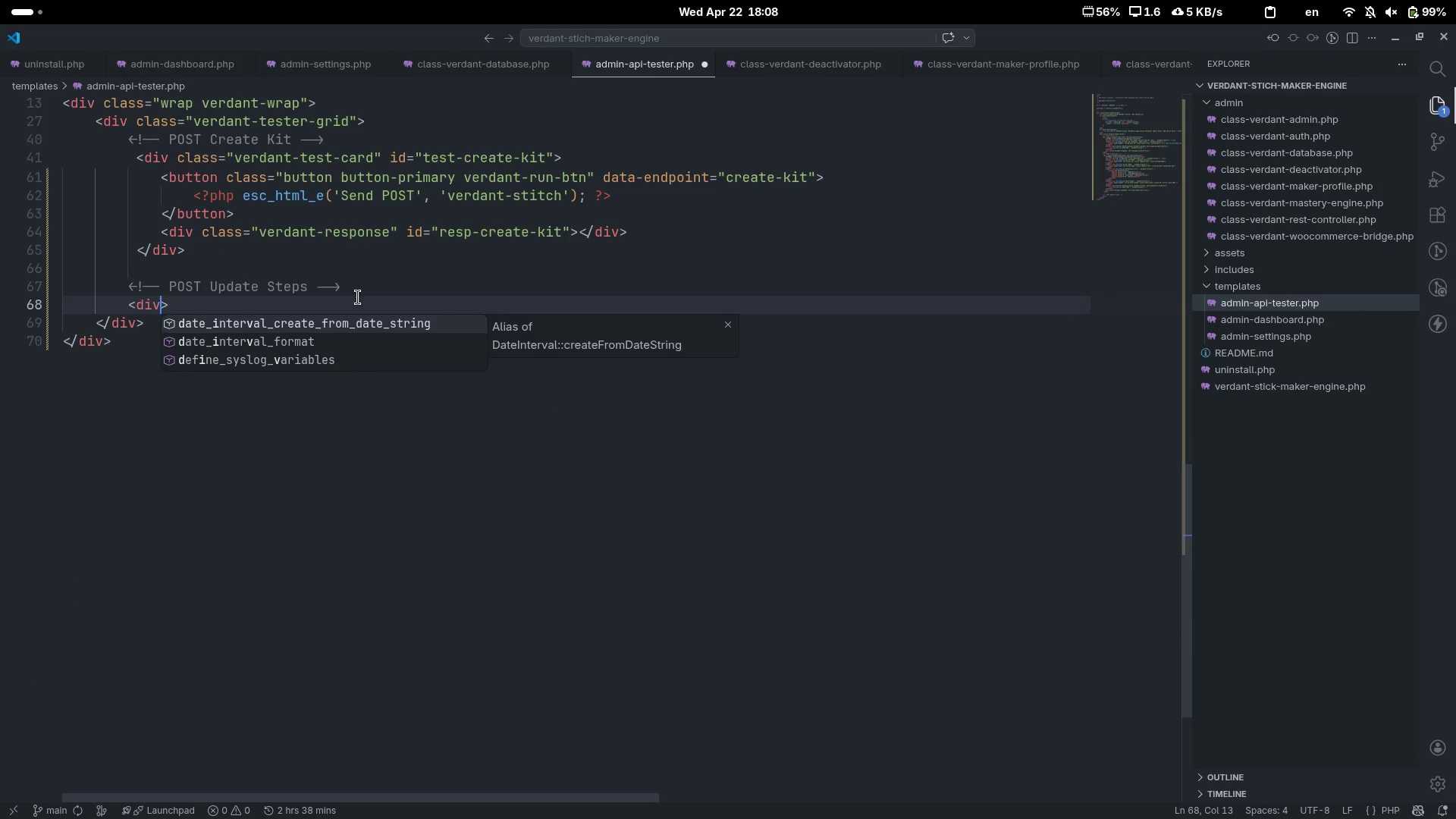 
key(ArrowRight)
 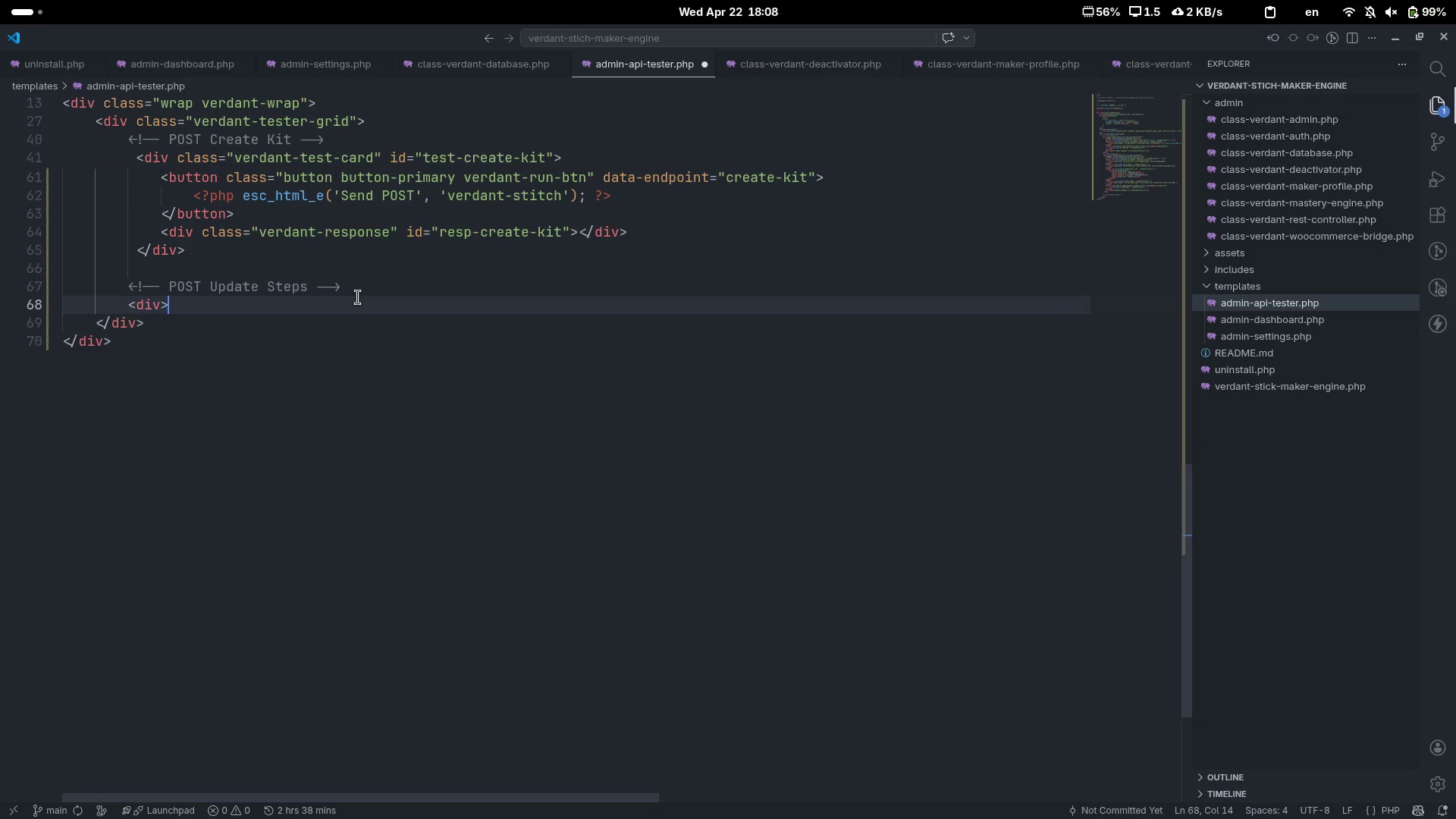 
key(Enter)
 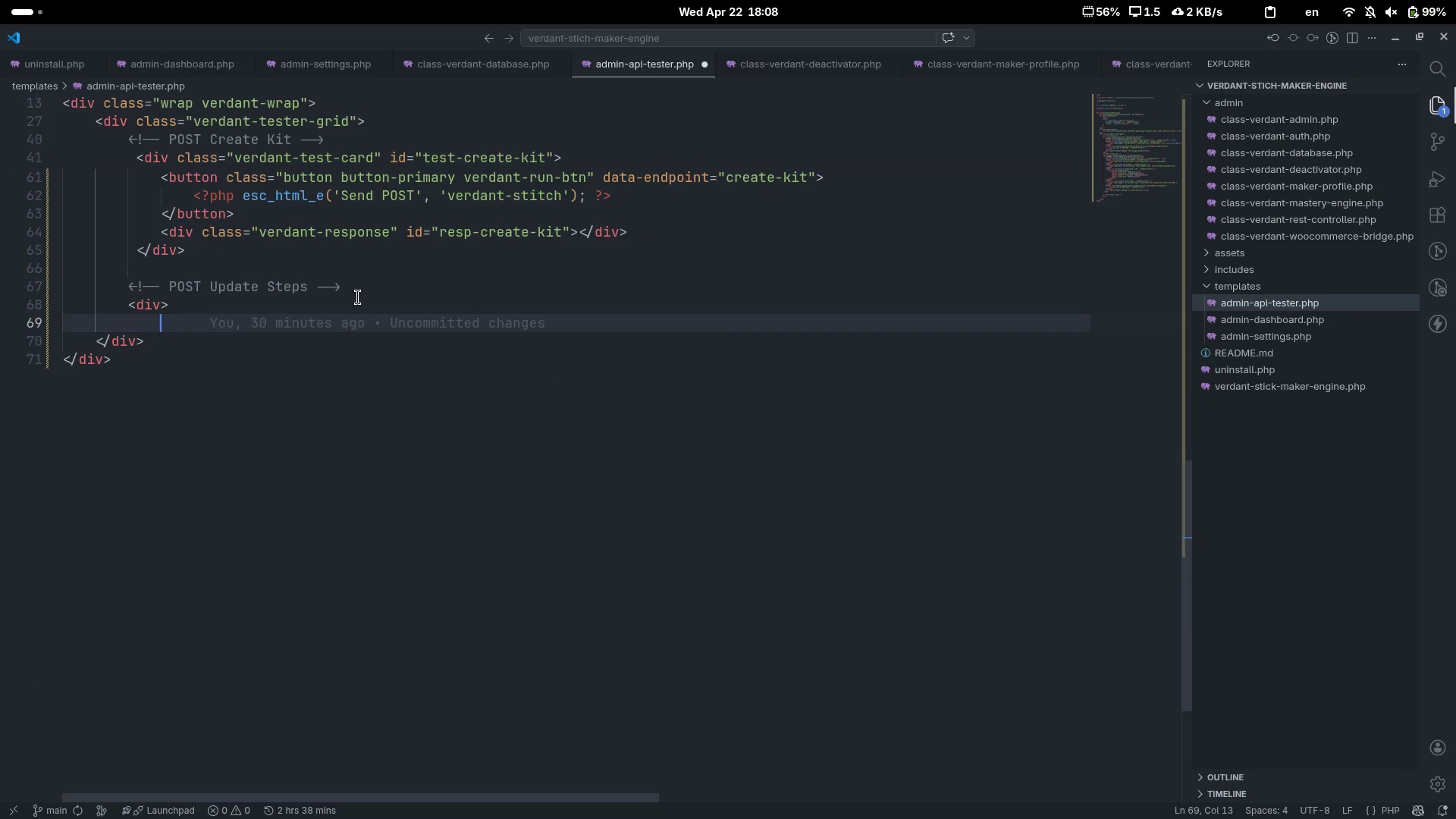 
key(Backspace)
 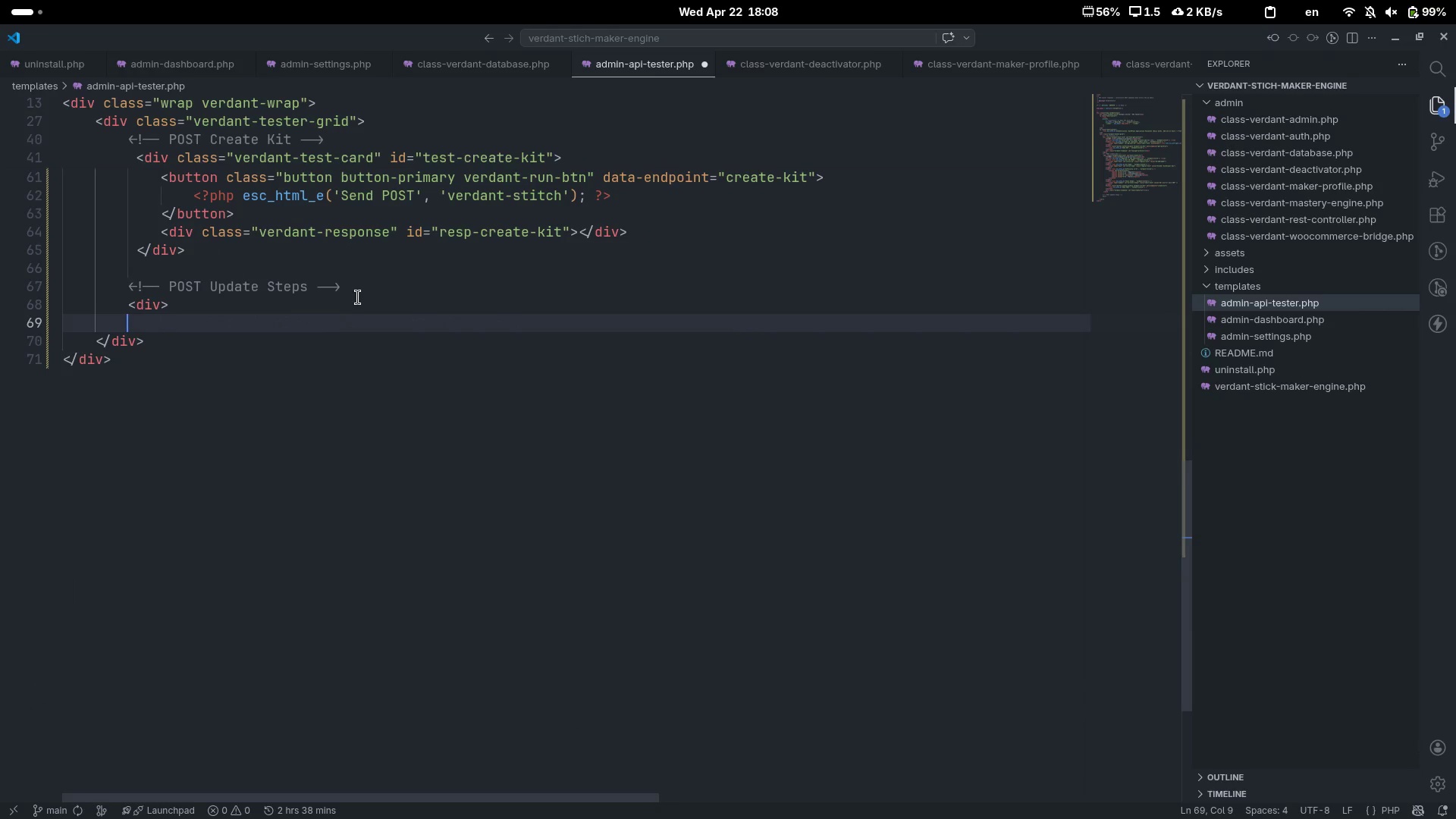 
key(Shift+Comma)
 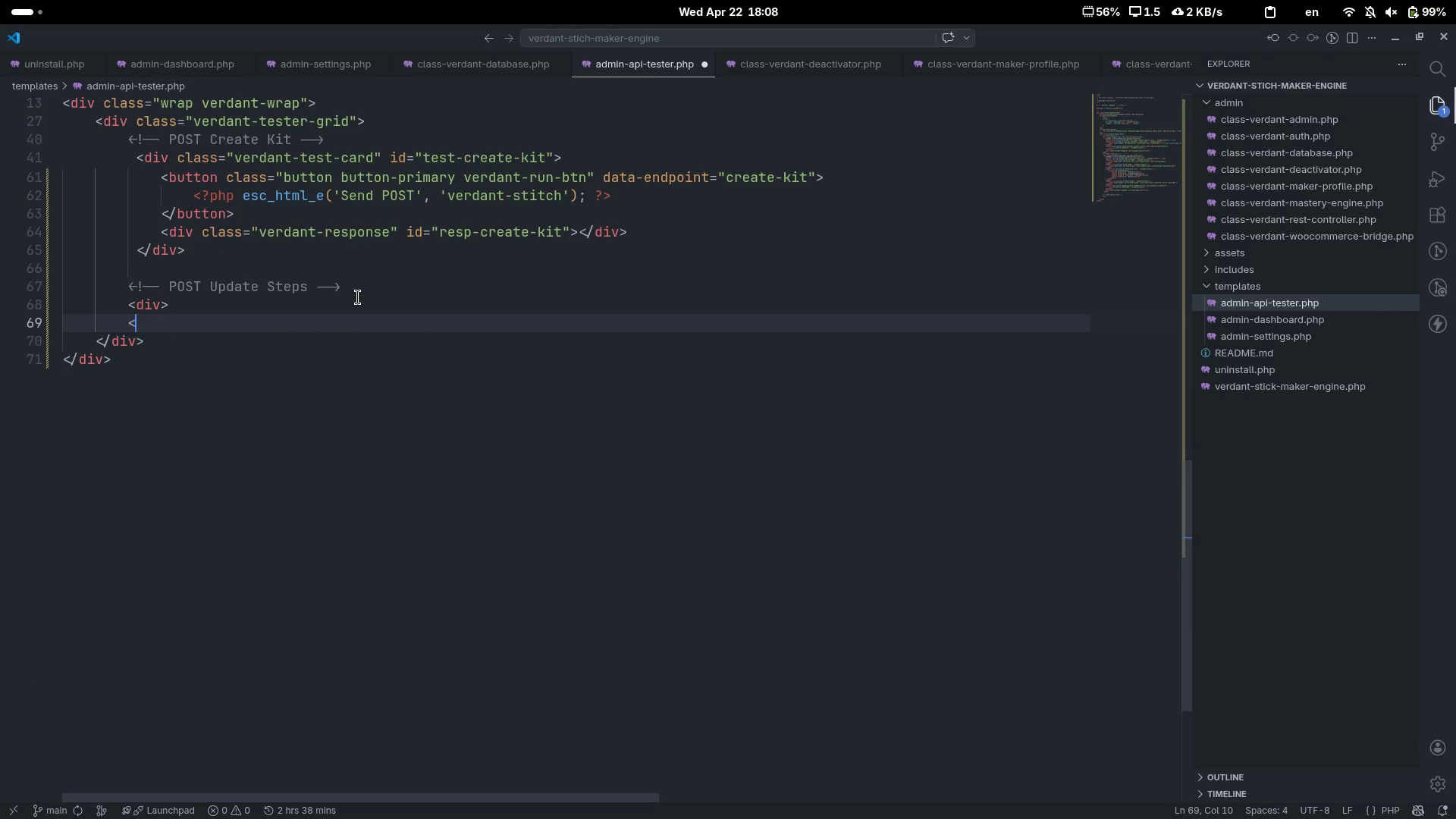 
key(Shift+Period)
 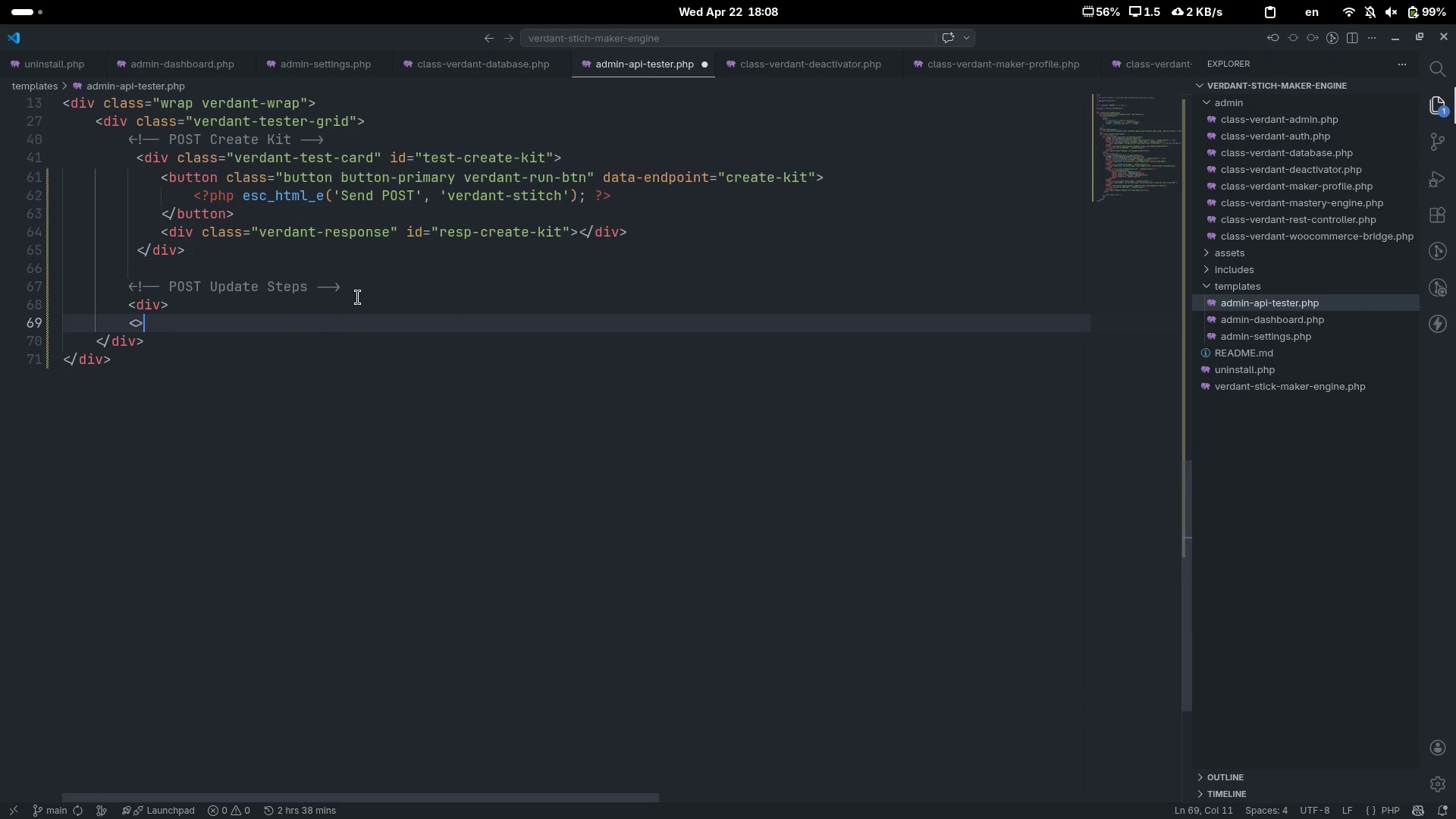 
key(ArrowLeft)
 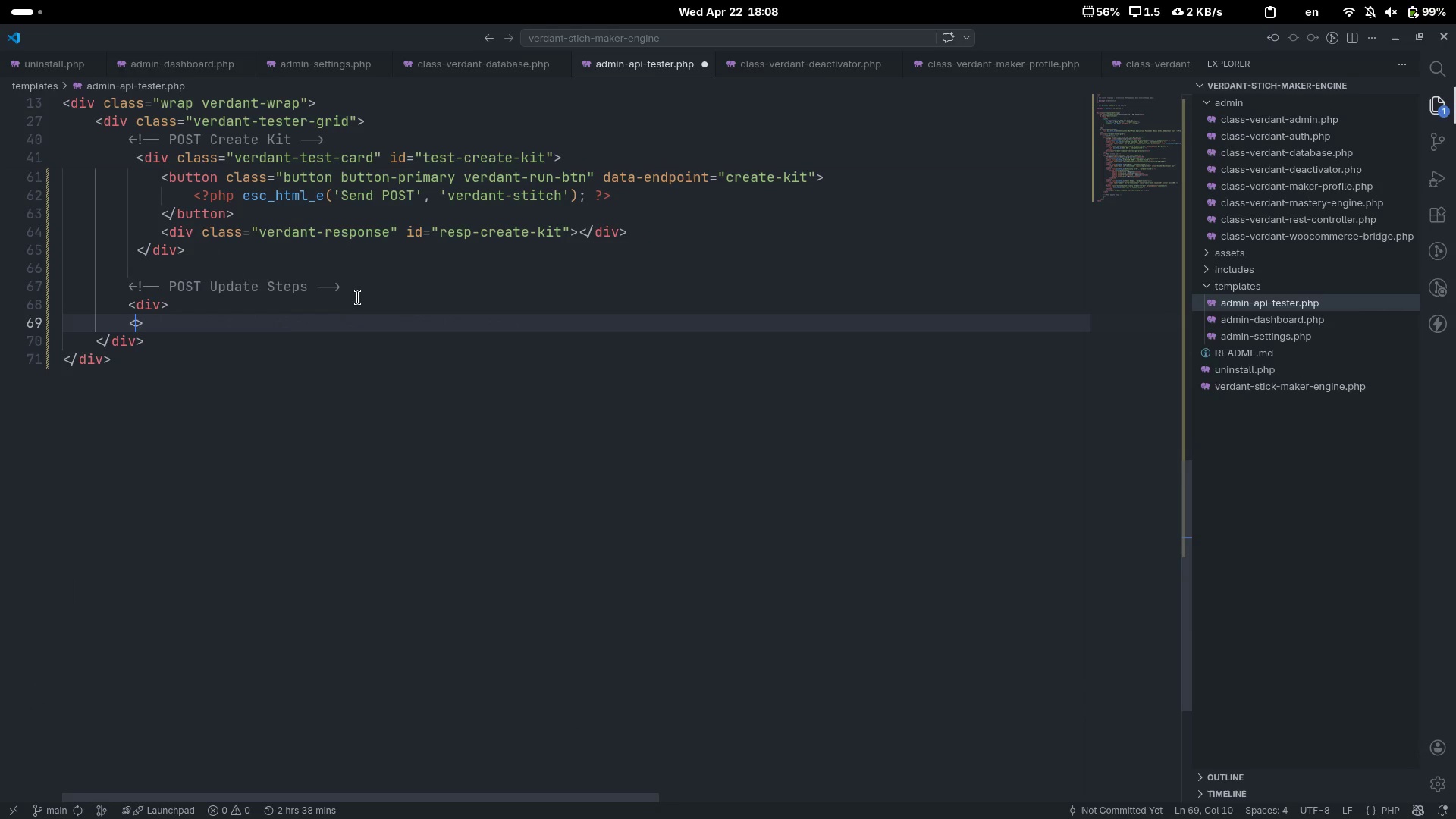 
type(/div)
 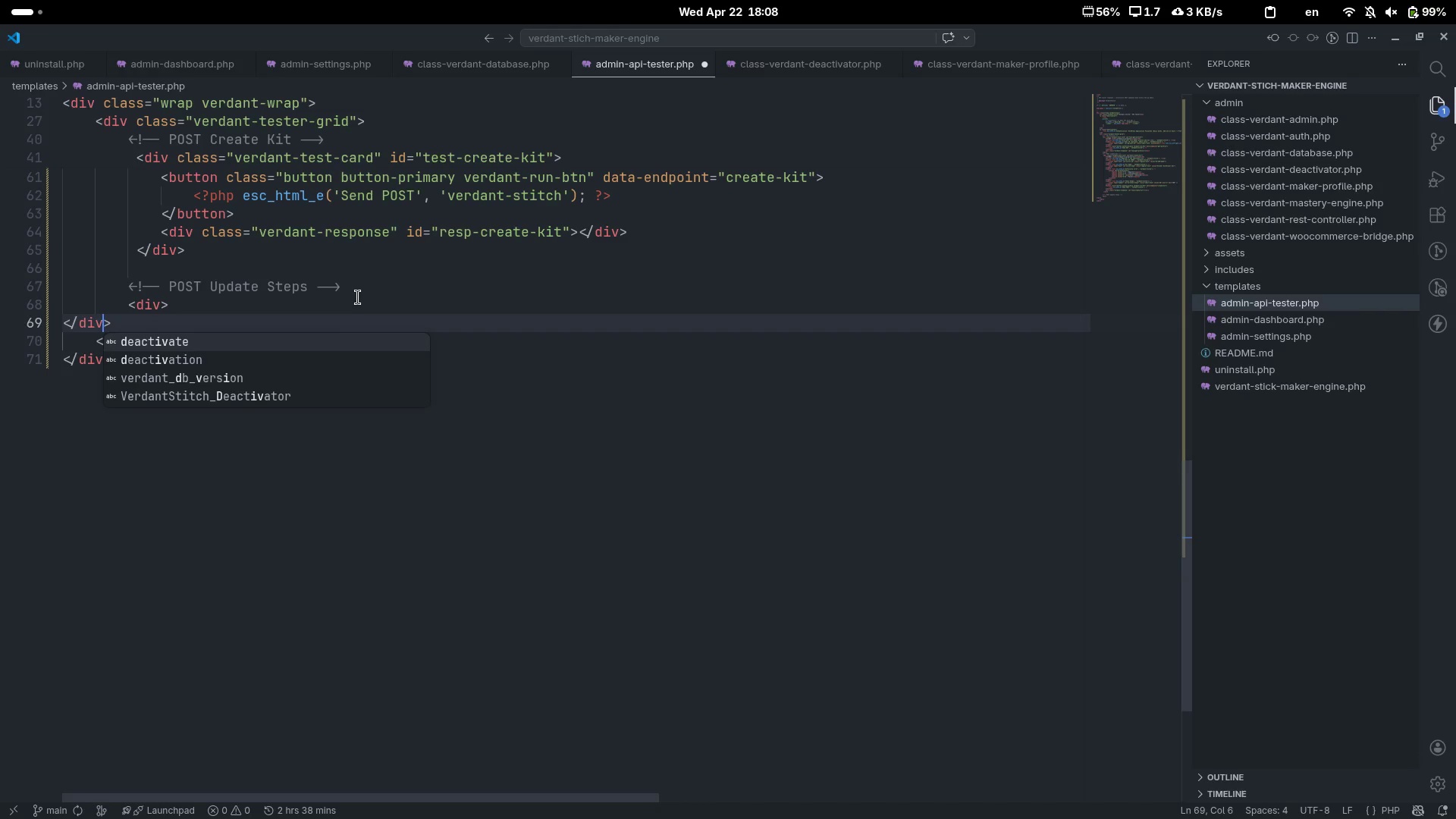 
key(Control+ArrowLeft)
 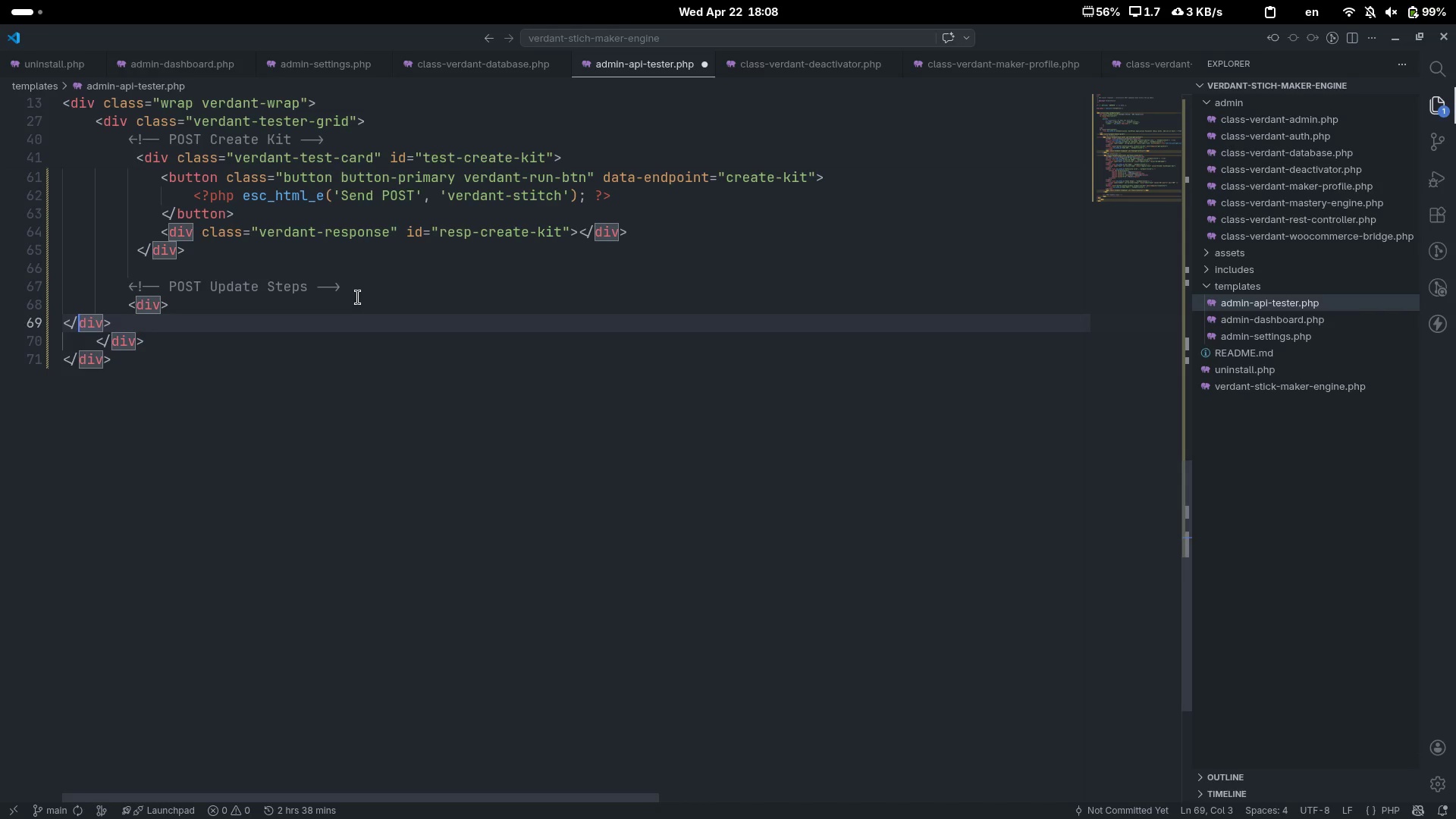 
key(Control+ArrowLeft)
 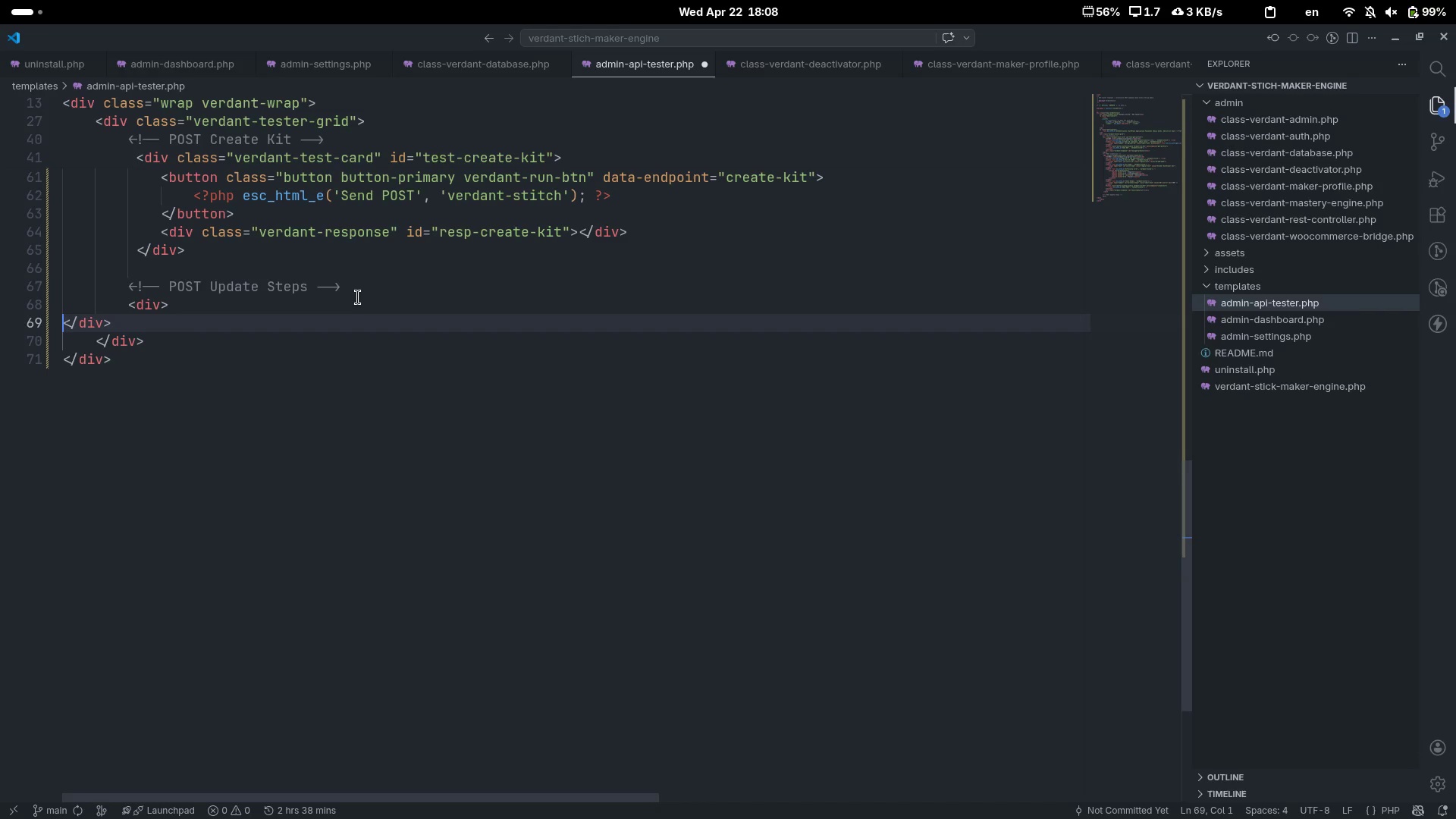 
key(Tab)
 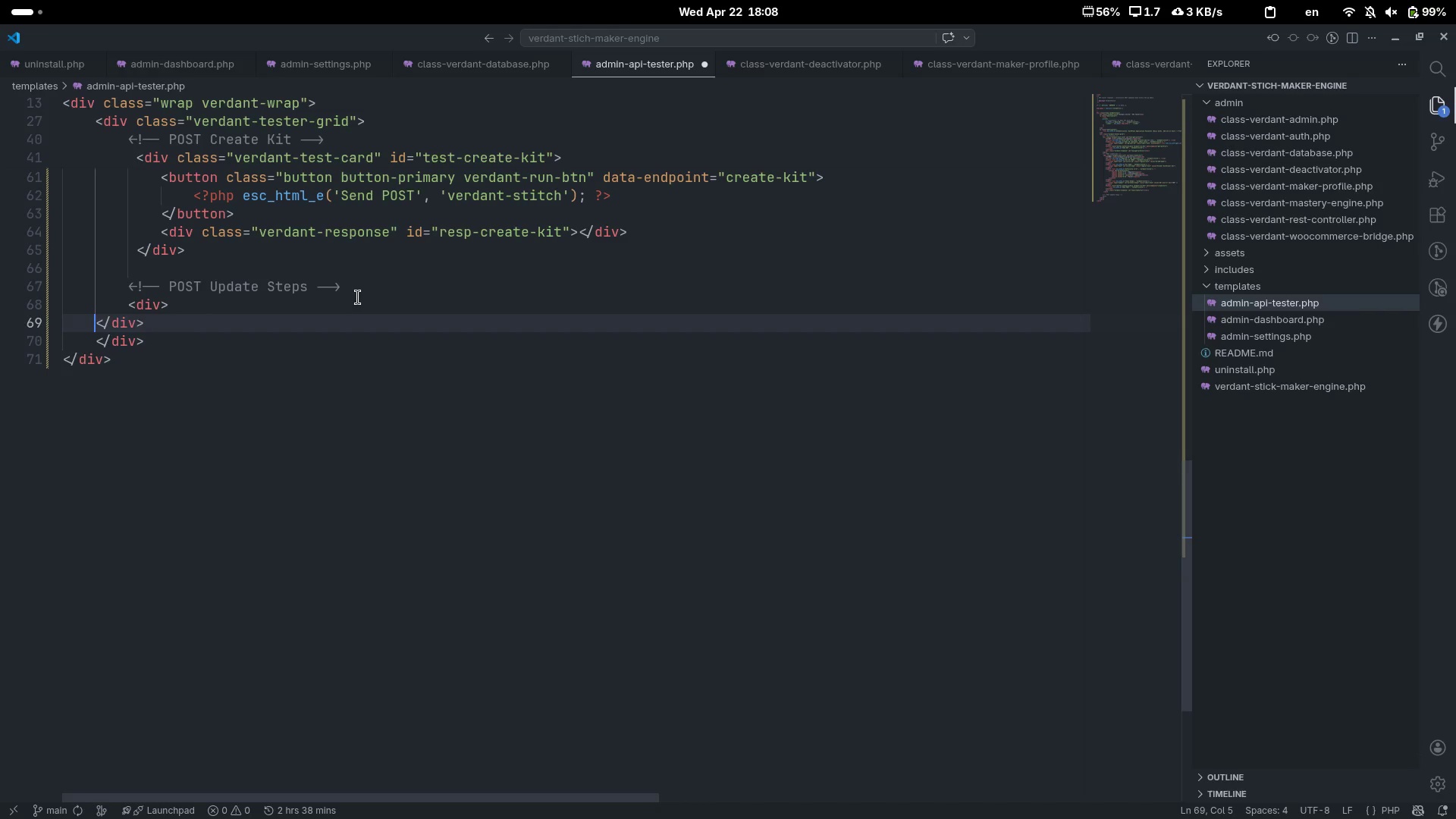 
key(Tab)
 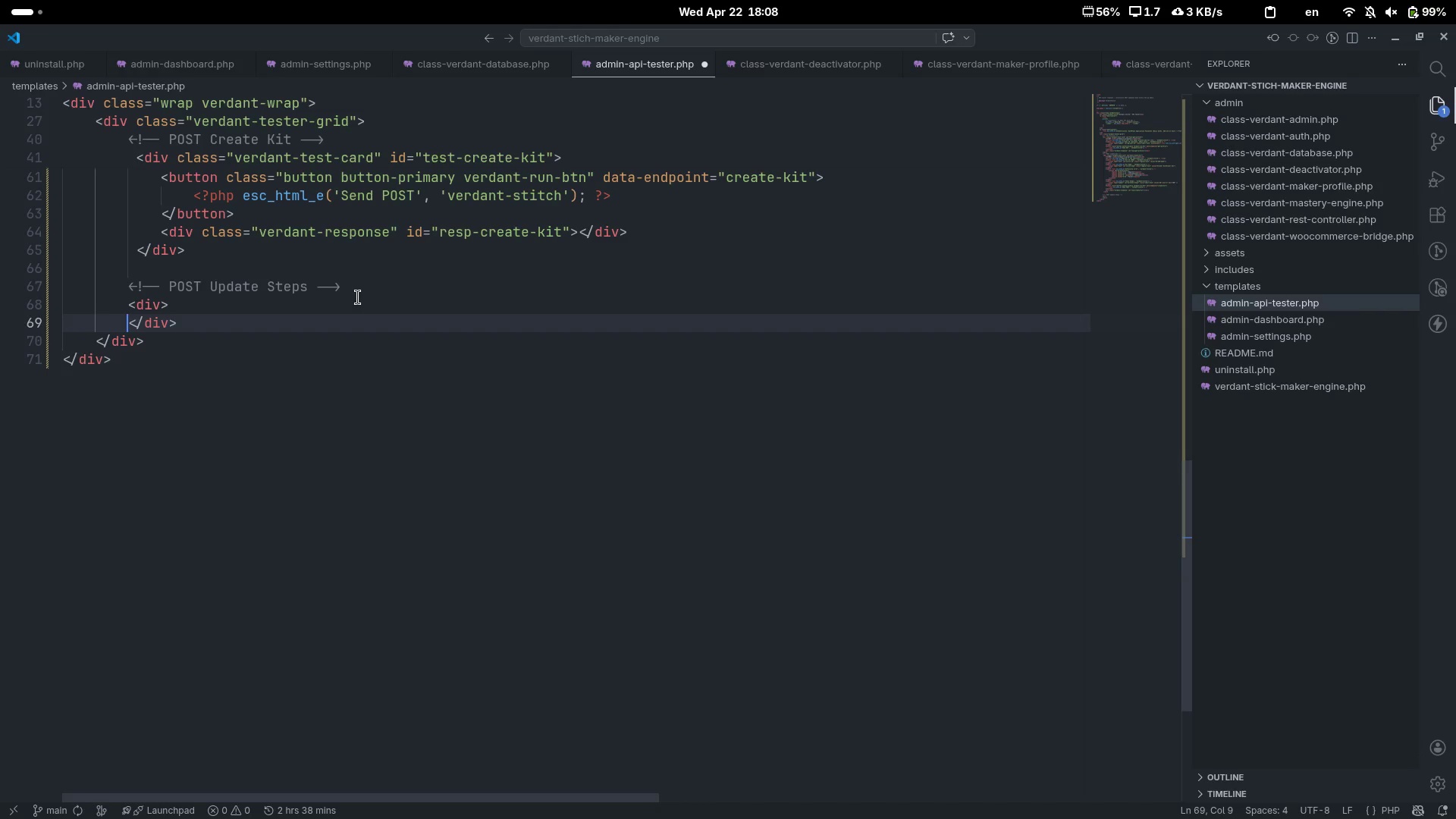 
key(ArrowUp)
 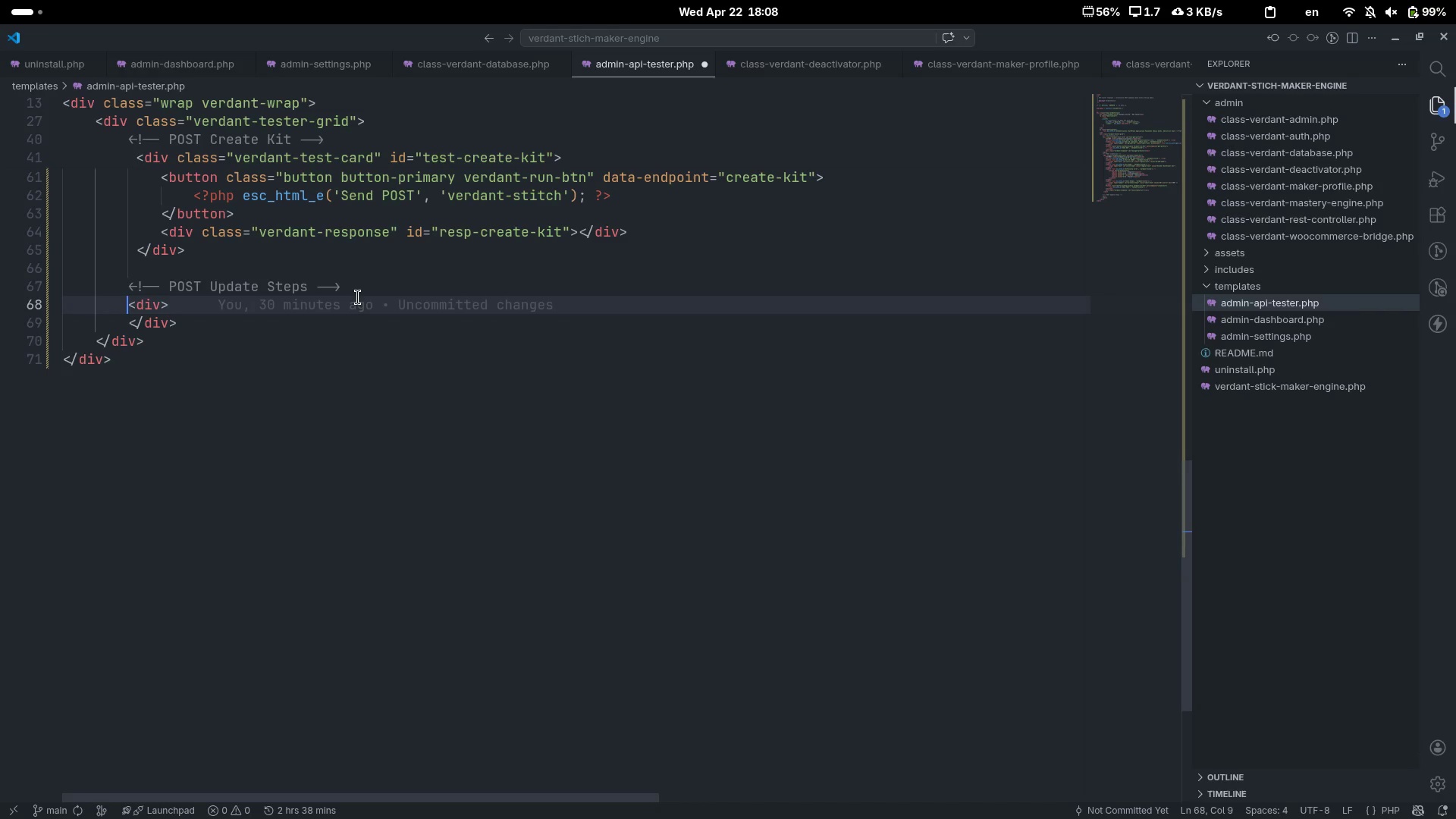 
key(Control+ControlLeft)
 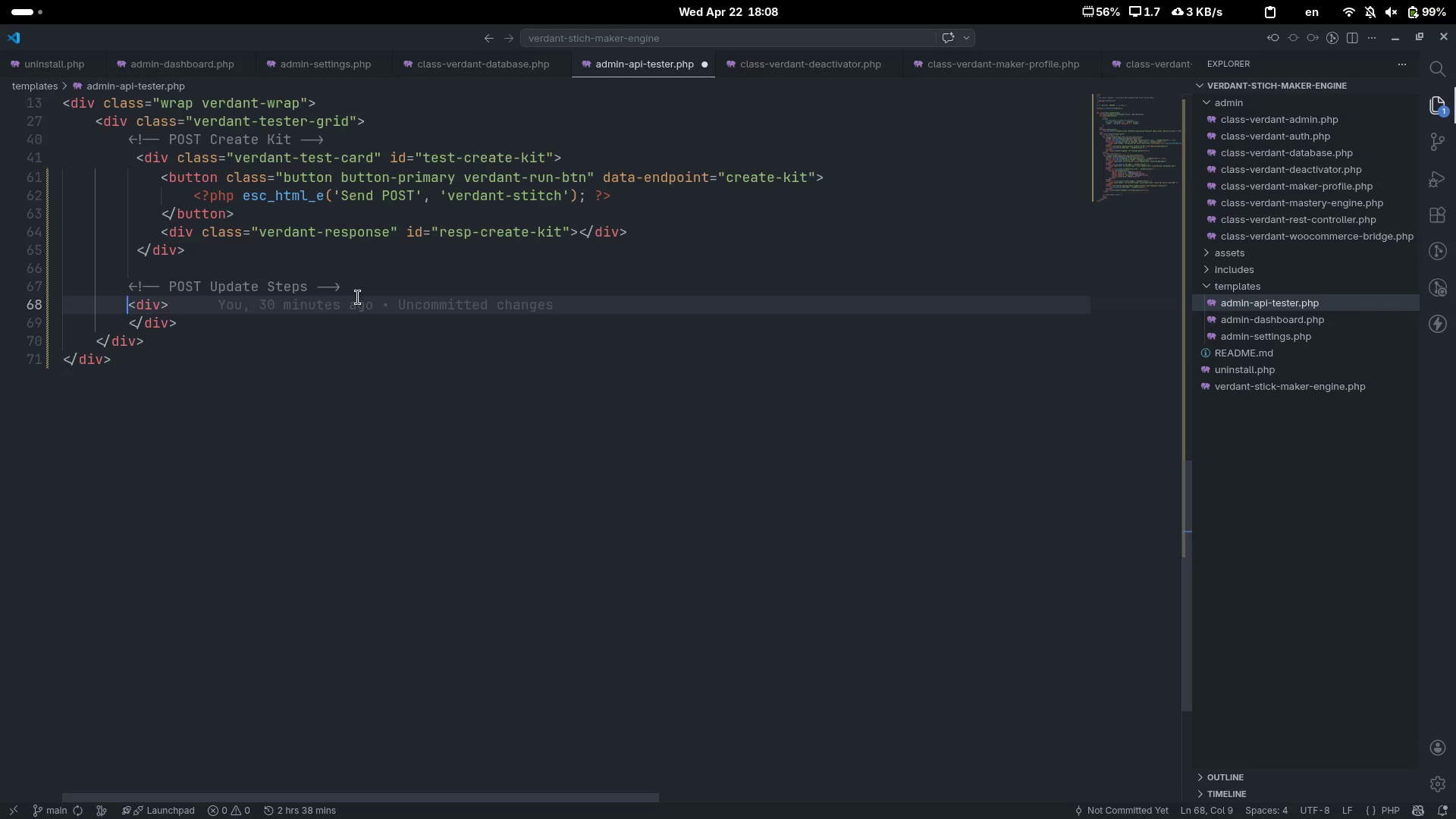 
key(Control+ArrowRight)
 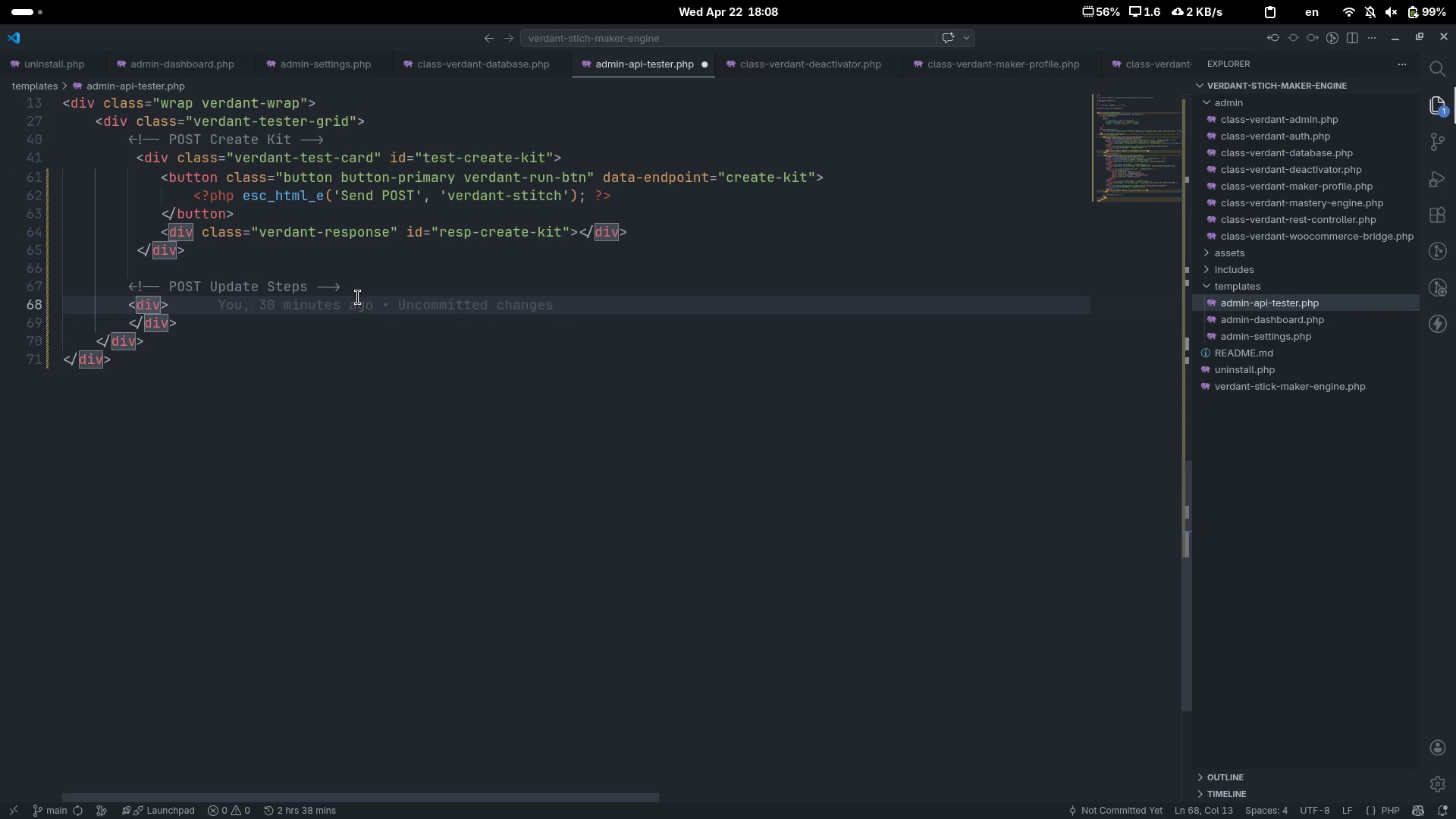 
type( class="")
 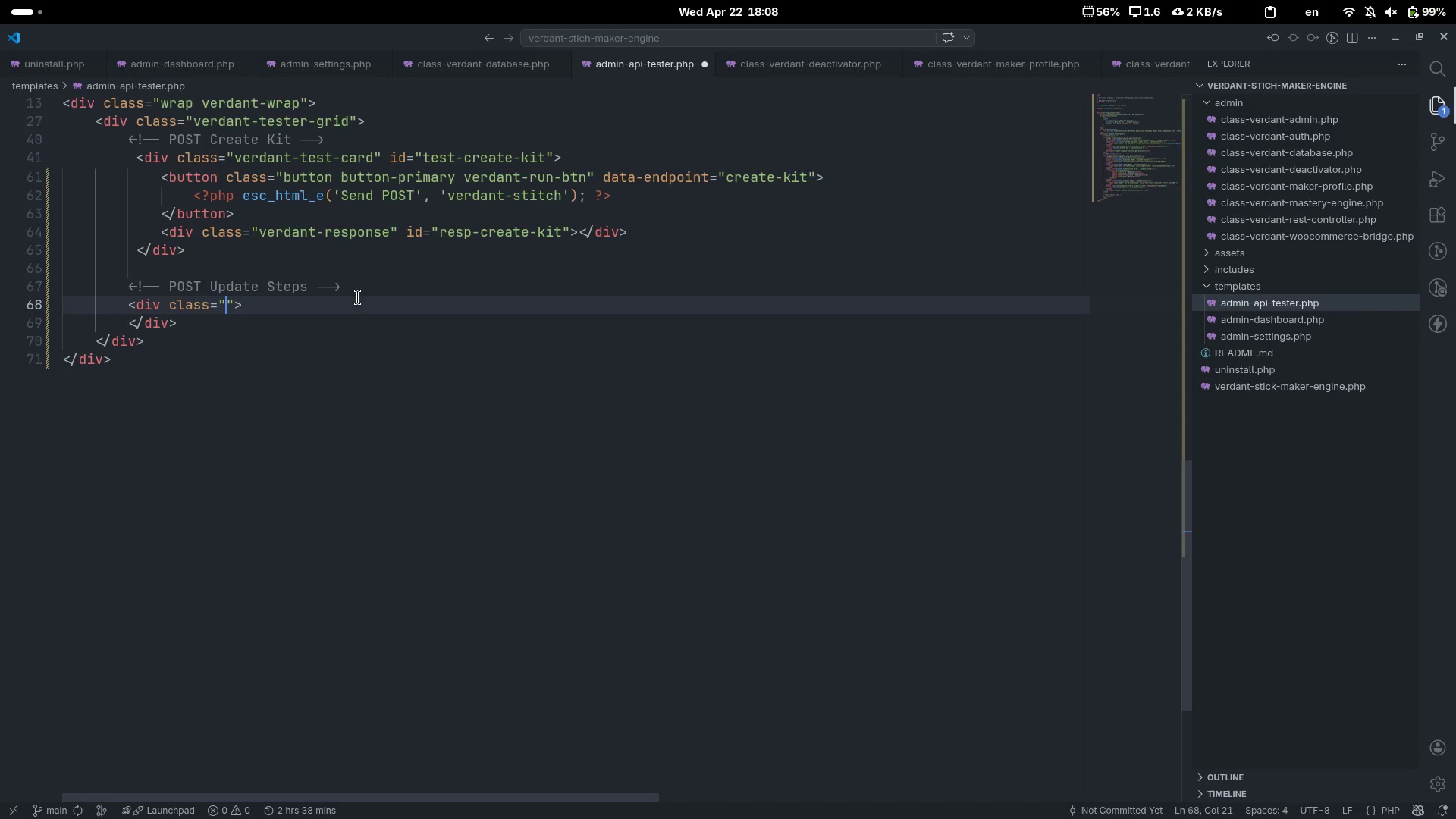 
 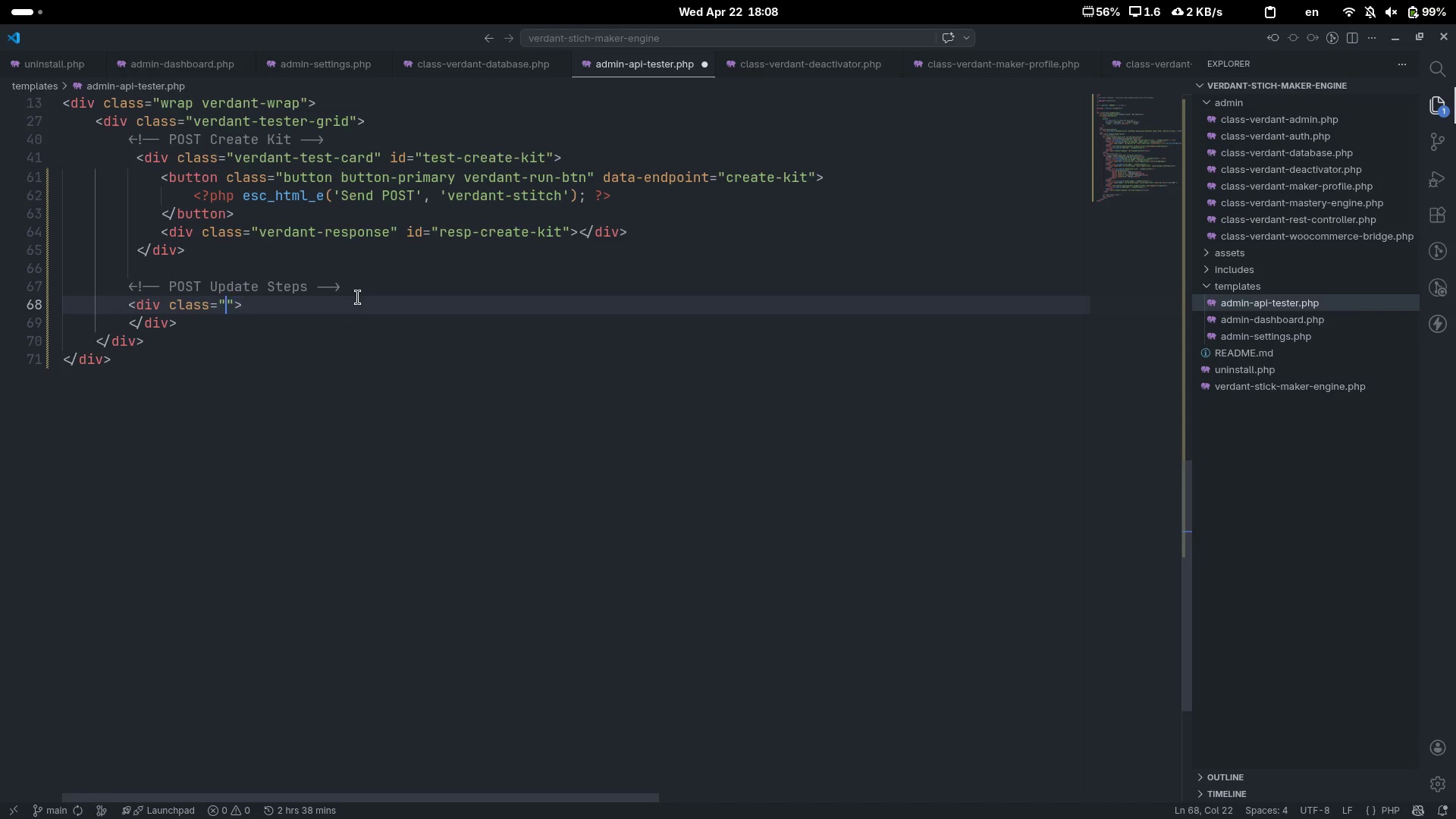 
key(ArrowLeft)
 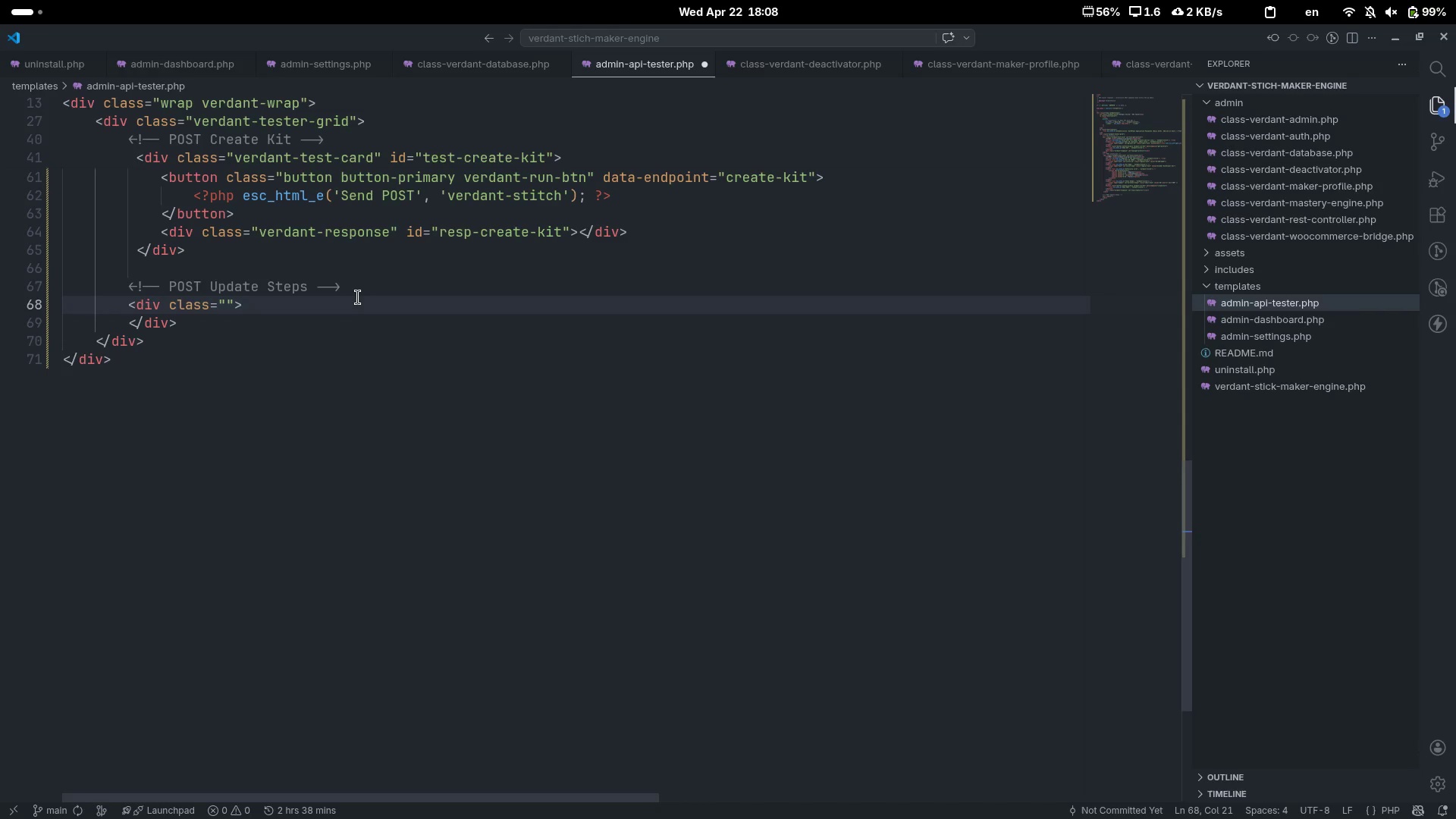 
type(verdant-ste)
 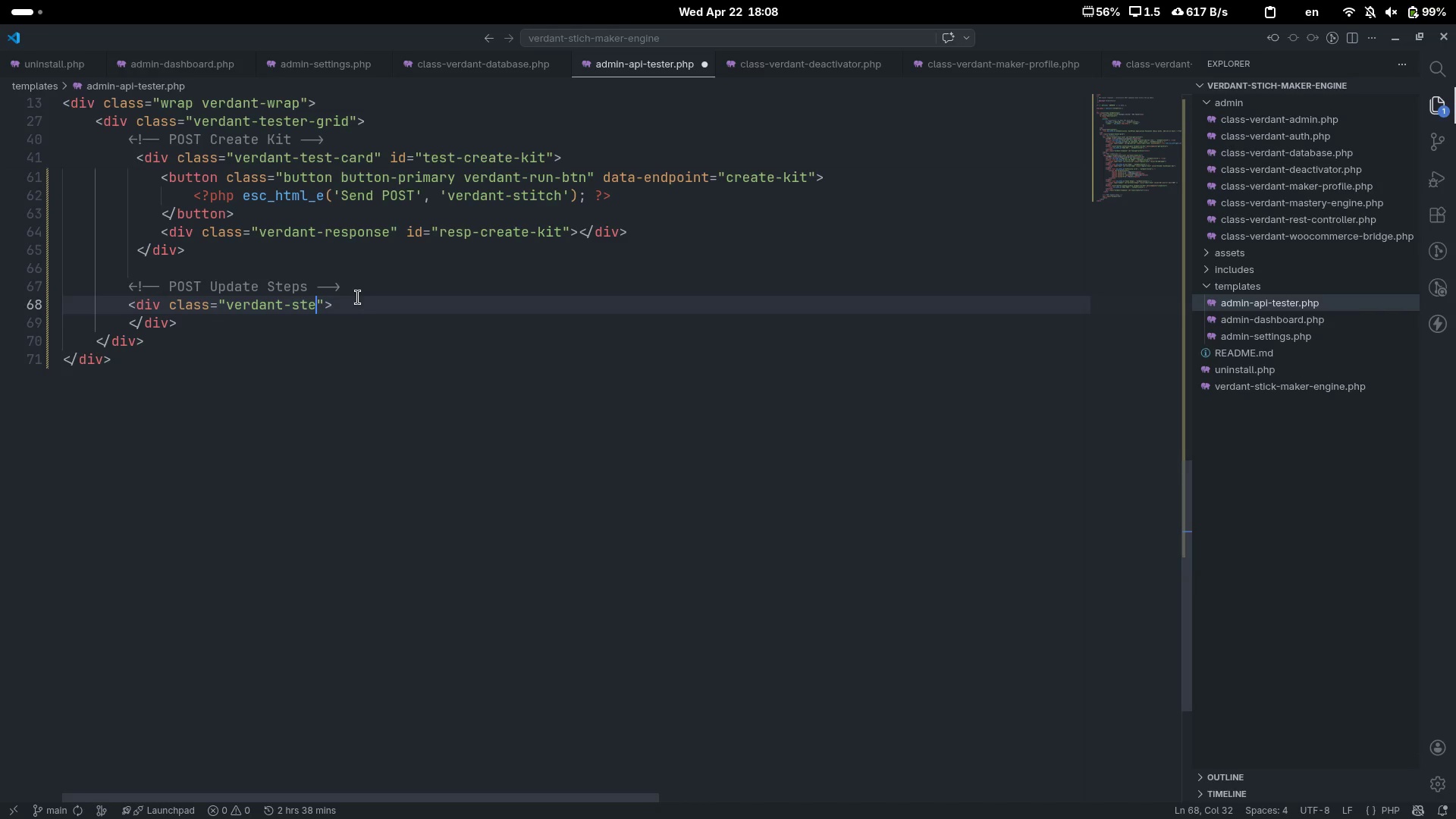 
key(Control+ControlLeft)
 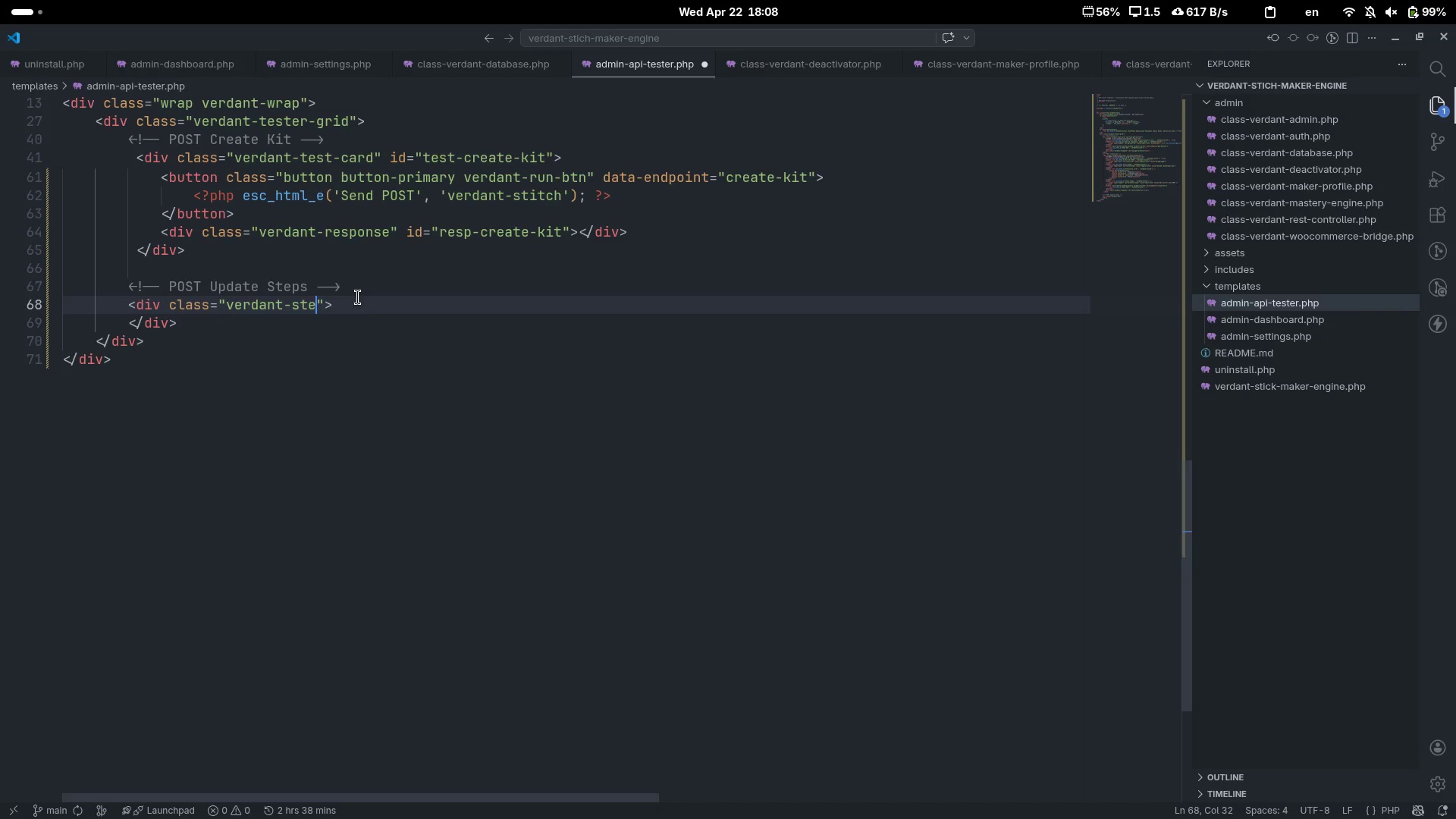 
key(Control+Backspace)
 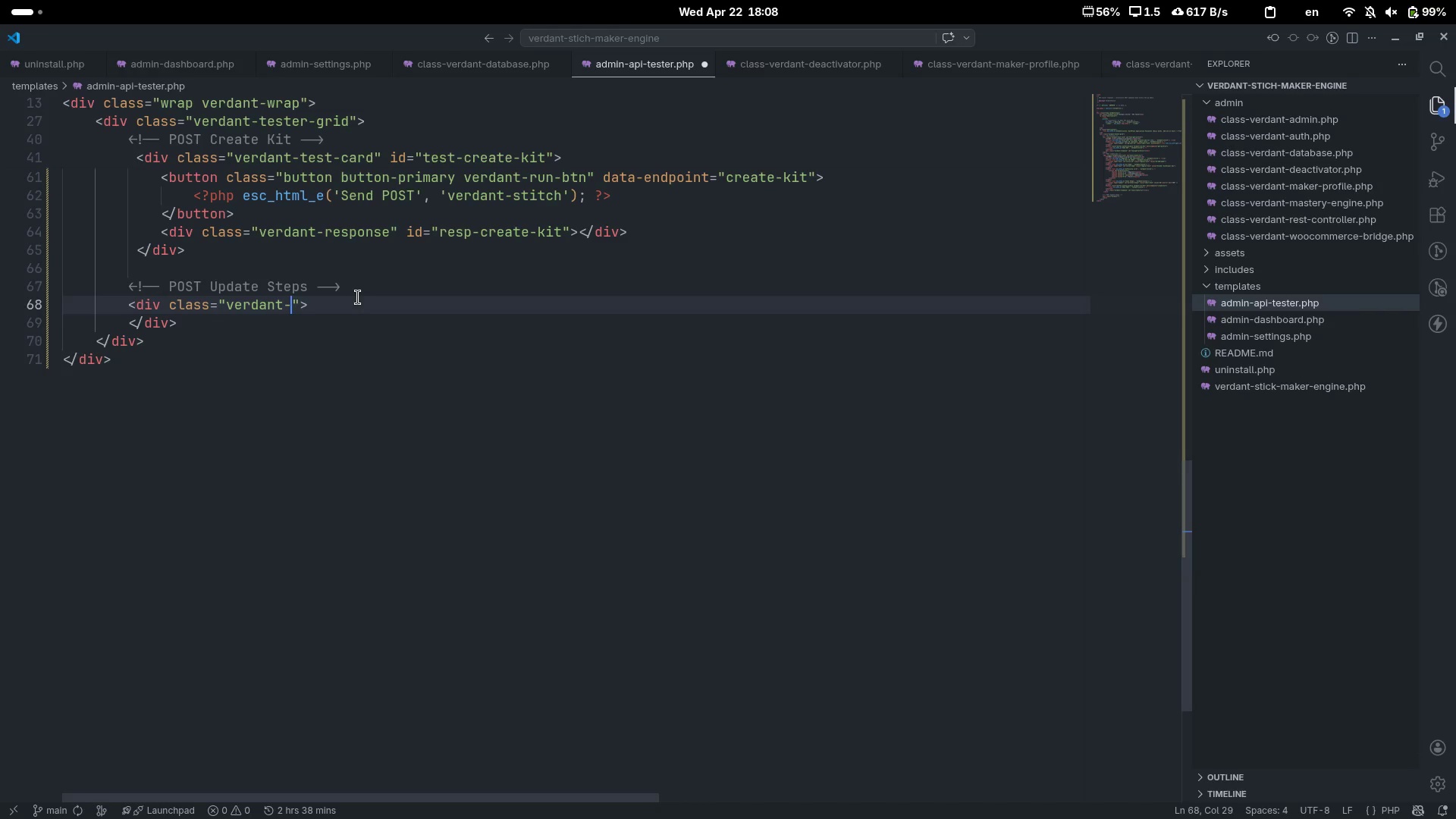 
type(test-card)
 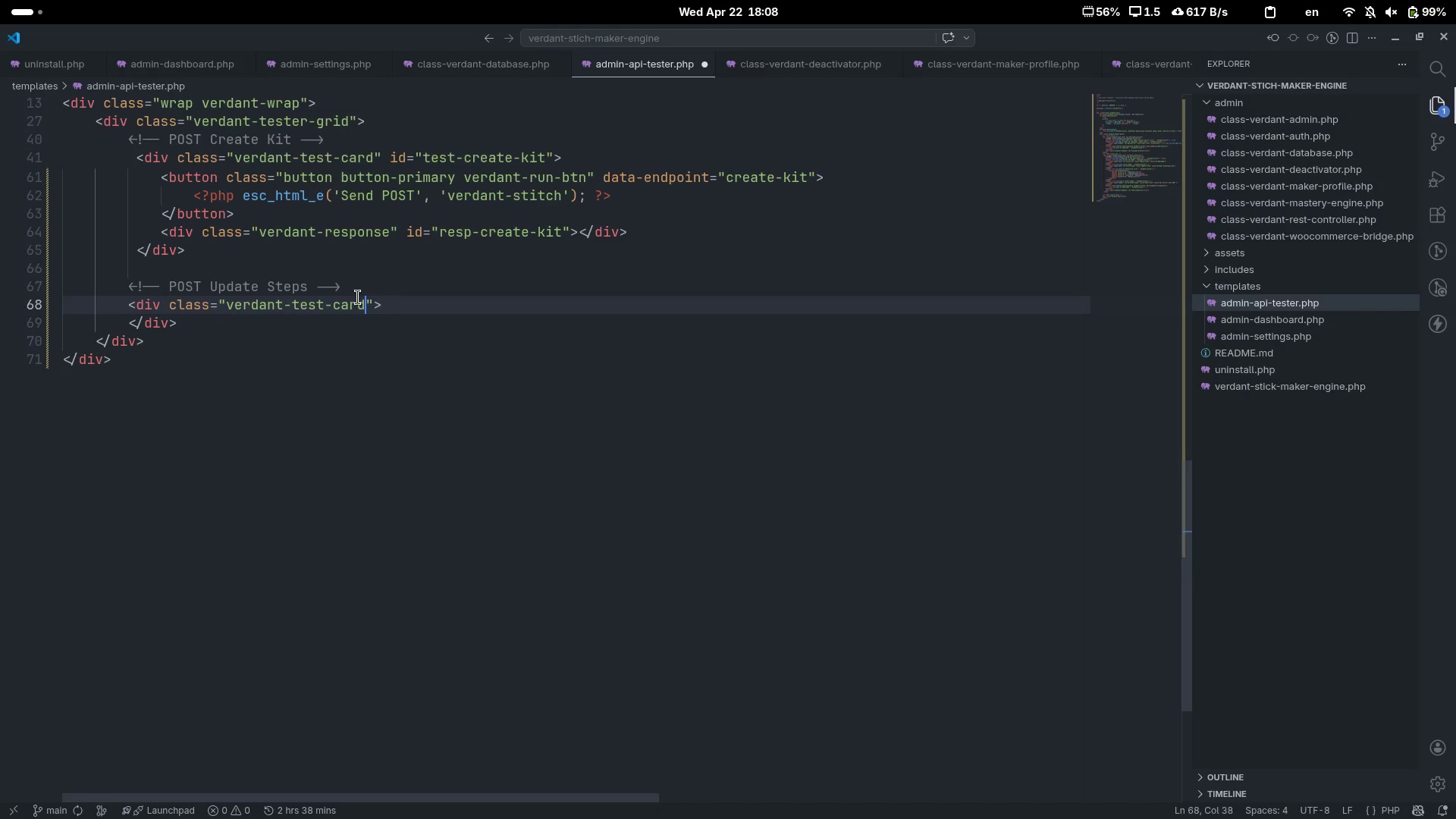 
key(ArrowRight)
 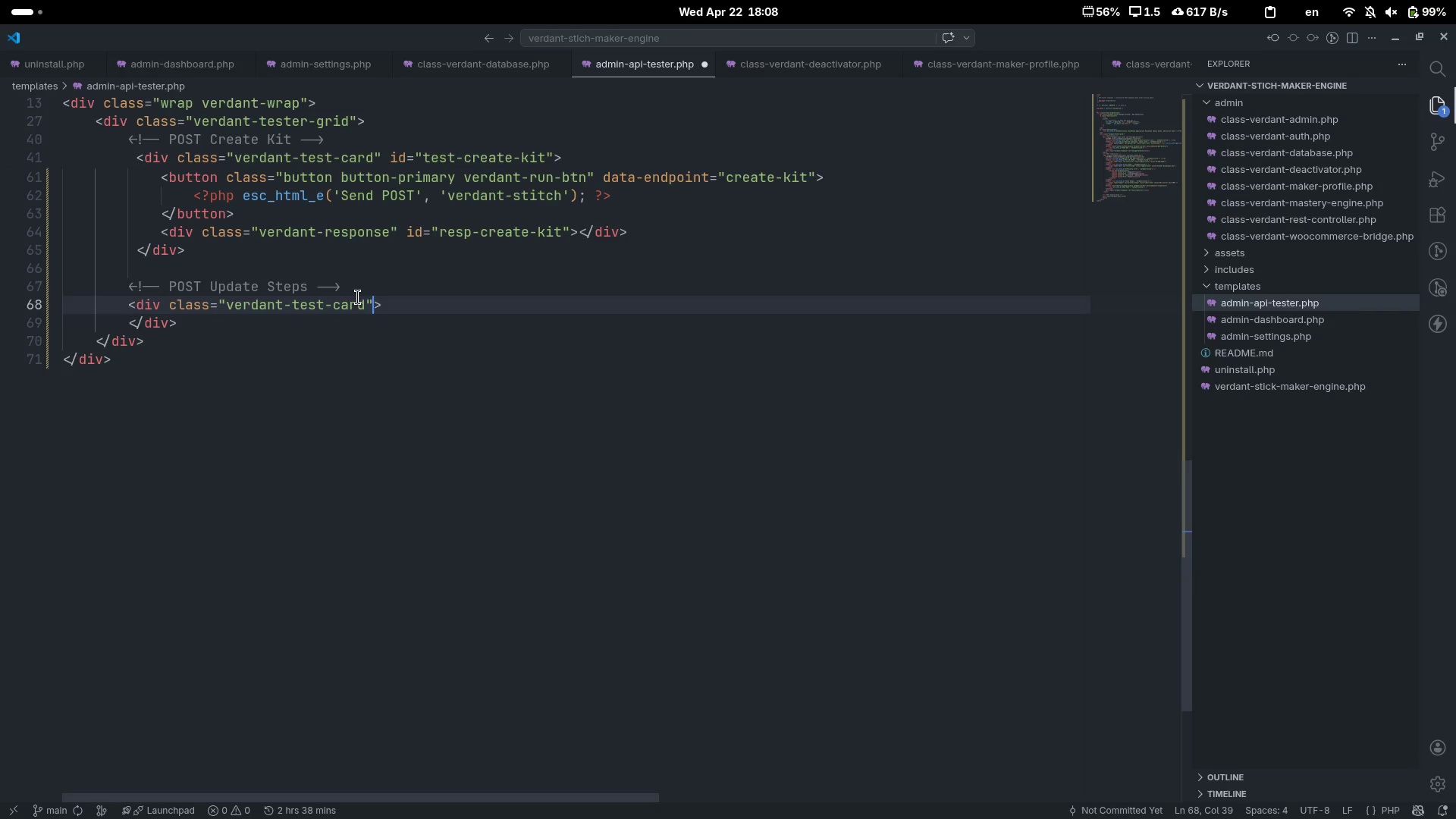 
type( id="")
 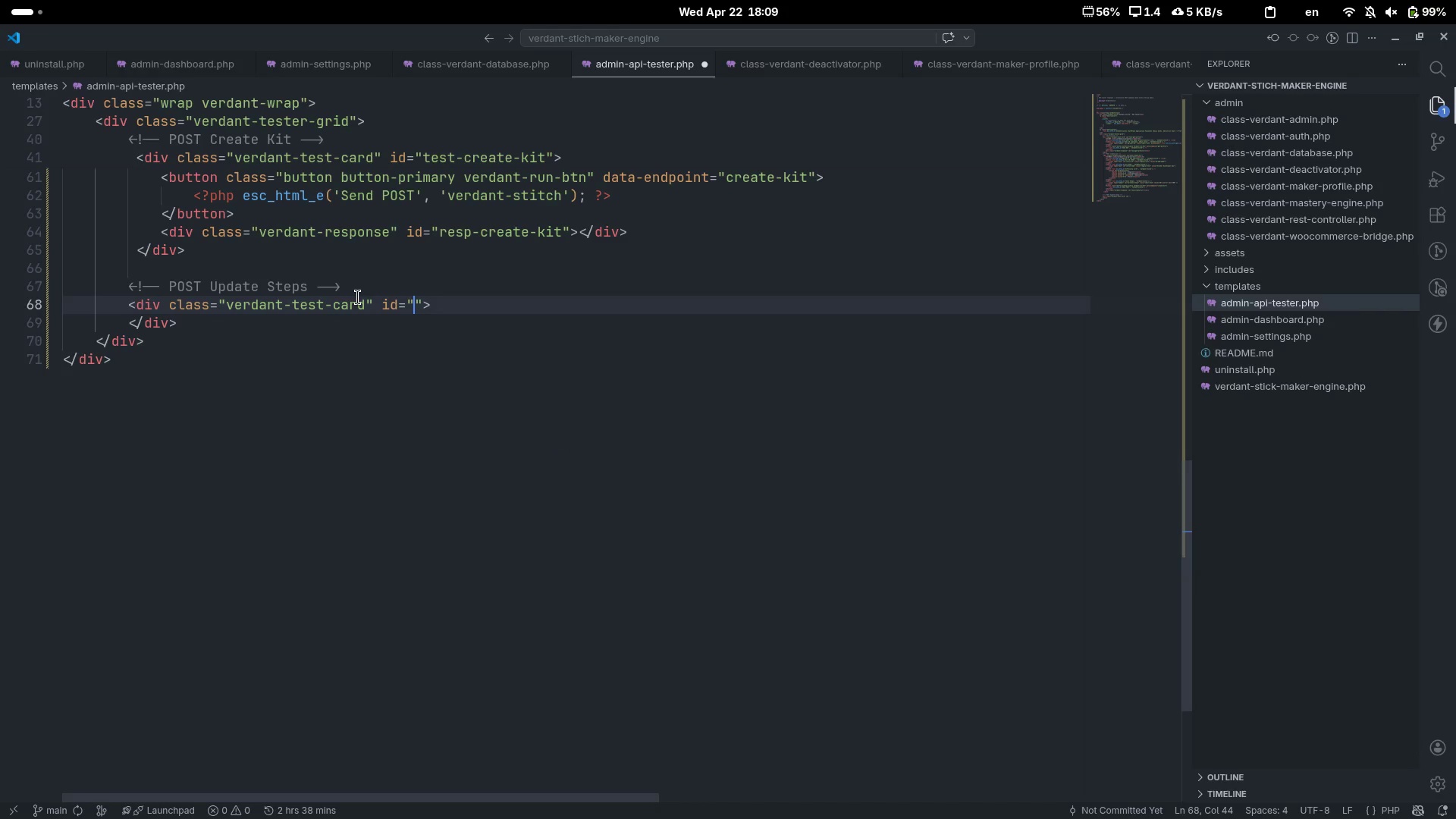 
 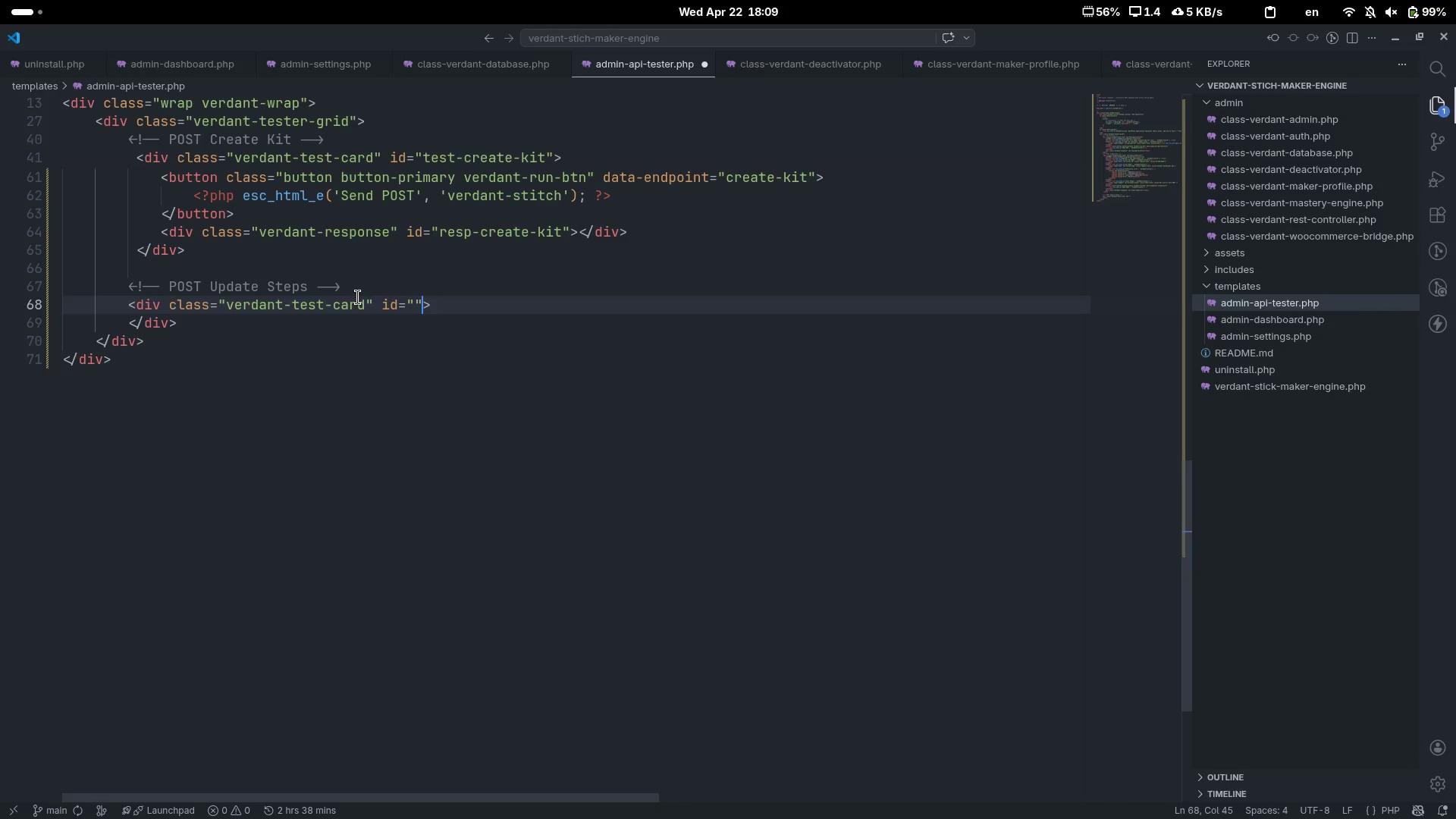 
key(ArrowLeft)
 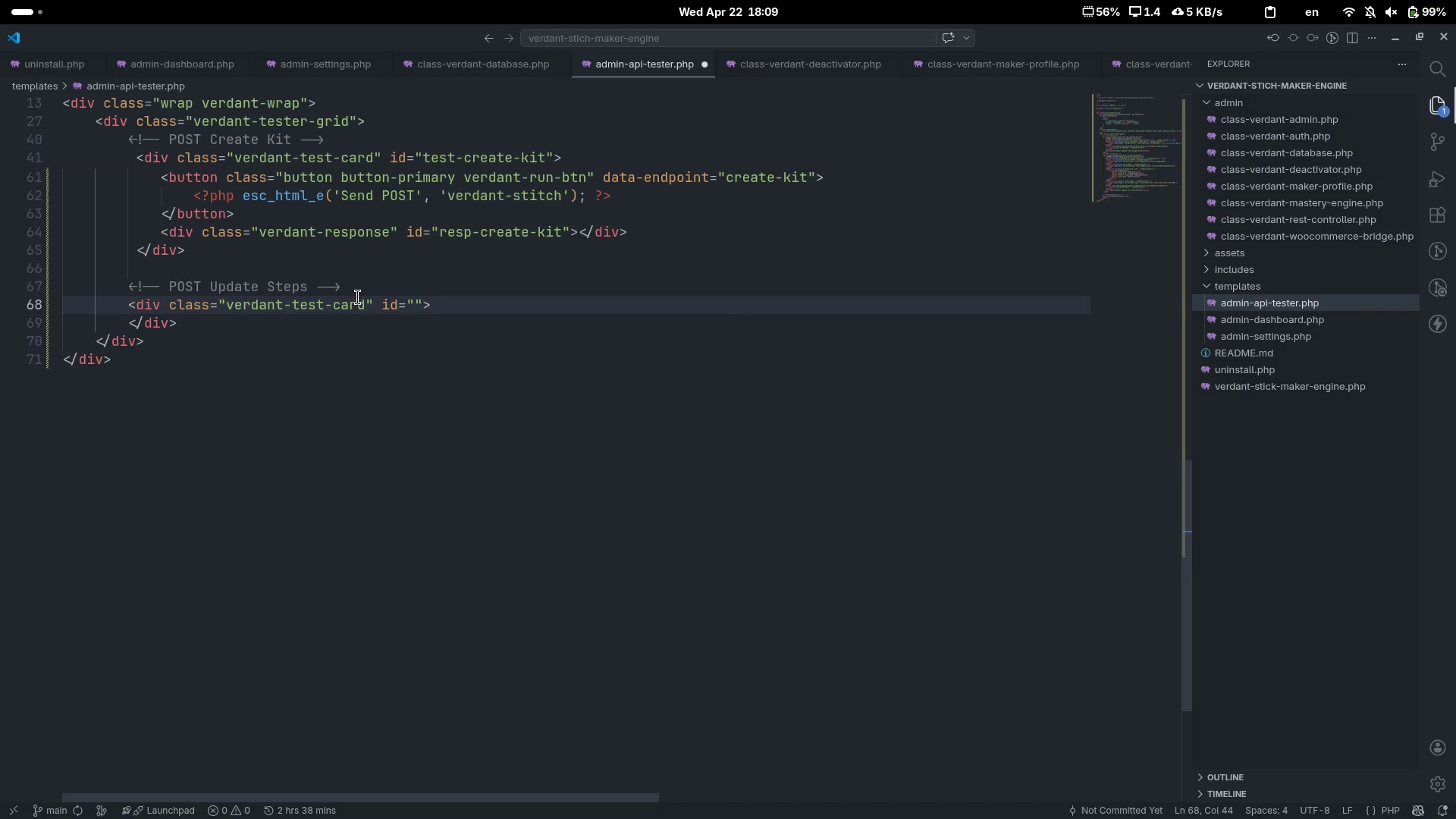 
type(test-update-steps)
 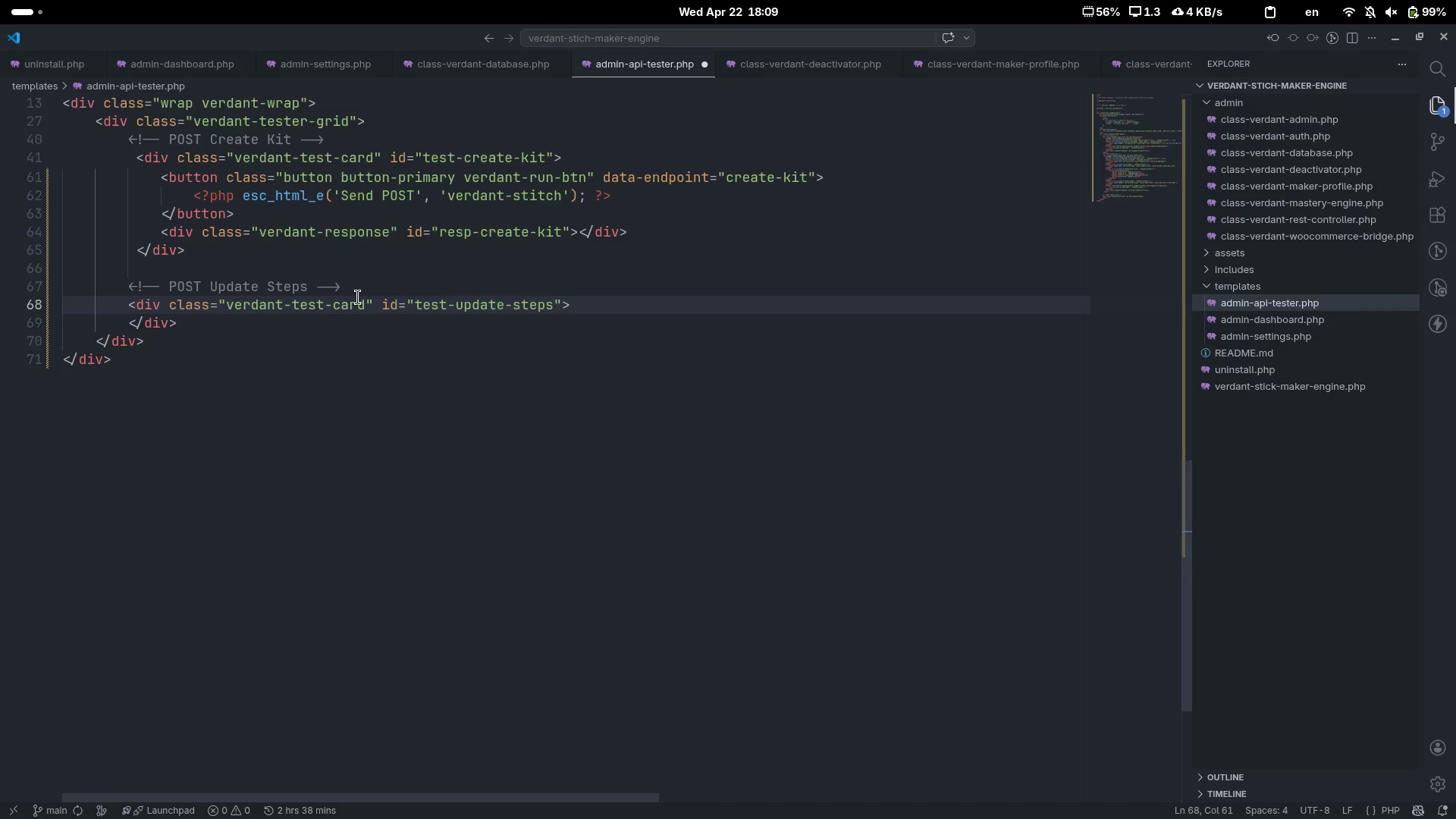 
key(Control+ControlLeft)
 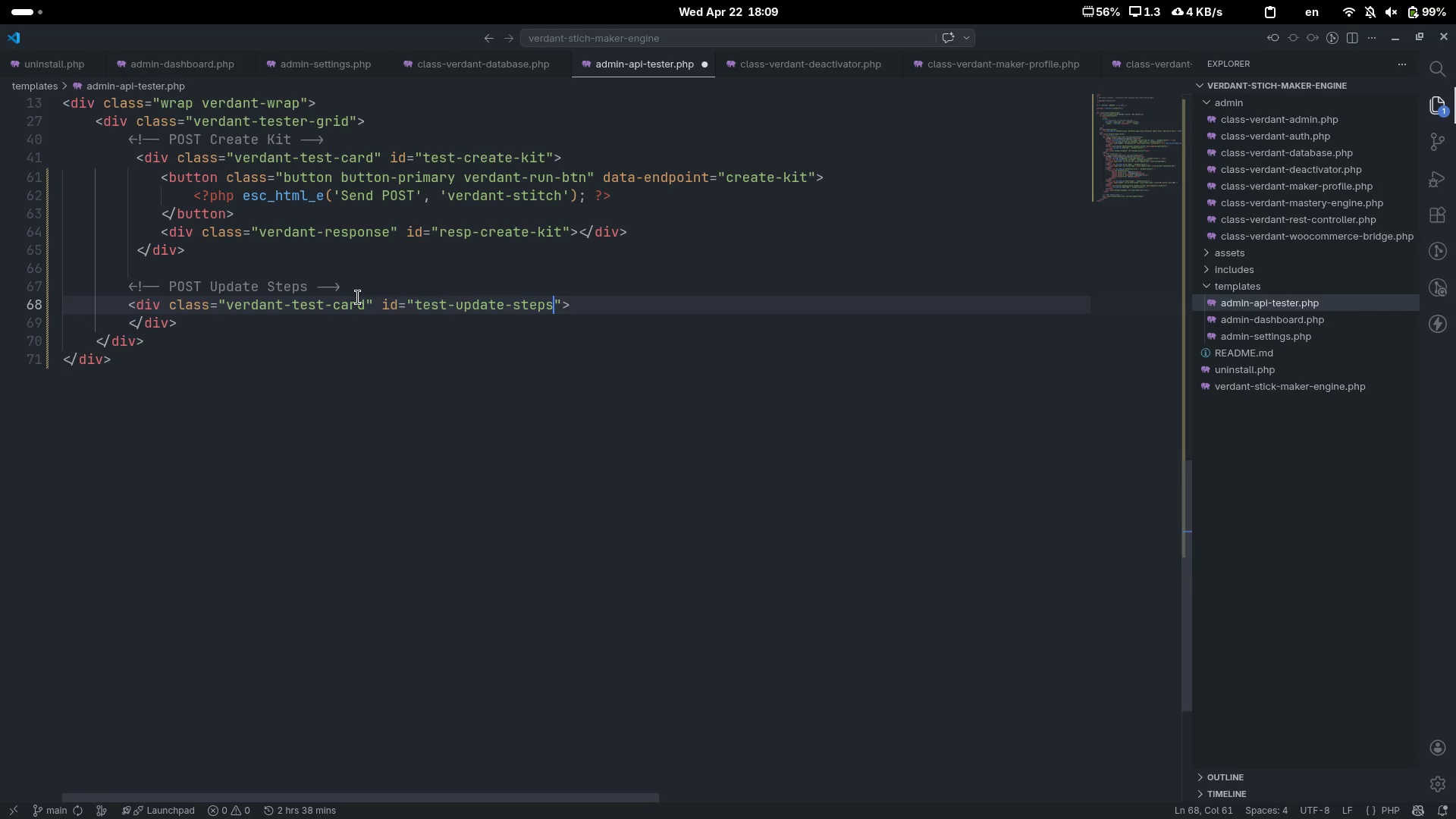 
key(Control+ArrowRight)
 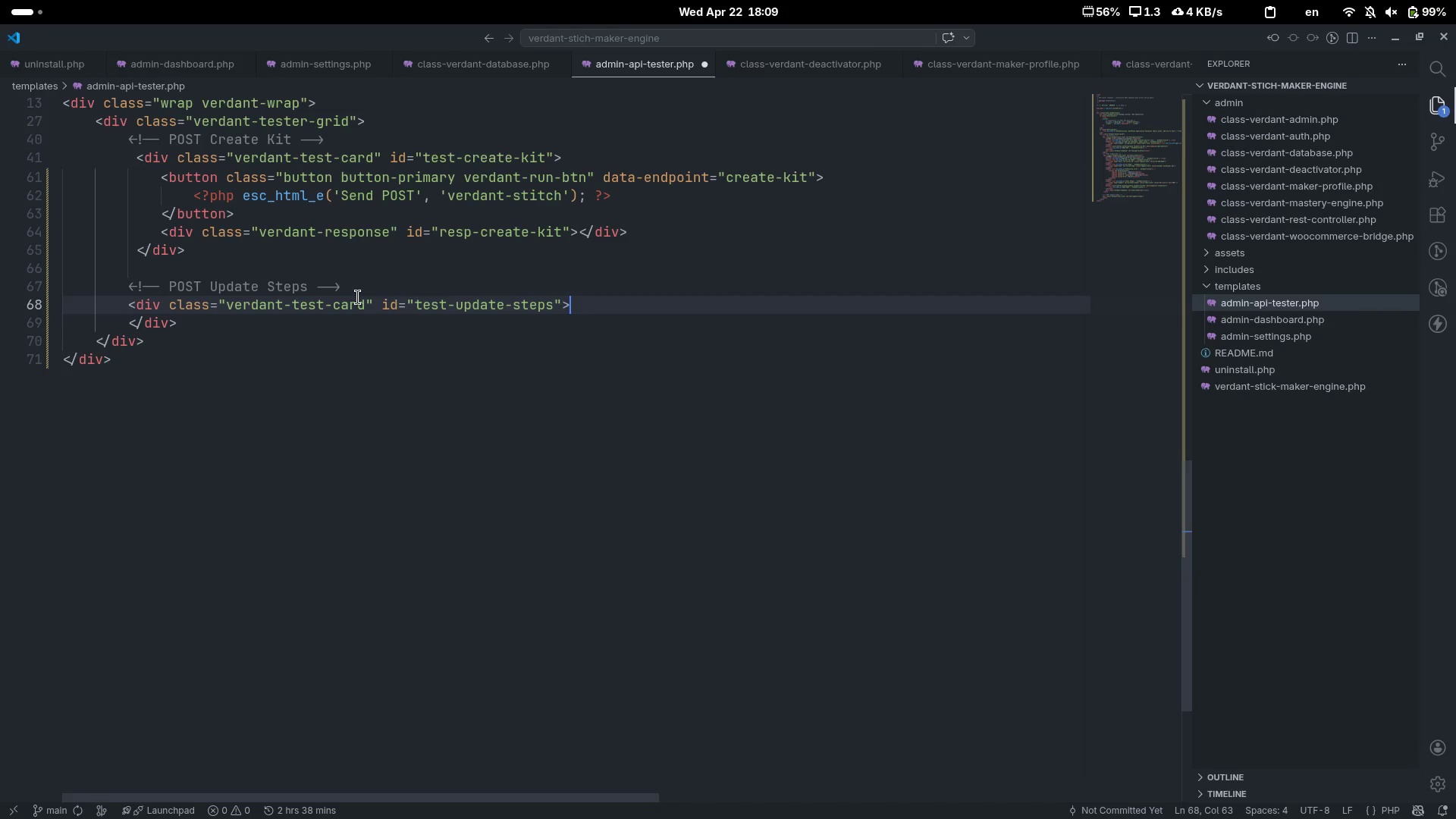 
key(Enter)
 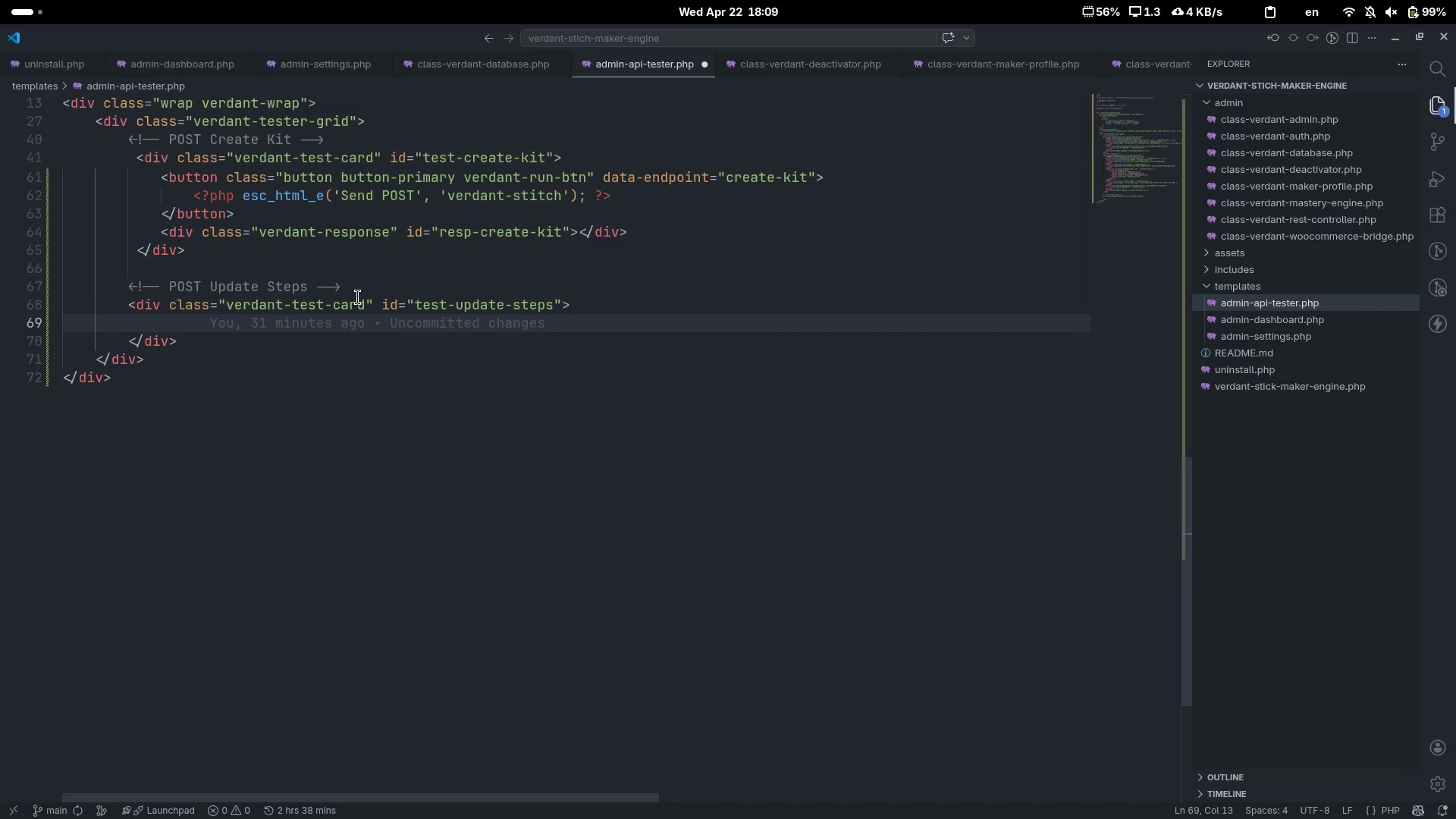 
key(Shift+Comma)
 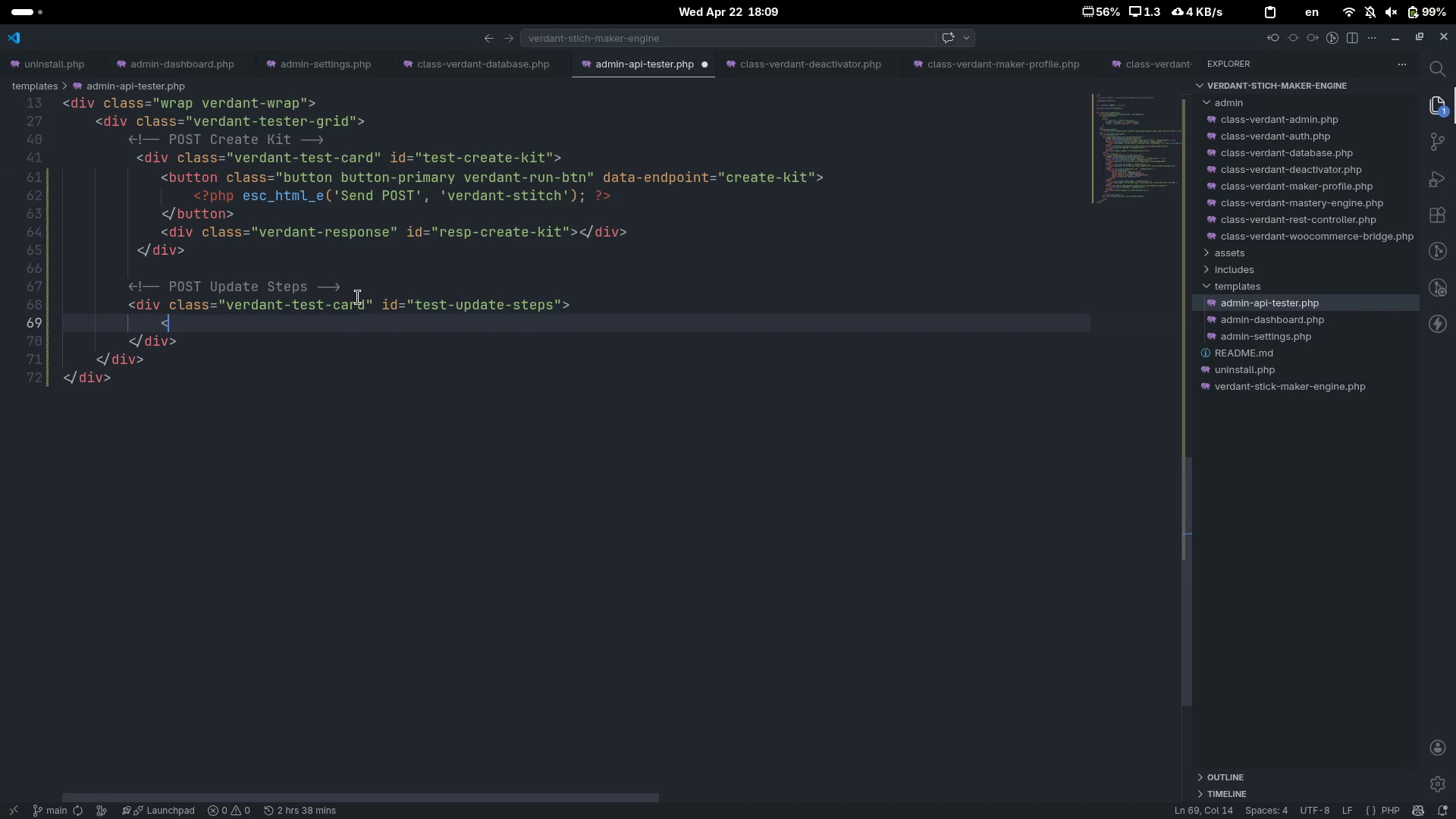 
key(Shift+Period)
 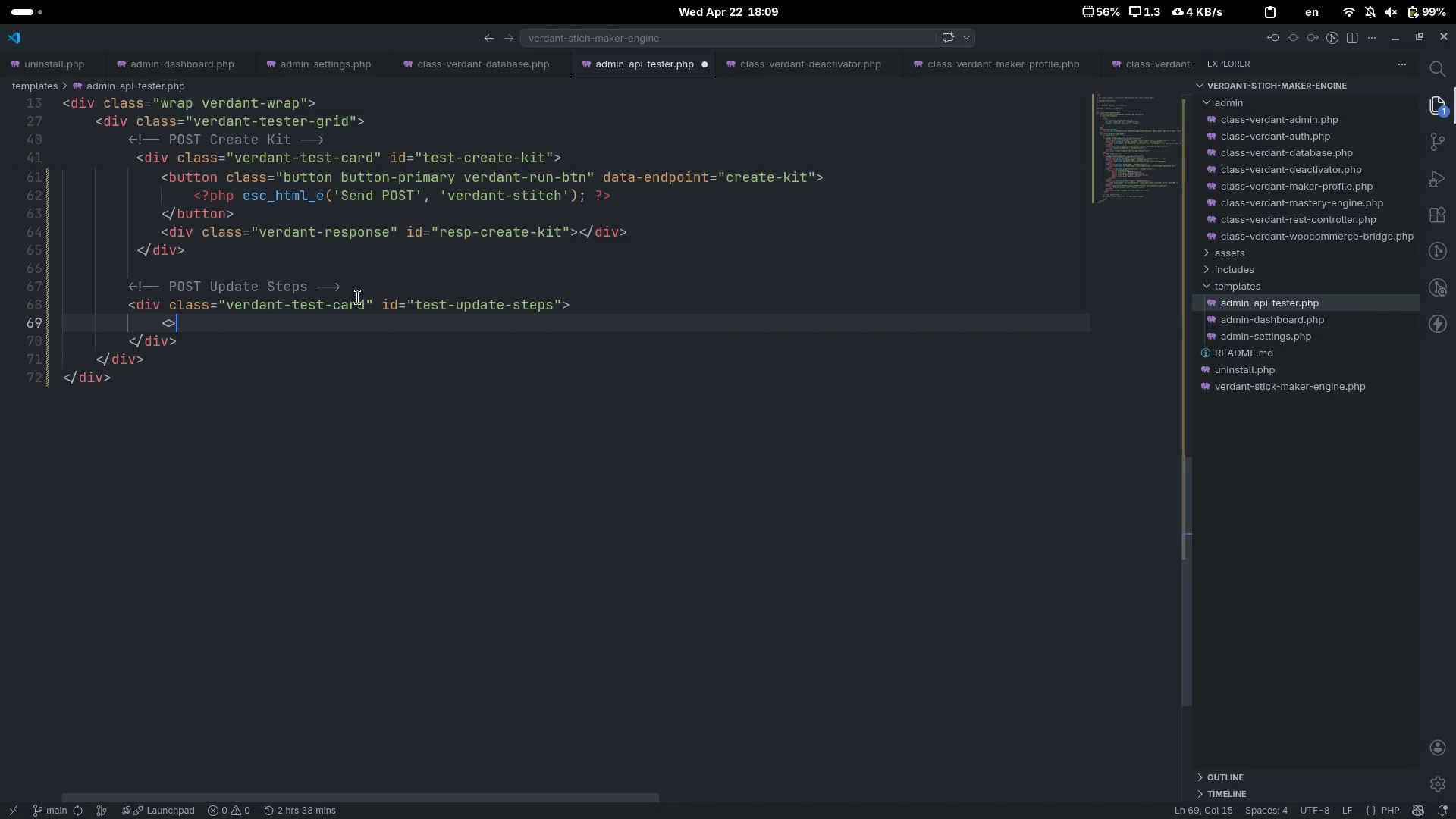 
key(ArrowLeft)
 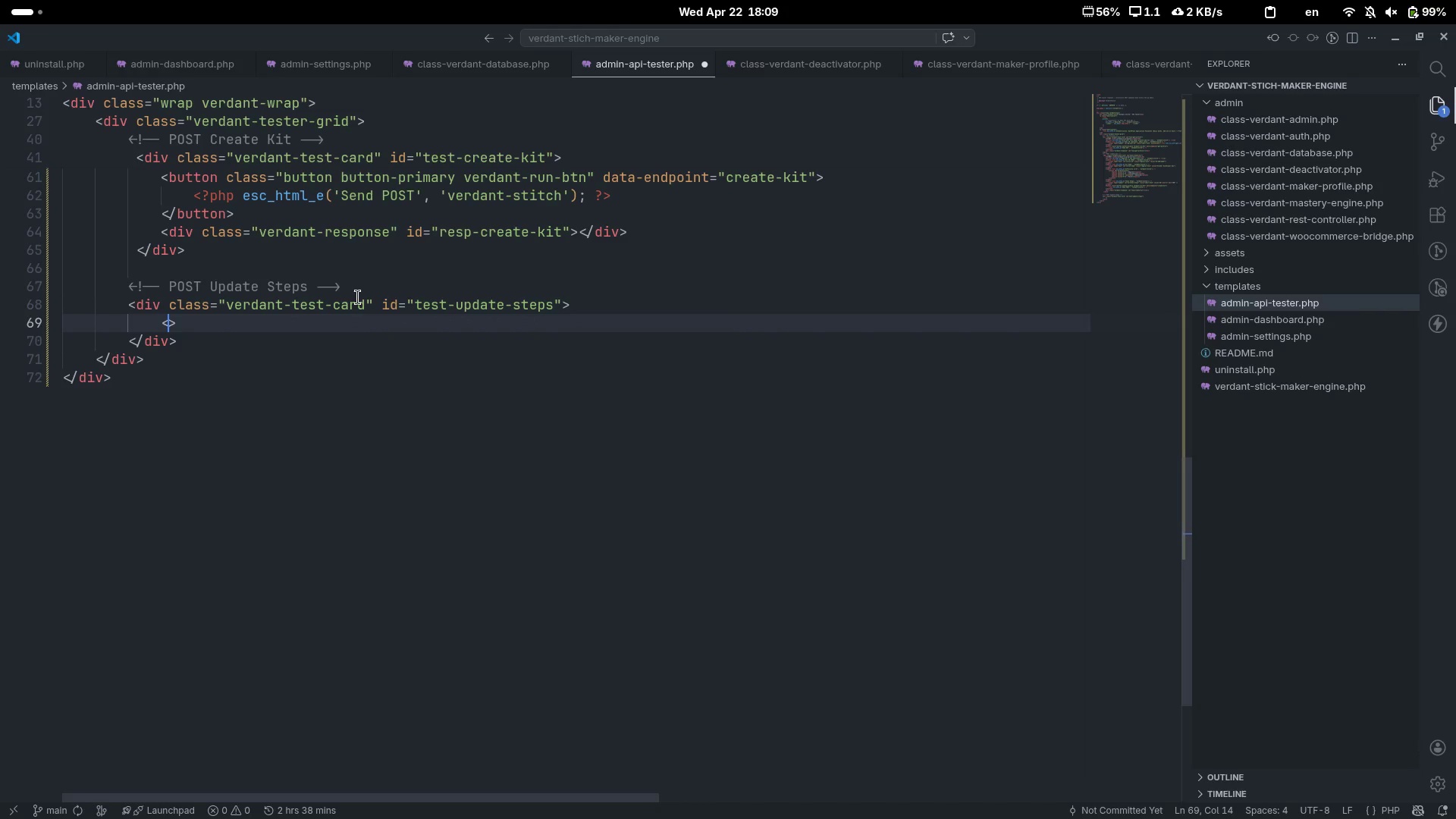 
type(h3)
 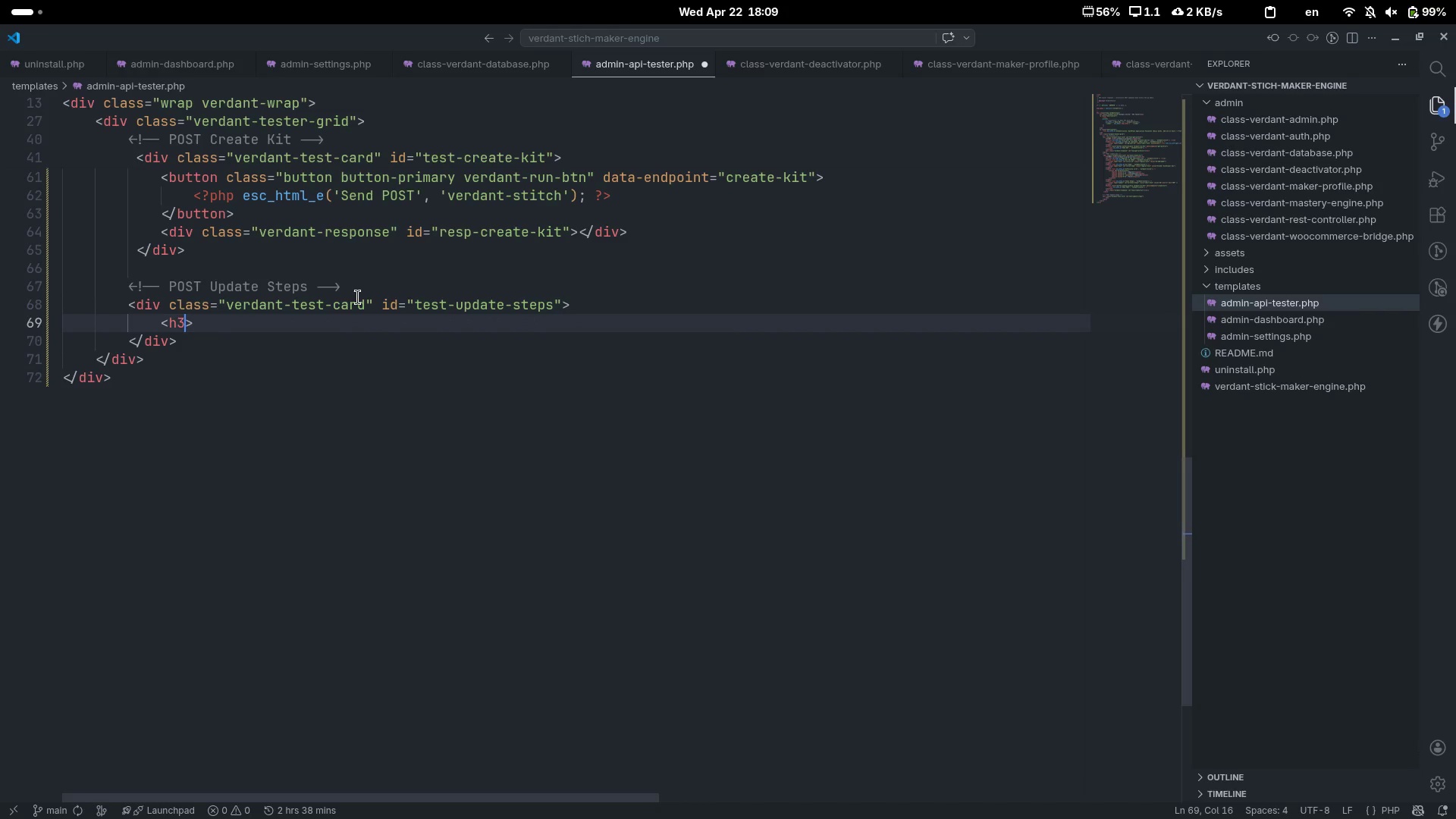 
key(ArrowRight)
 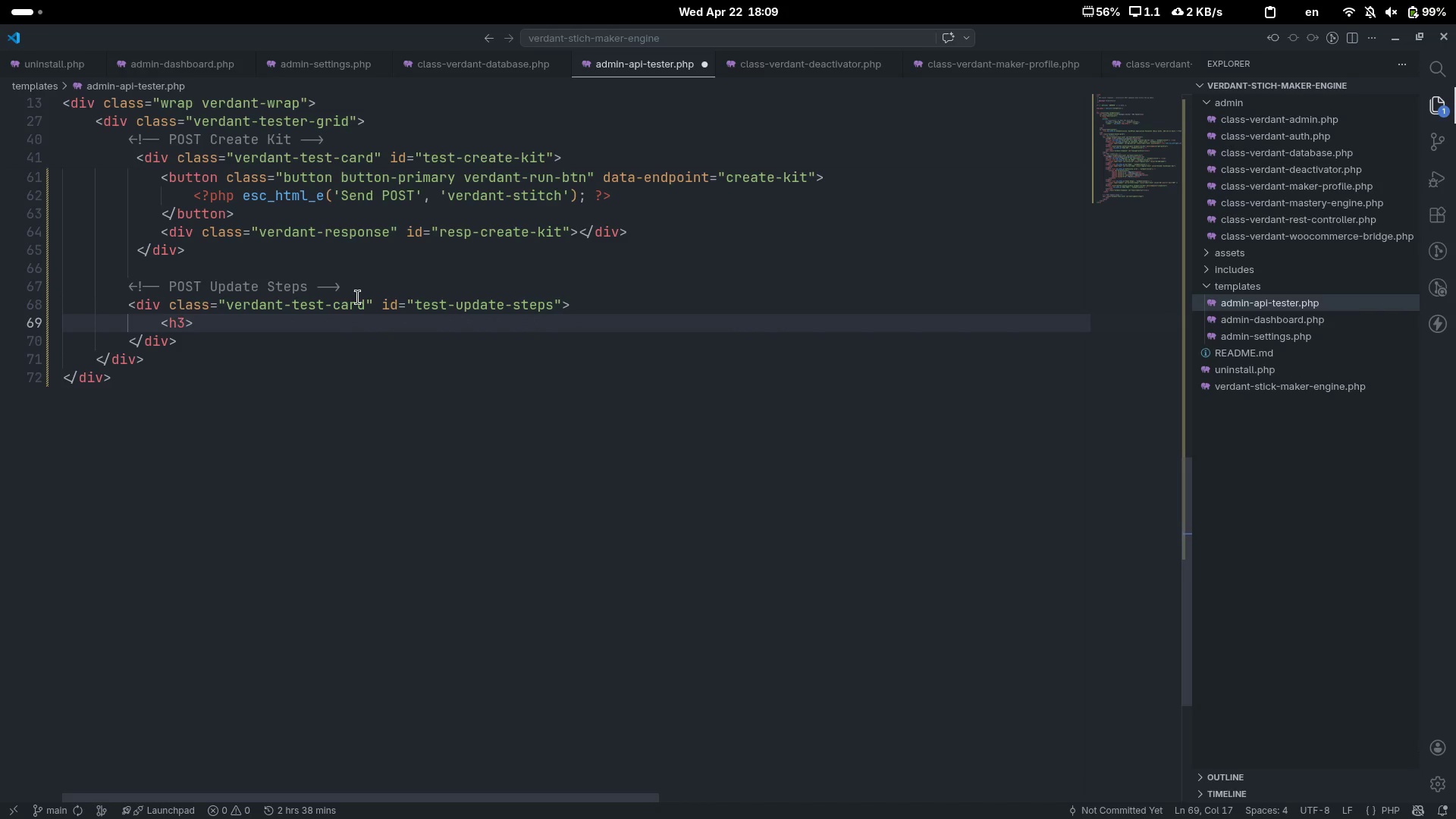 
type(POST <>)
 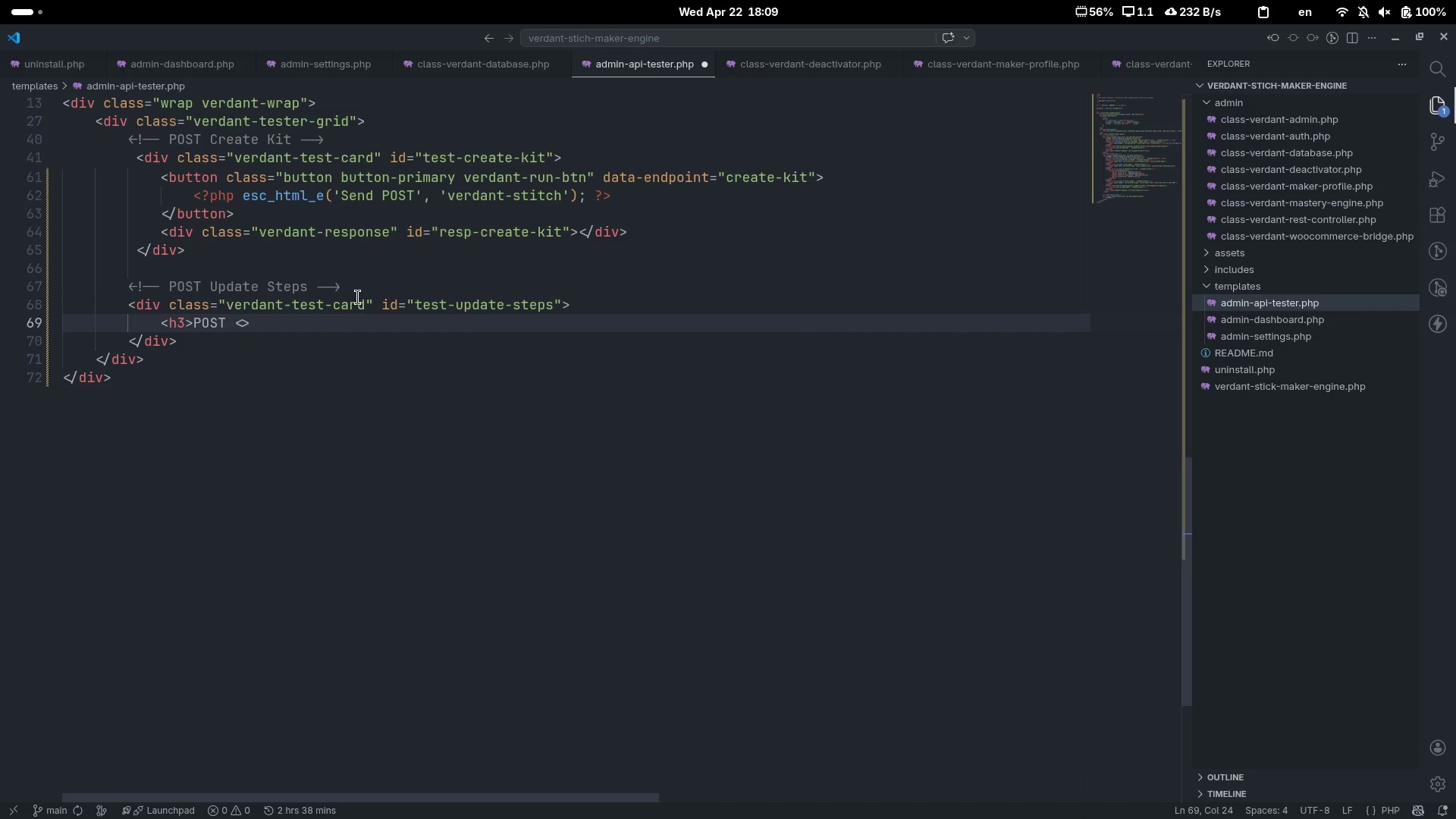 
key(Control+ControlRight)
 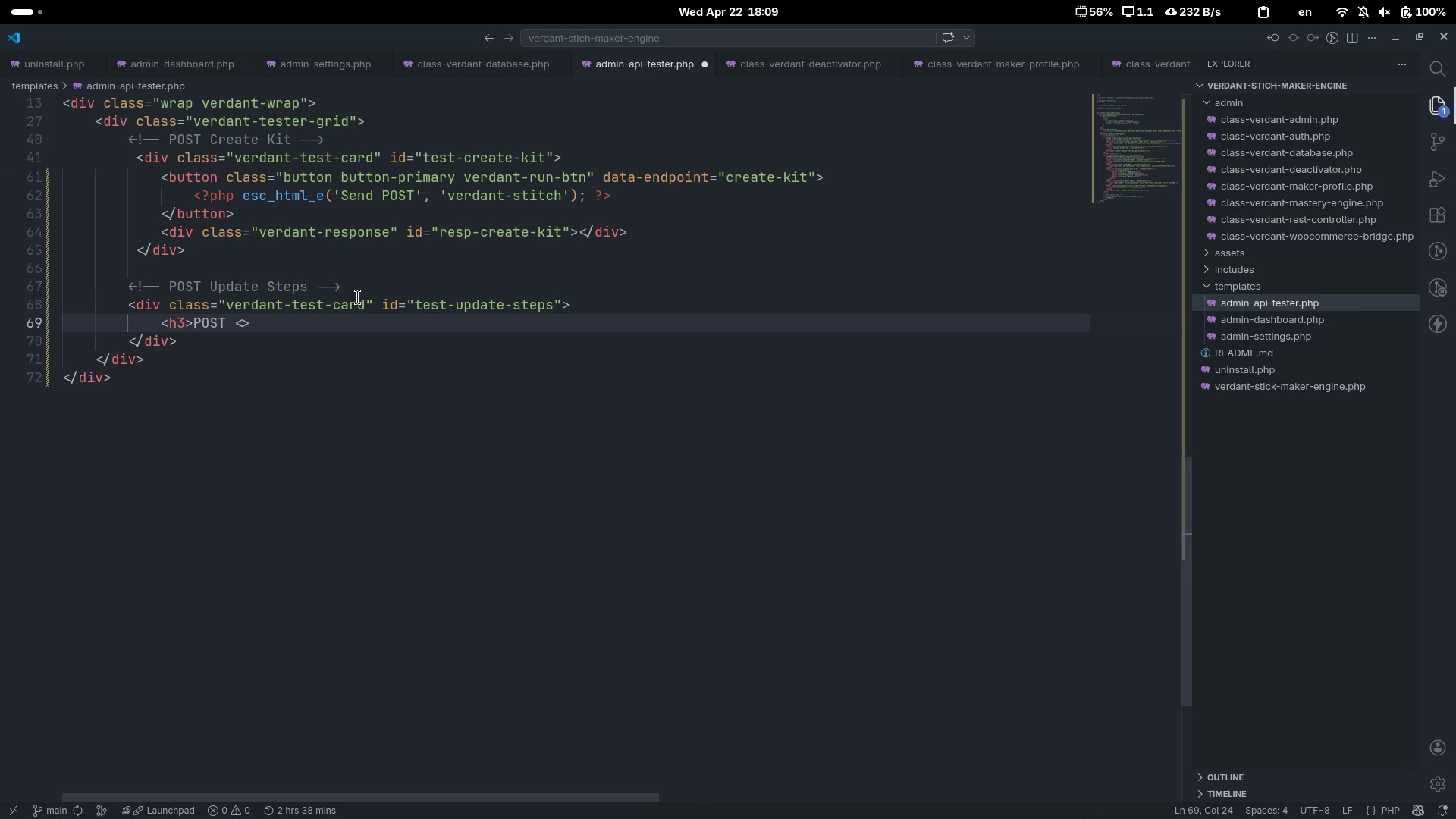 
key(C)
 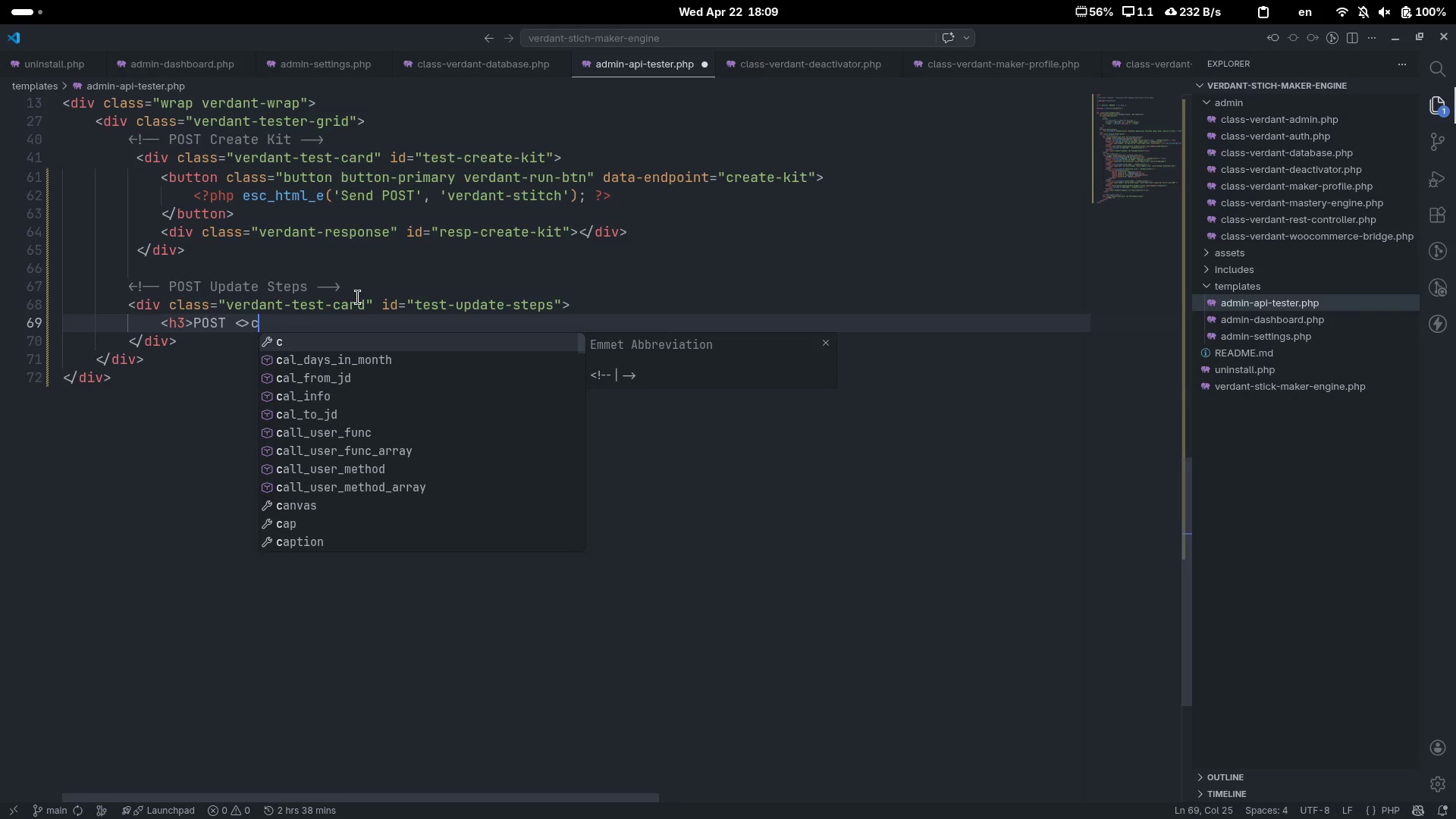 
key(Backspace)
 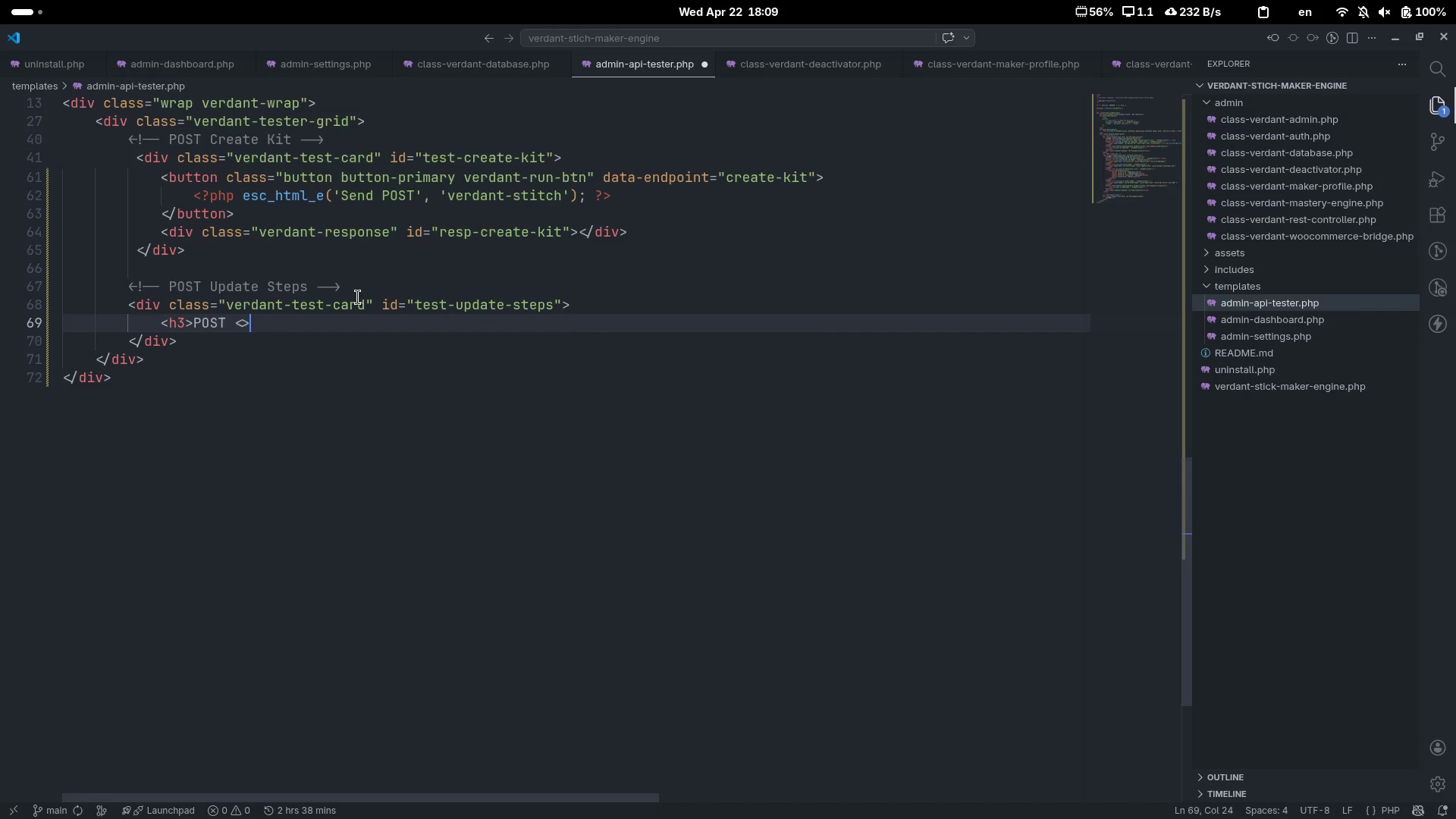 
key(ArrowLeft)
 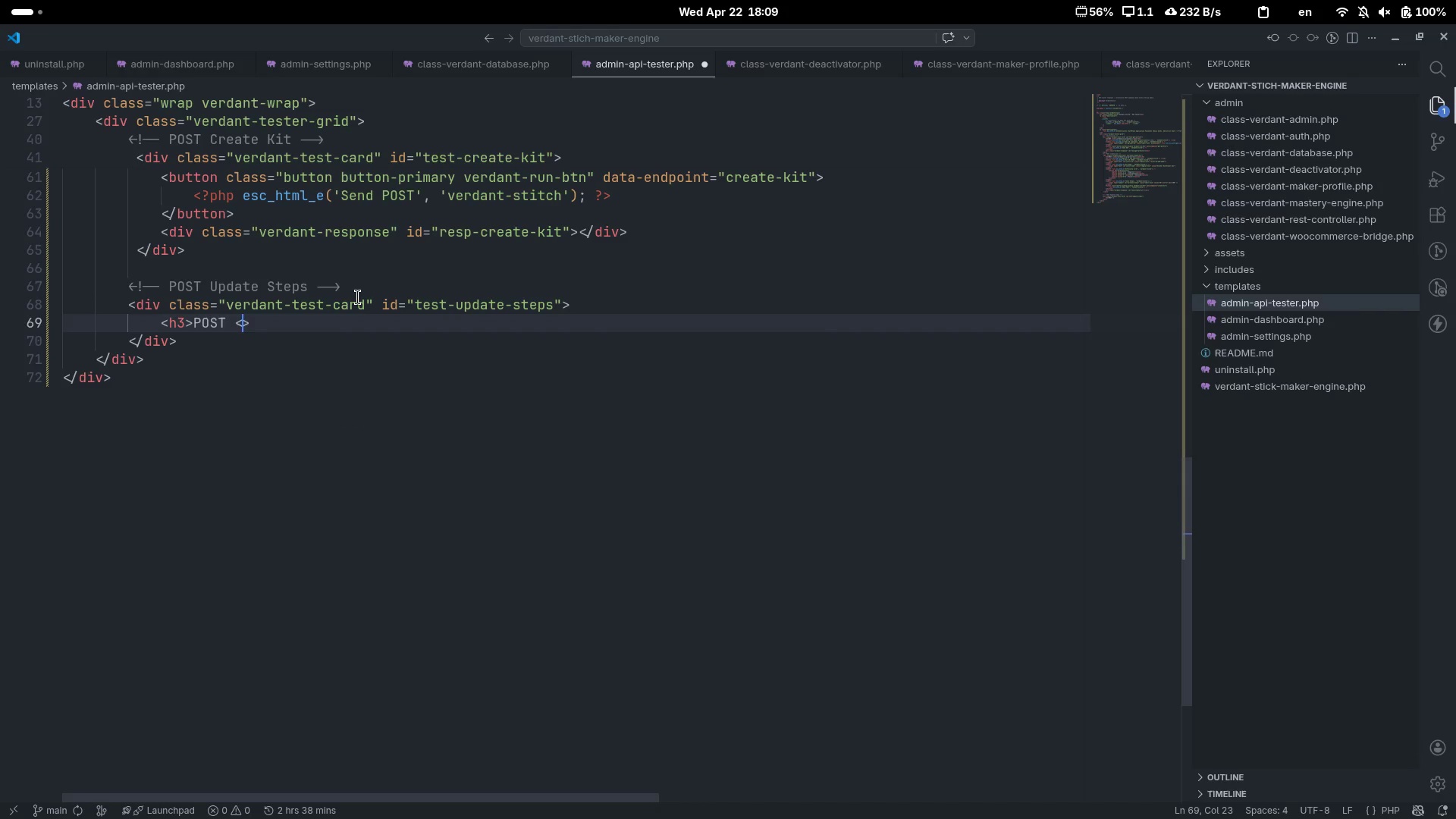 
type(code)
 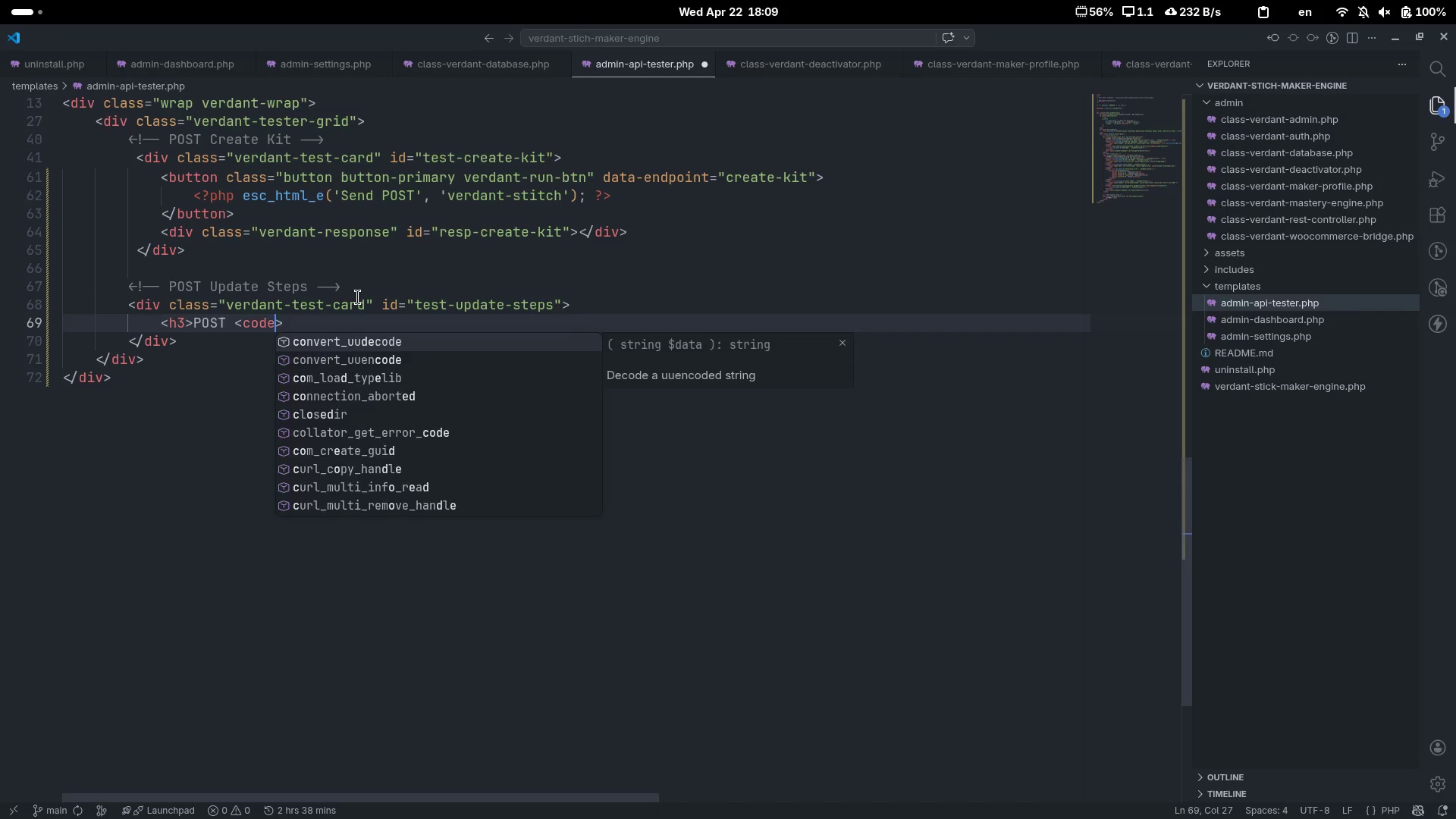 
key(ArrowRight)
 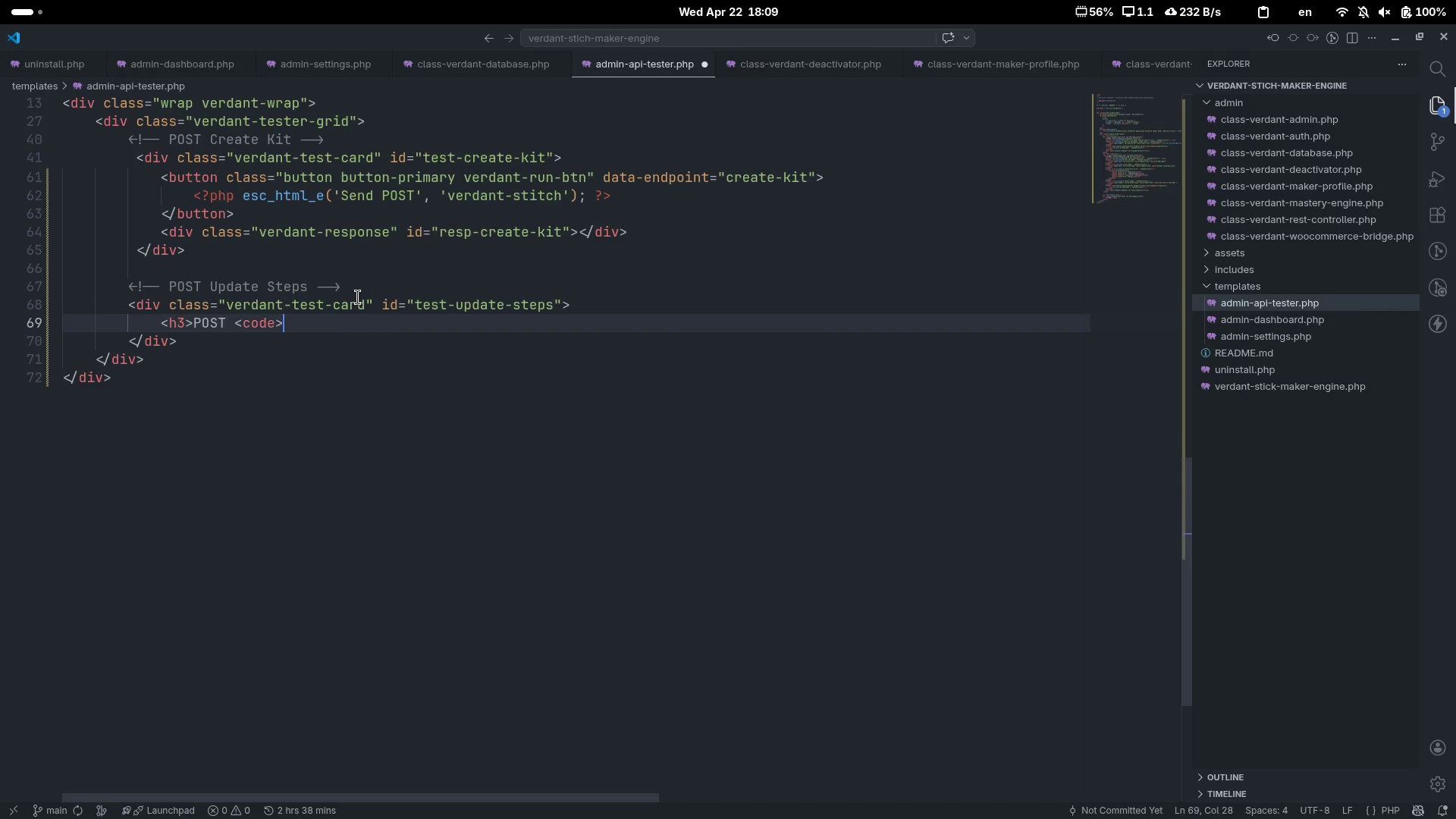 
type(/verdant/v1/progress/}{)
key(Backspace)
key(Backspace)
type({id)
 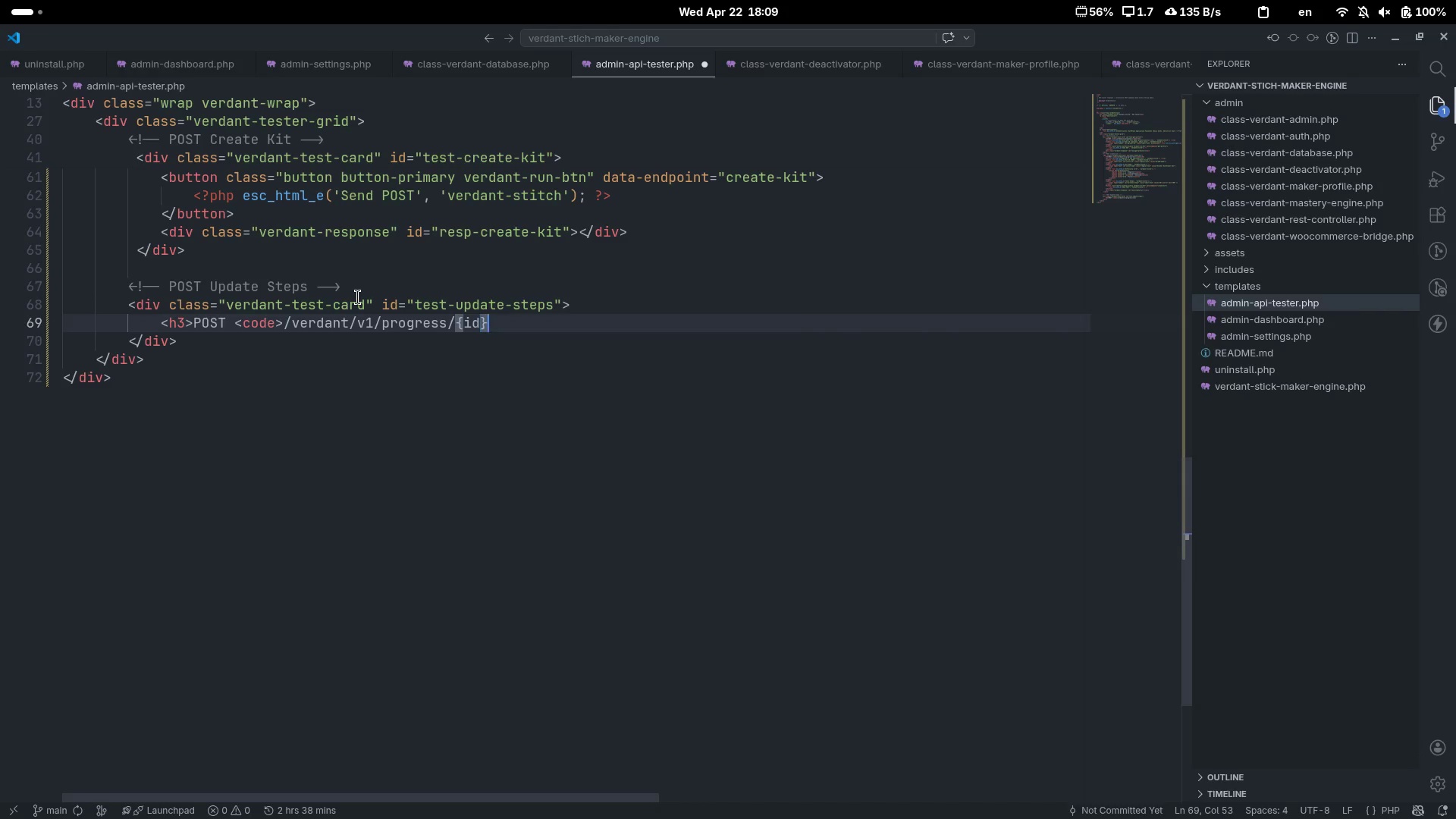 
 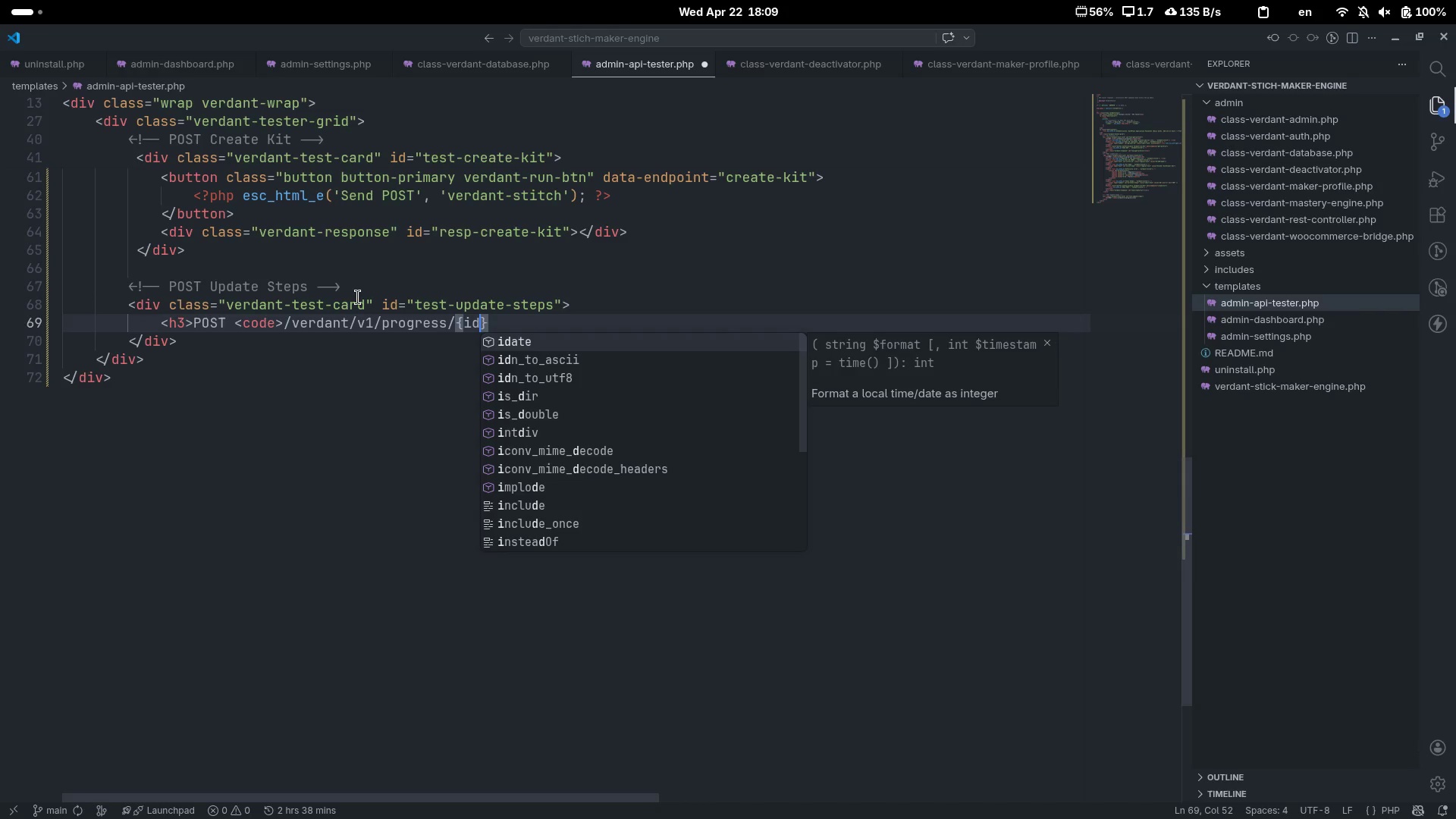 
key(ArrowRight)
 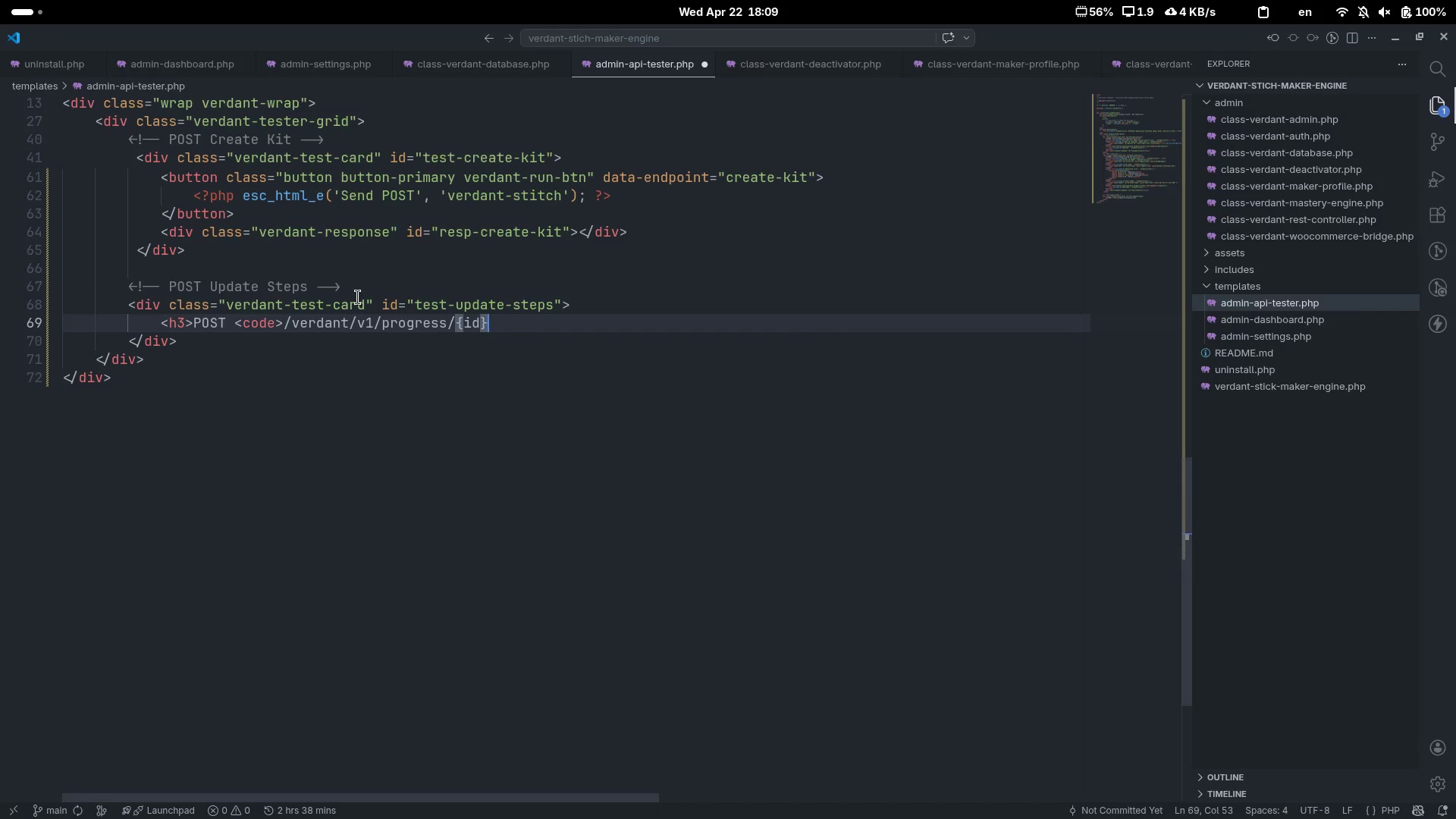 
type(/steps<>)
 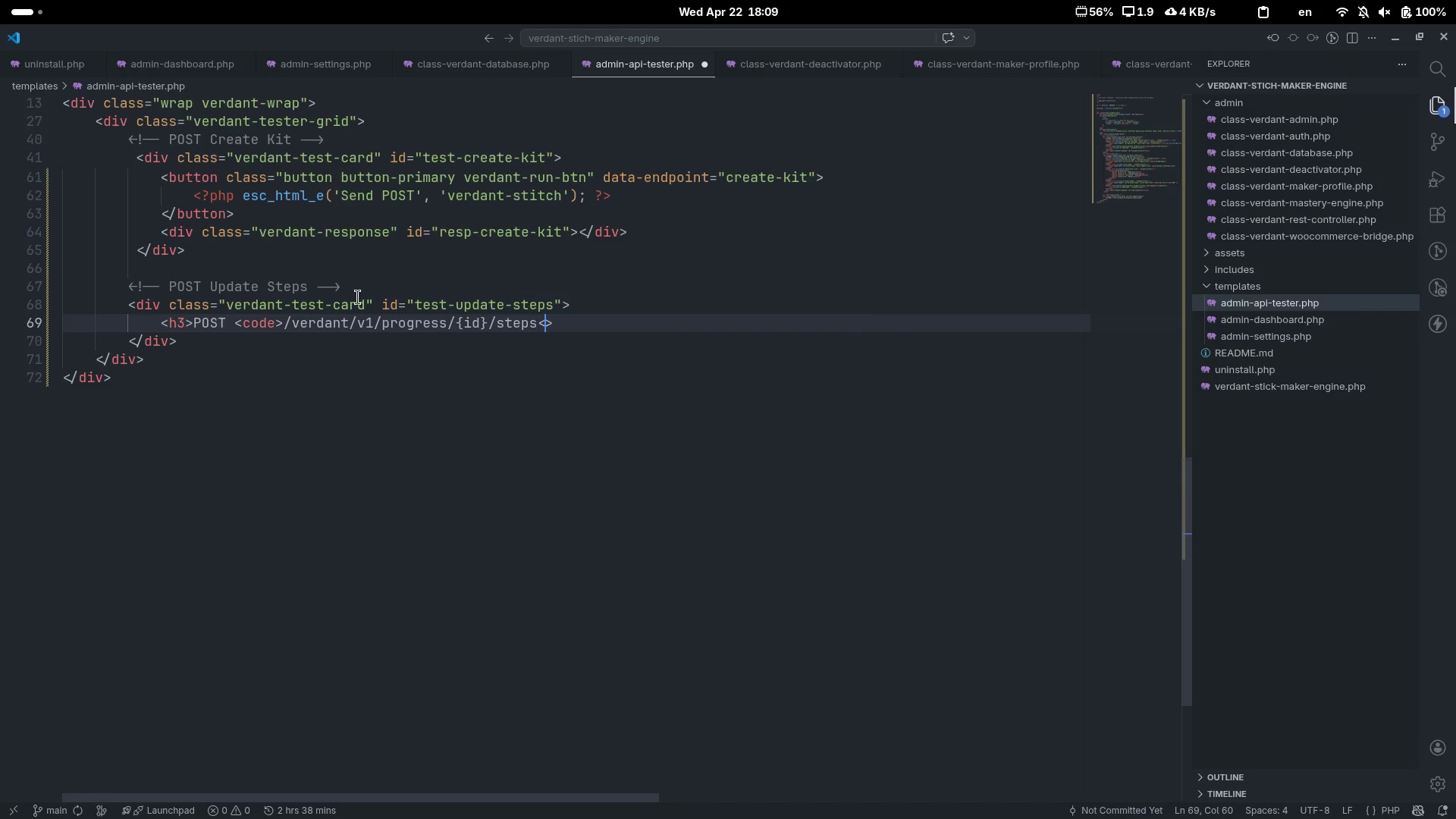 
 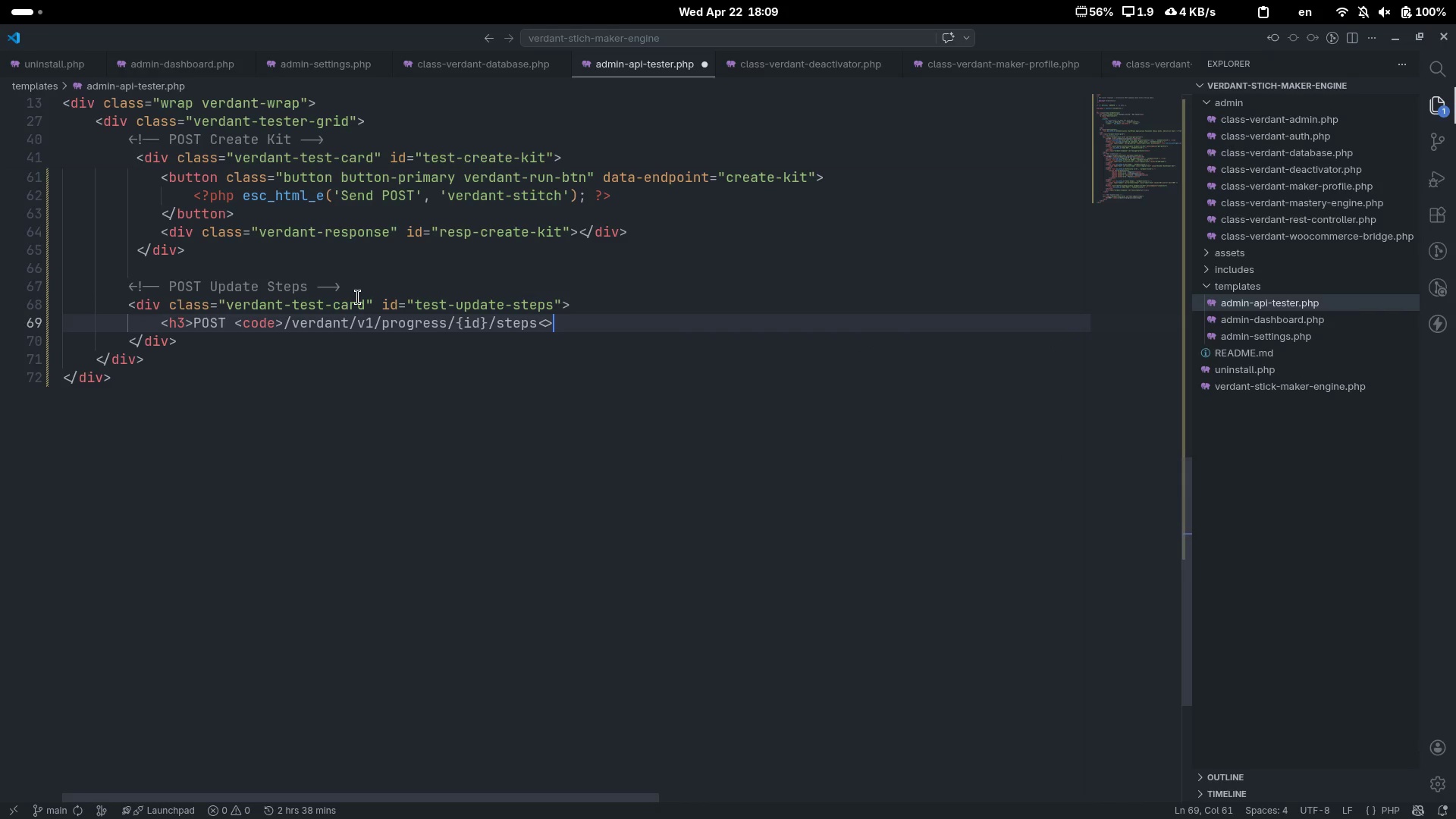 
key(ArrowLeft)
 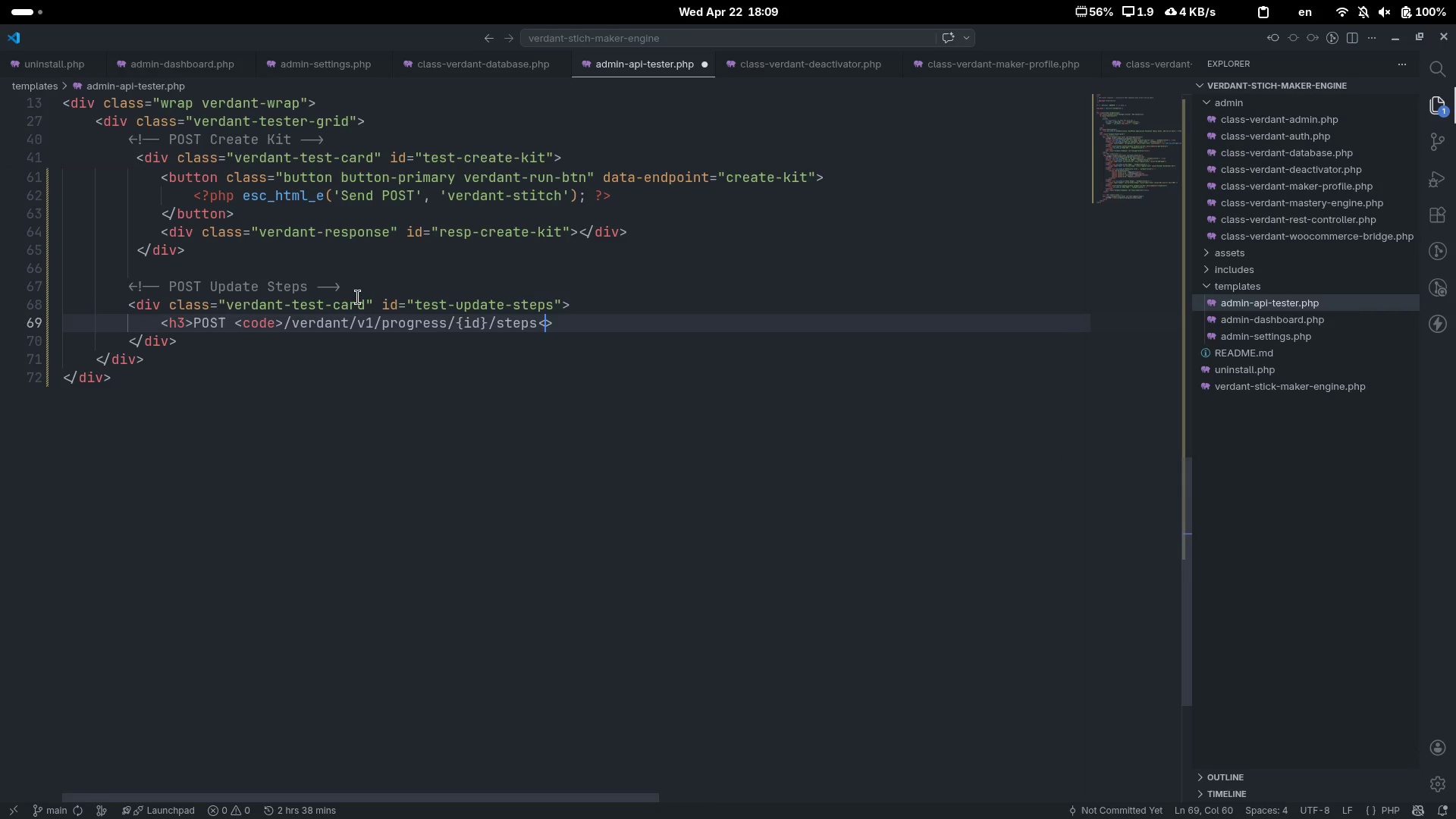 
type(/code)
 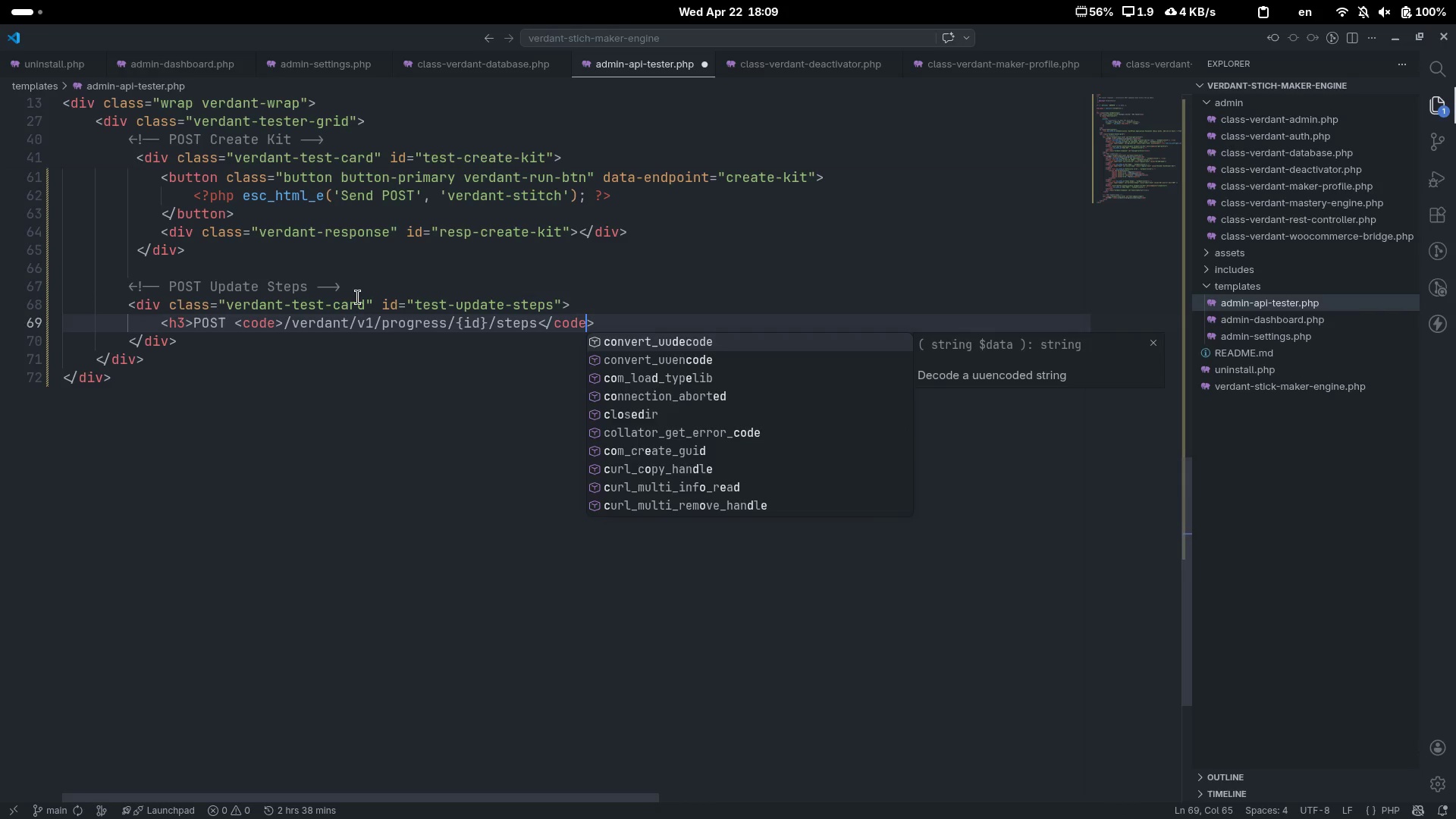 
key(ArrowRight)
 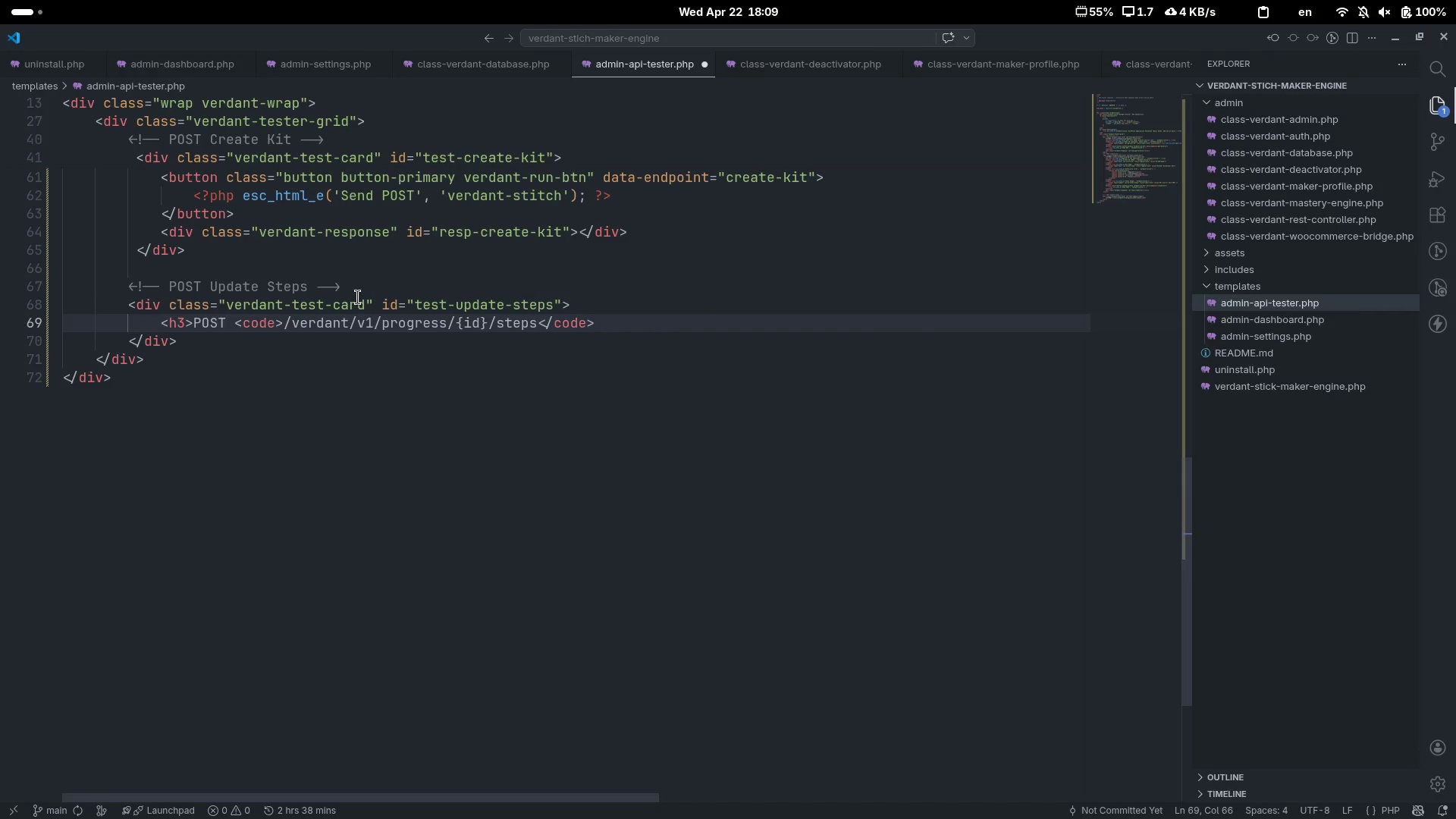 
key(Shift+ShiftLeft)
 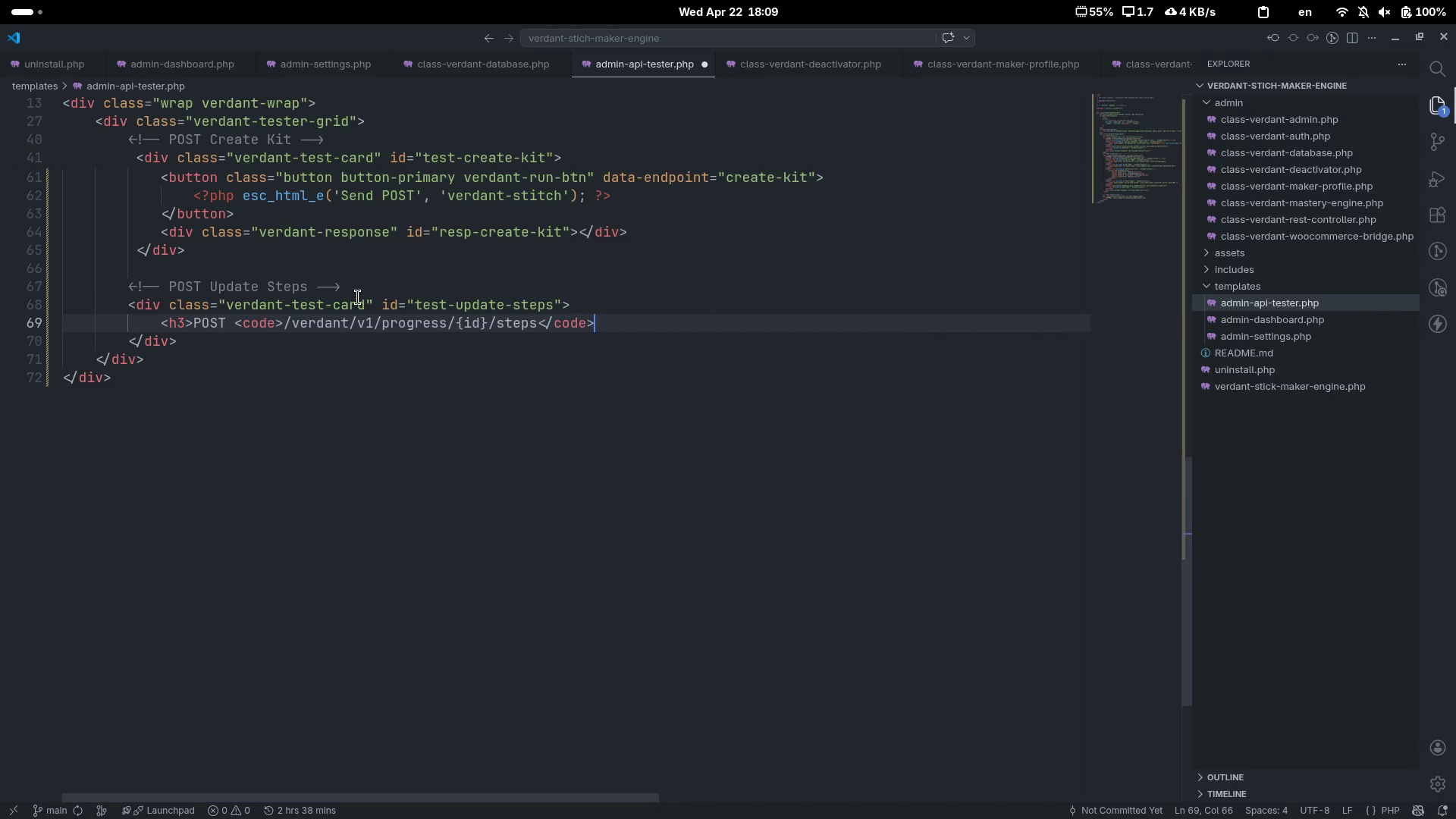 
key(Shift+Comma)
 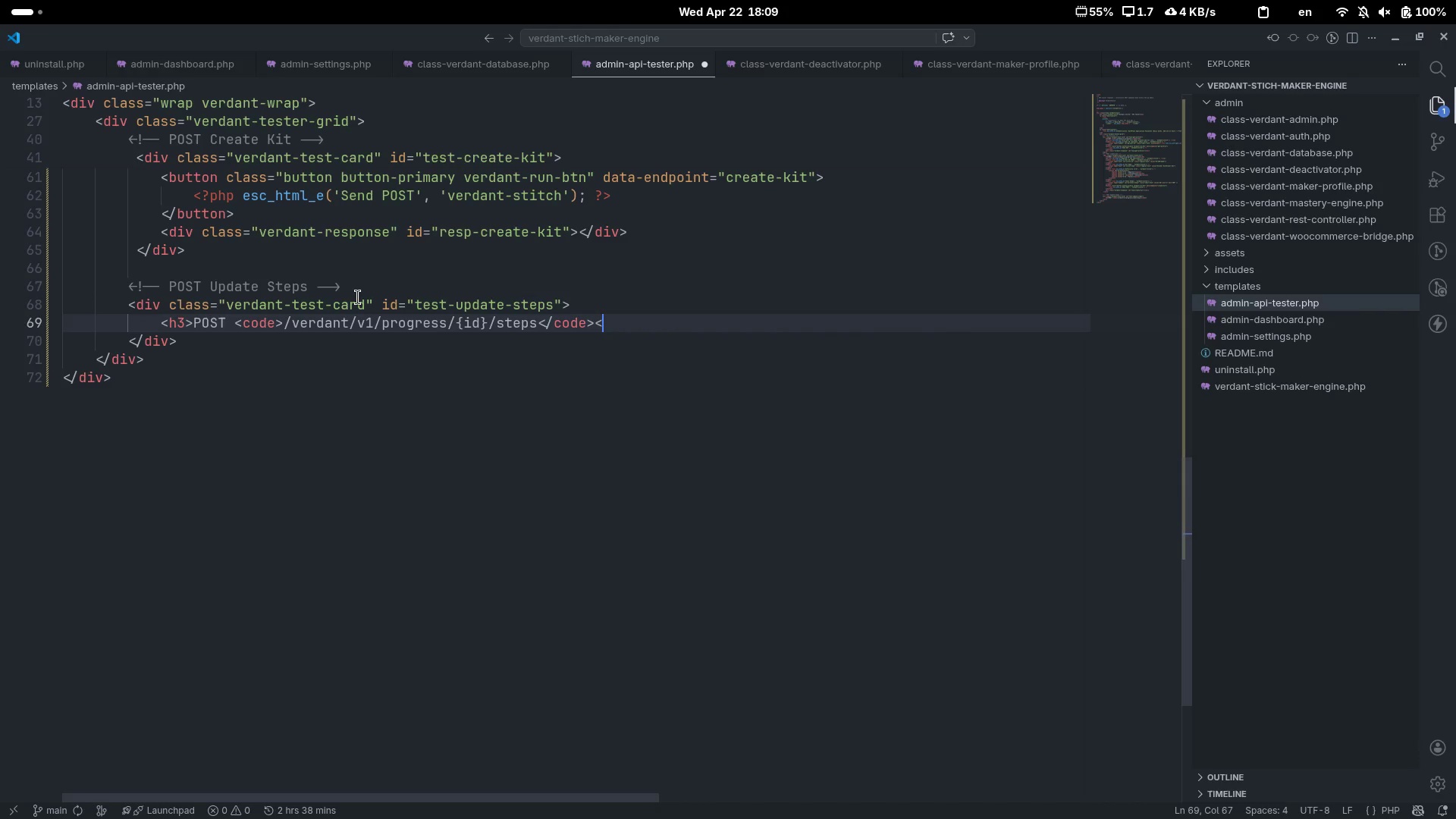 
key(Shift+Period)
 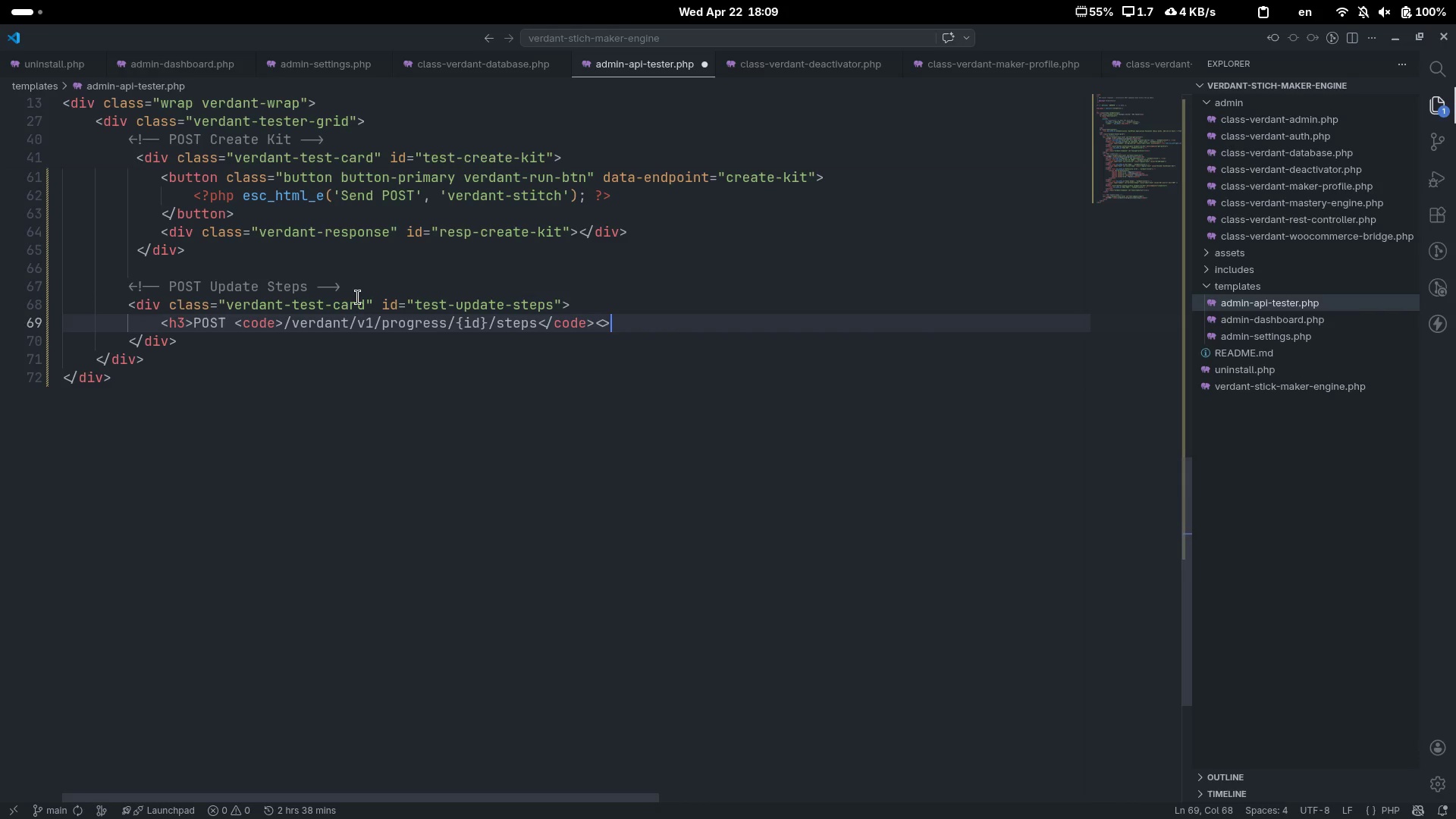 
key(ArrowLeft)
 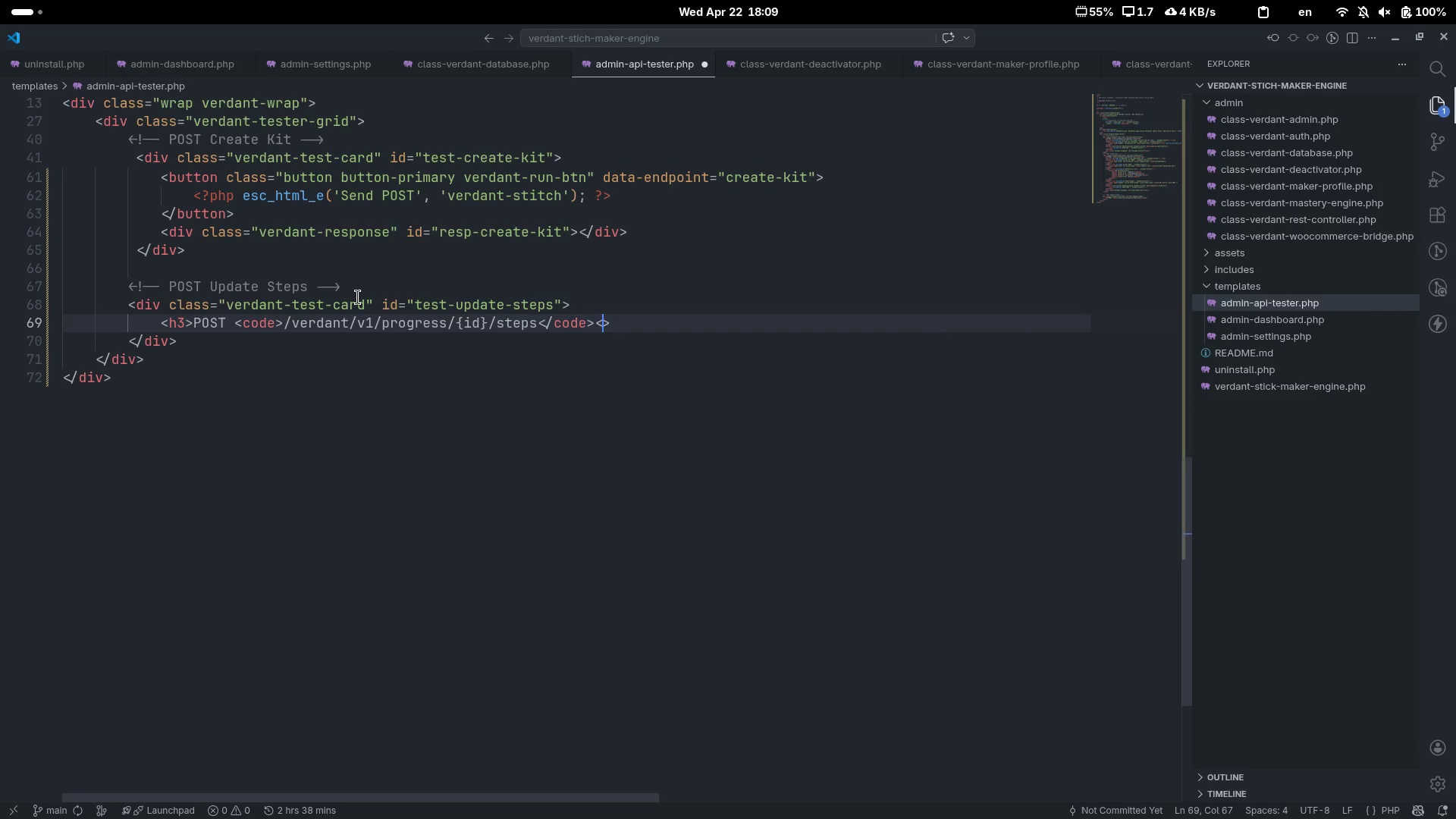 
type(h3)
 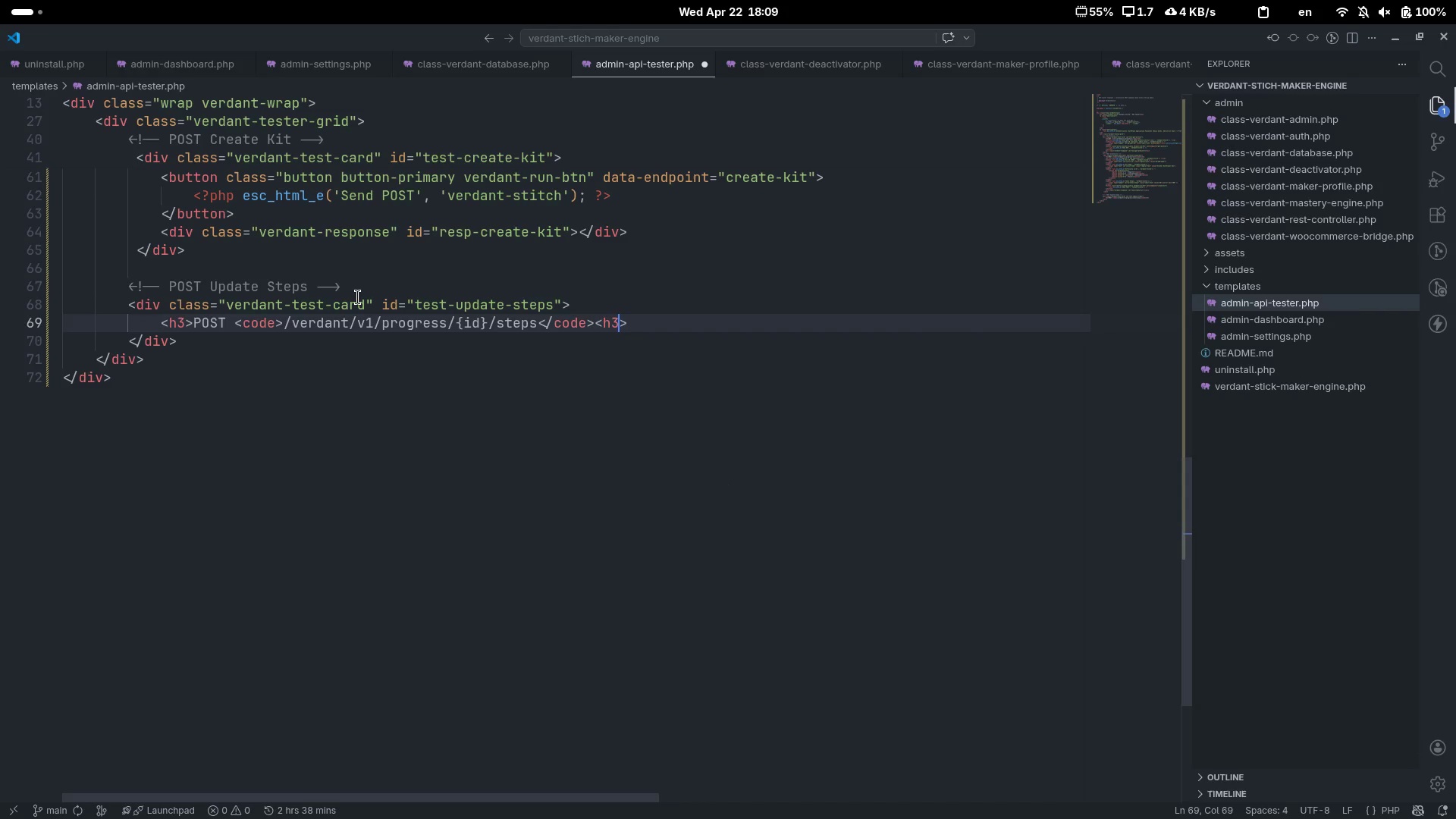 
key(ArrowLeft)
 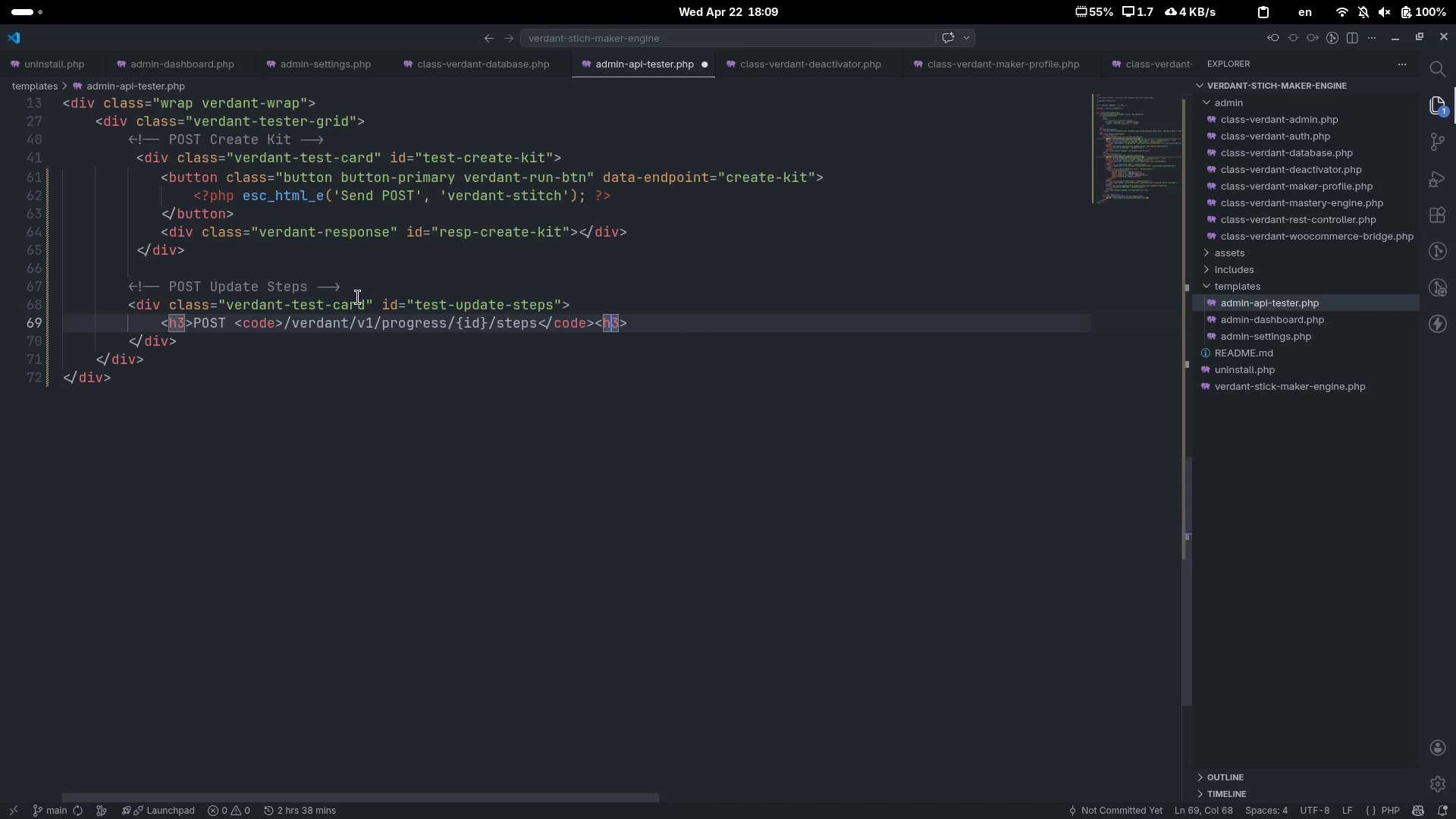 
key(ArrowLeft)
 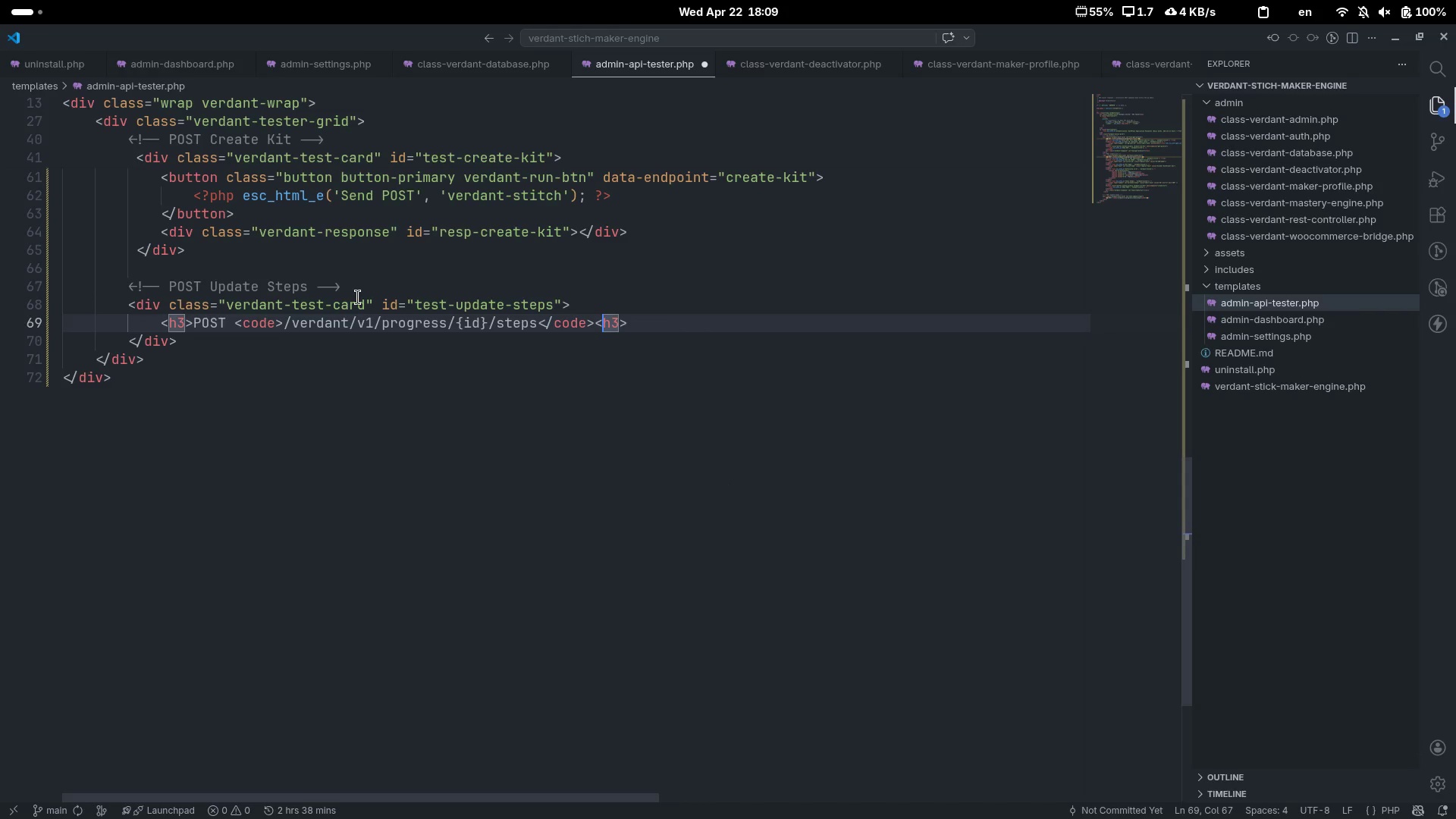 
key(Slash)
 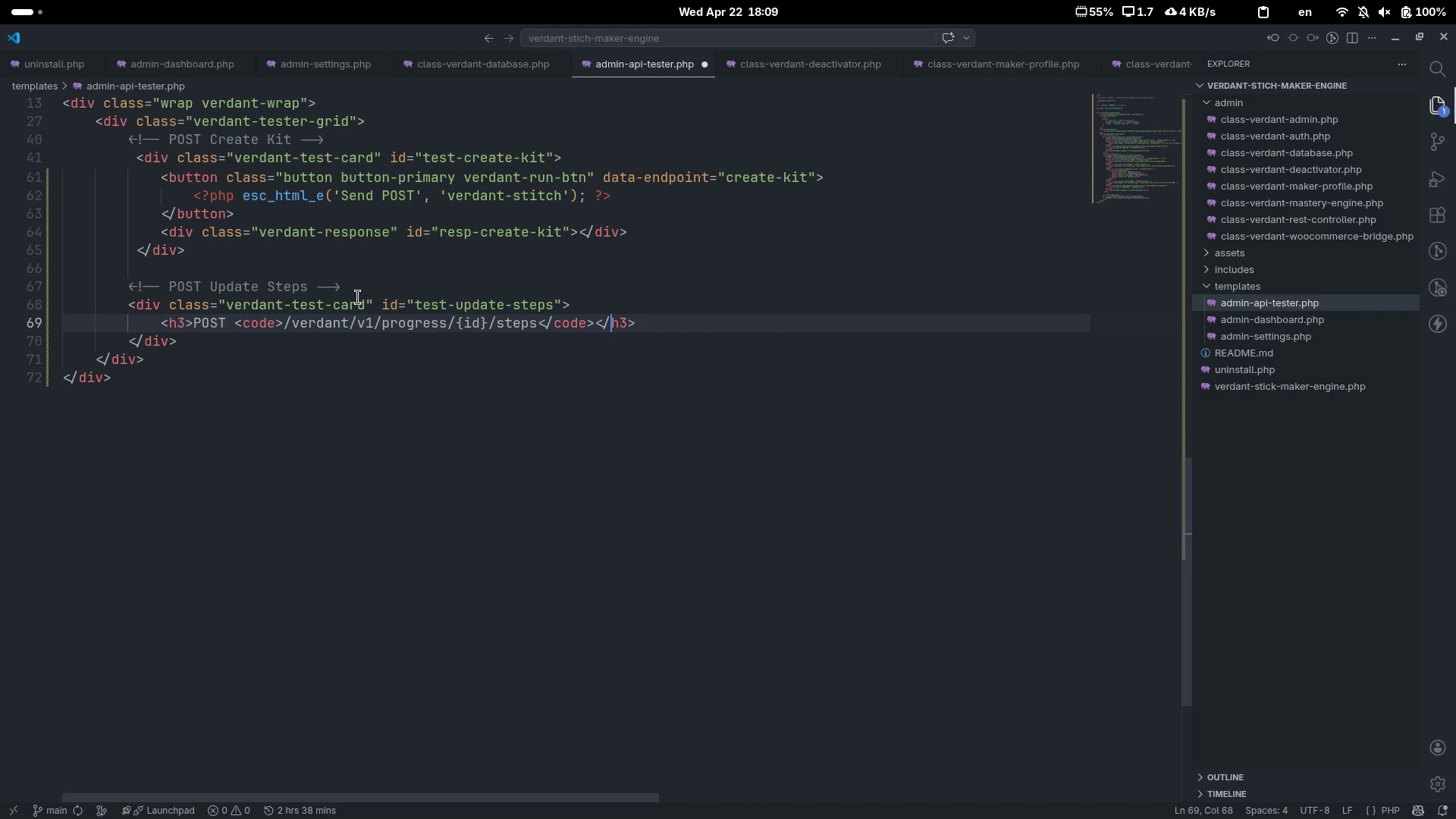 
key(Control+ArrowRight)
 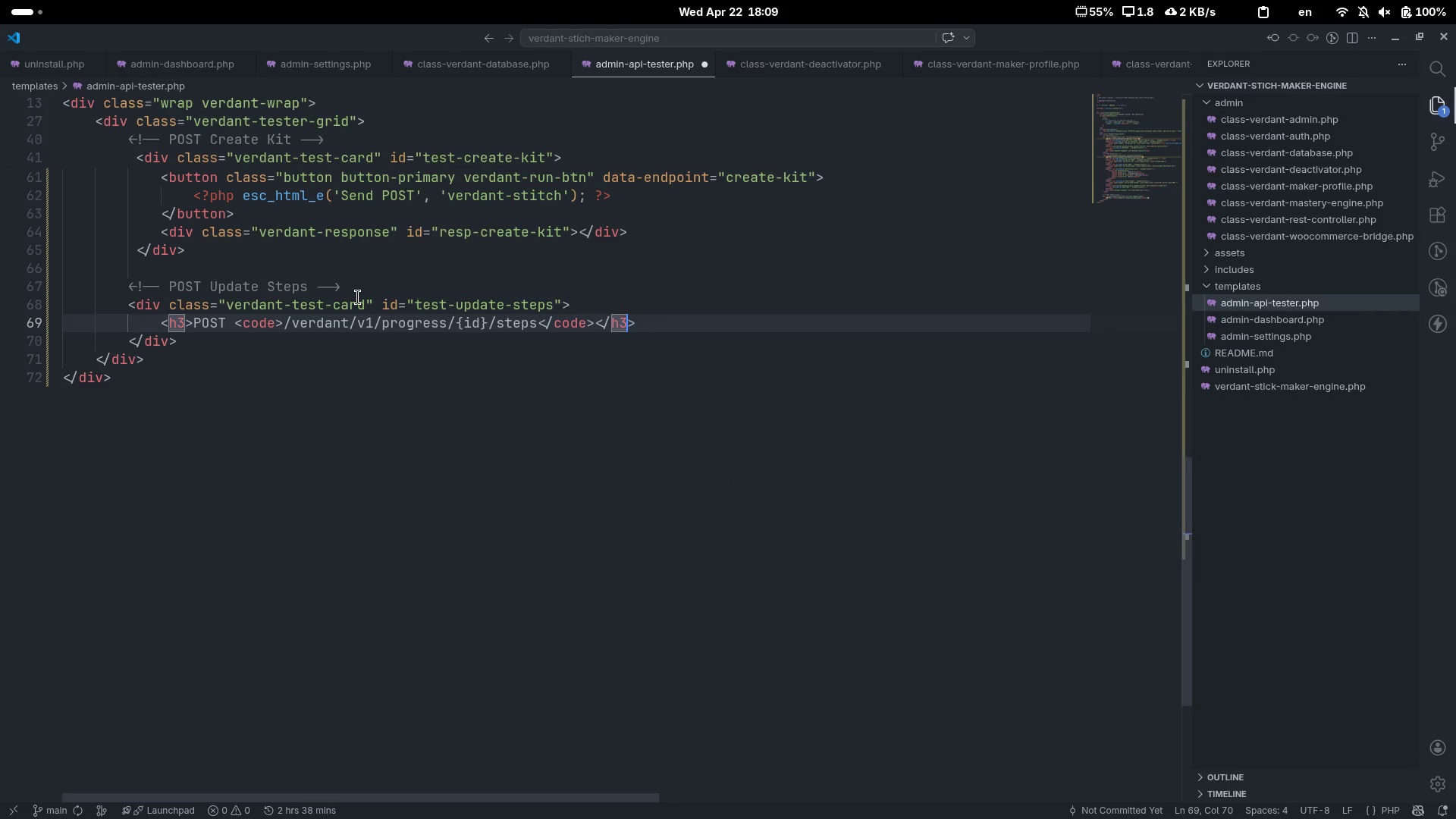 
key(ArrowRight)
 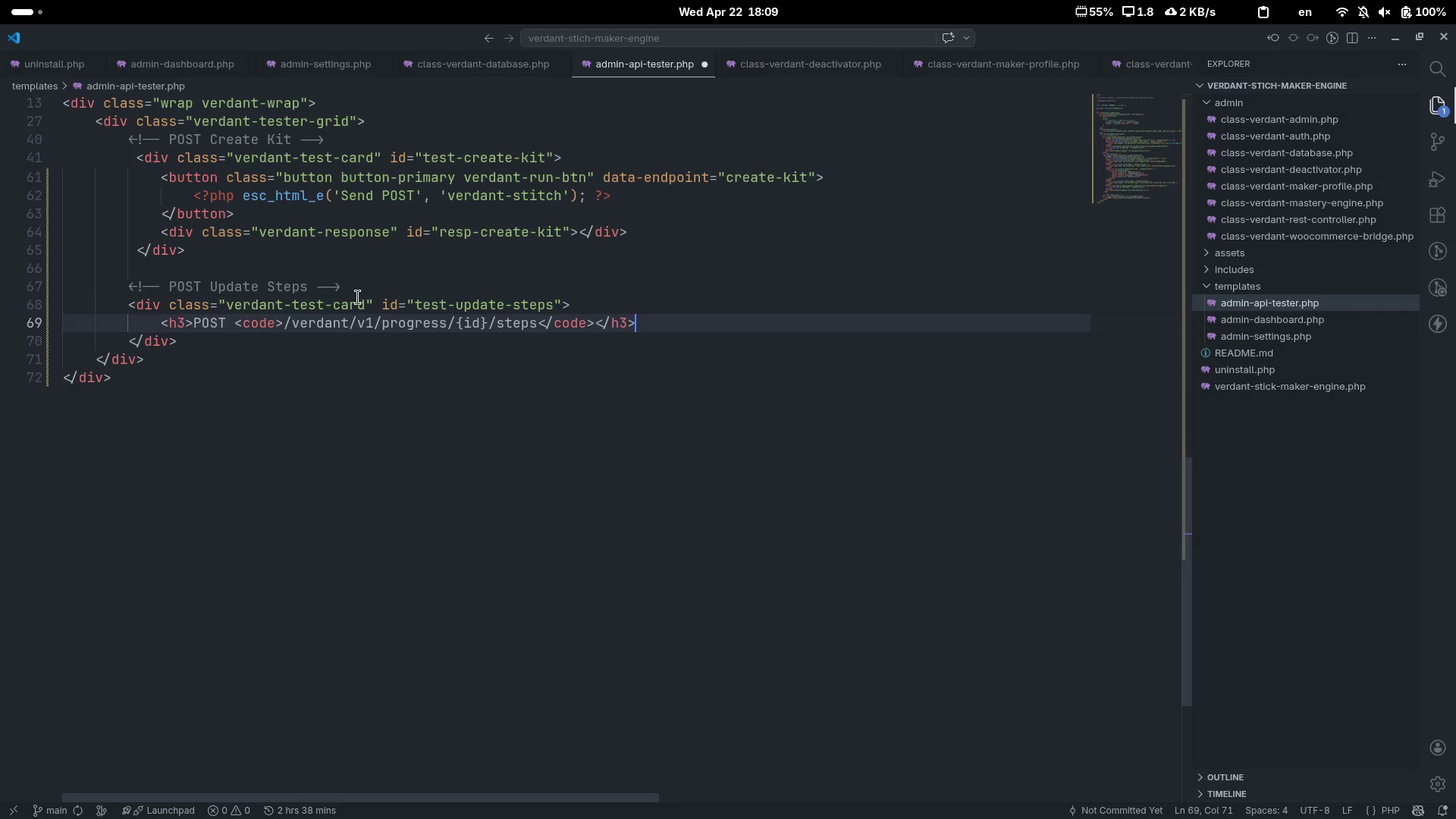 
key(Enter)
 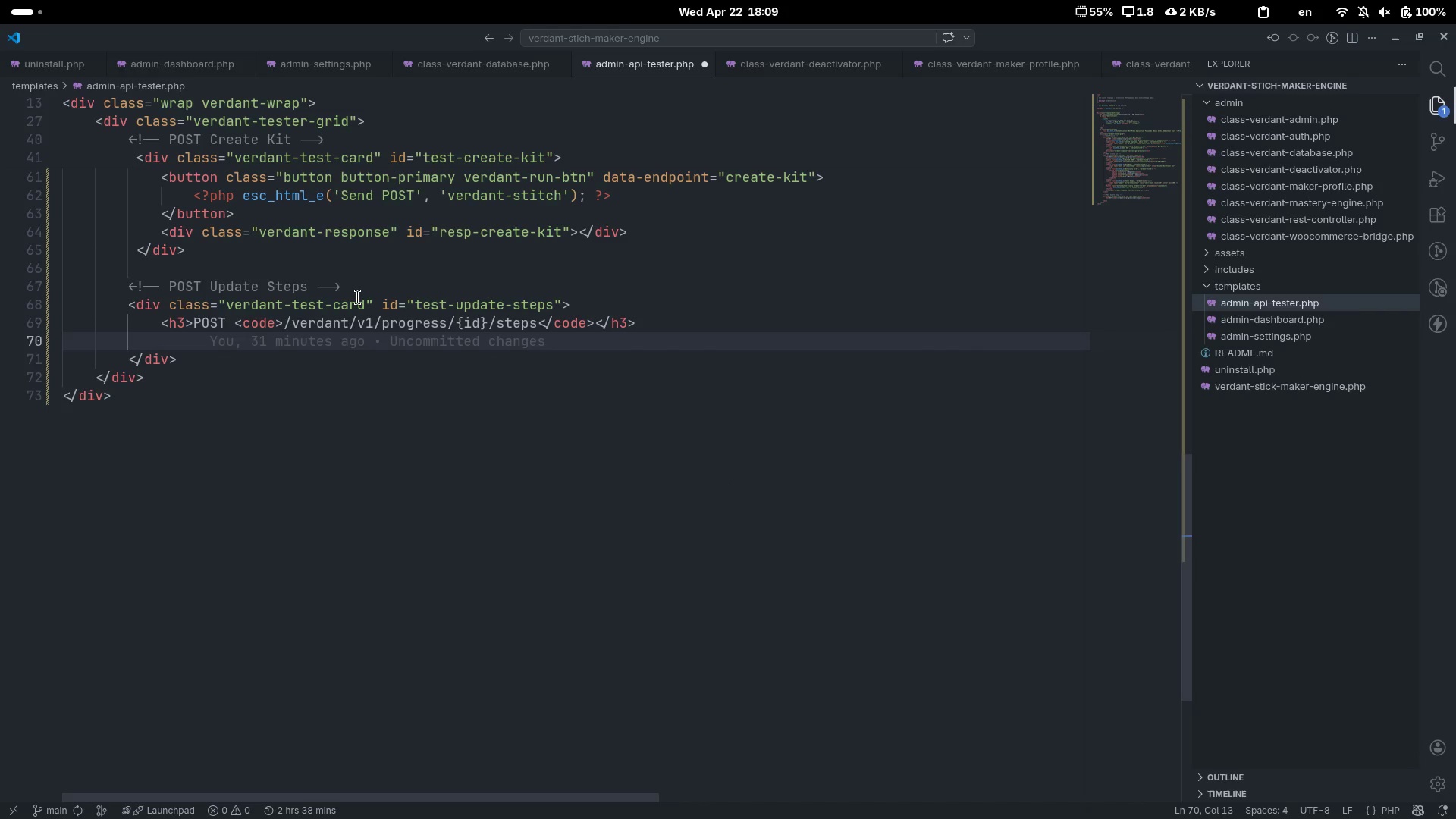 
key(Shift+Comma)
 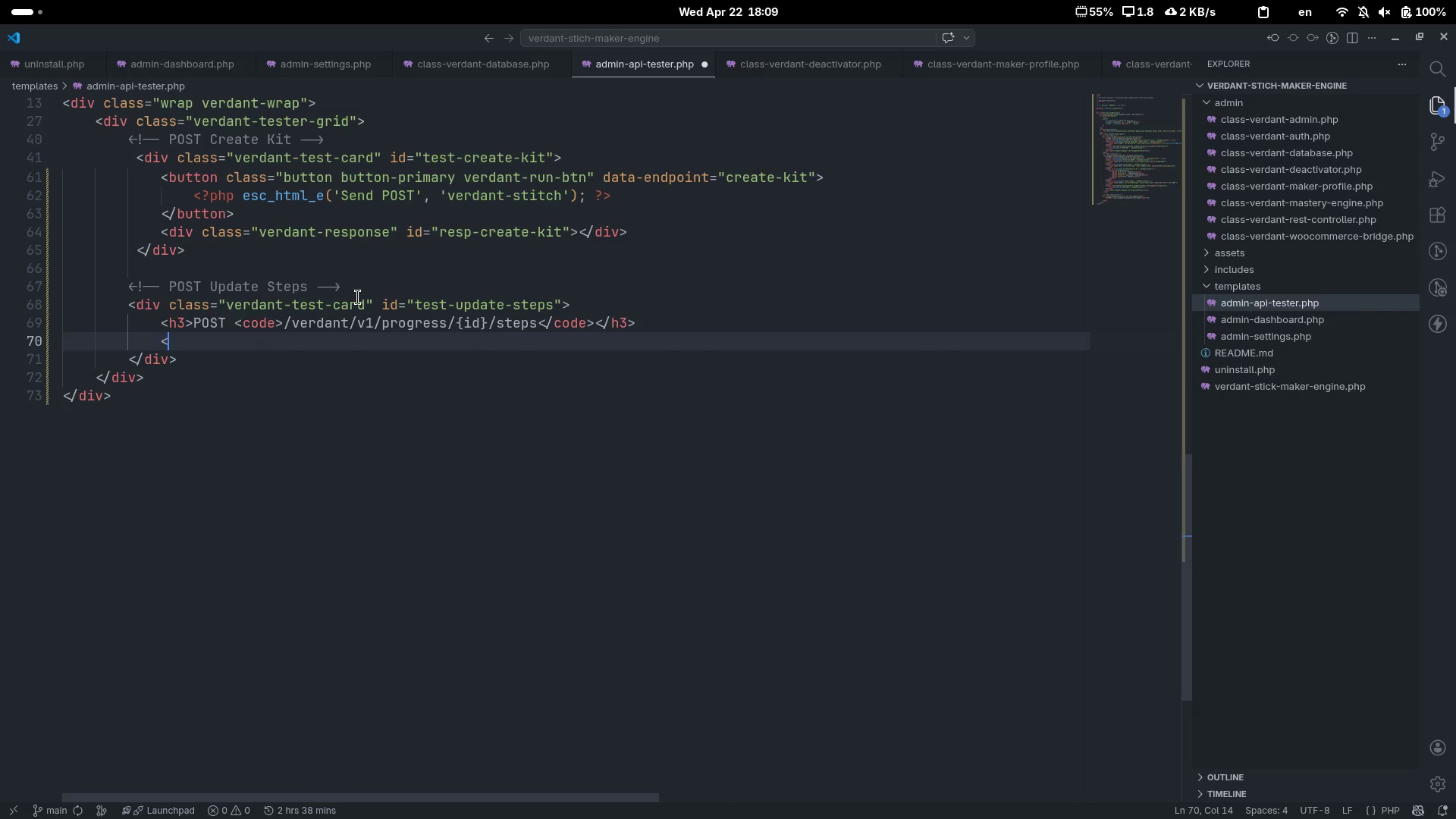 
key(P)
 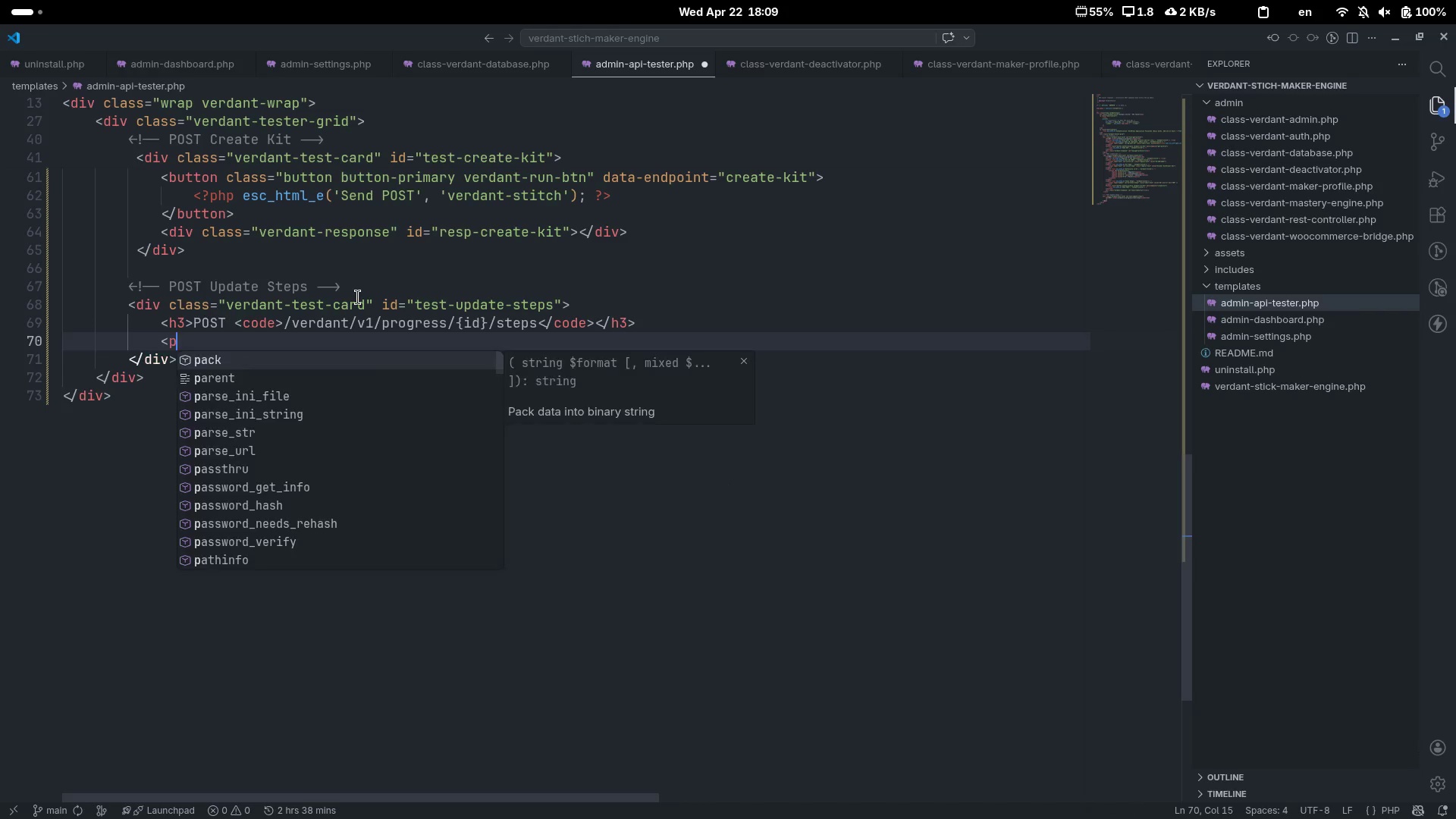 
key(Shift+ShiftLeft)
 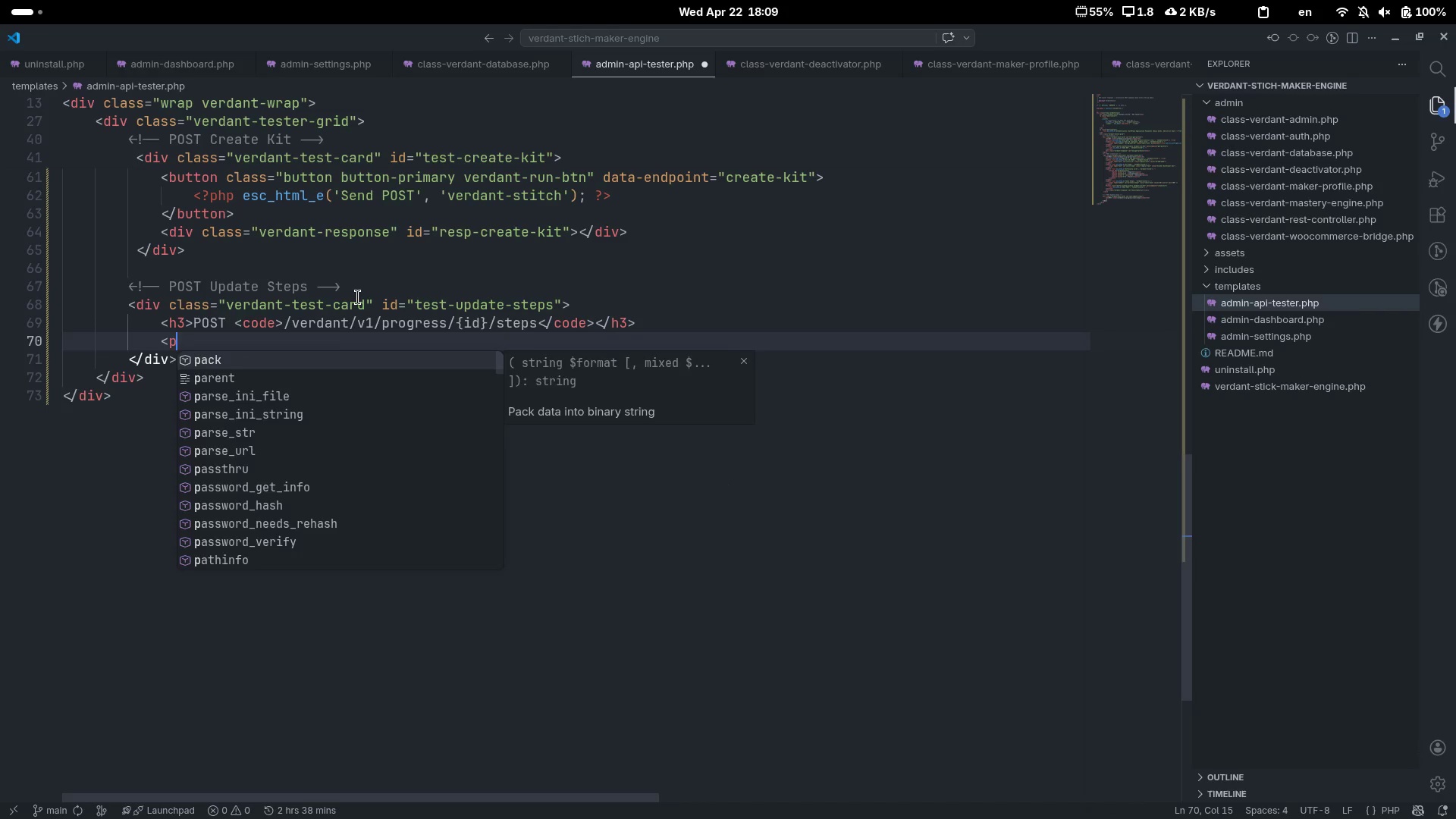 
key(Shift+Slash)
 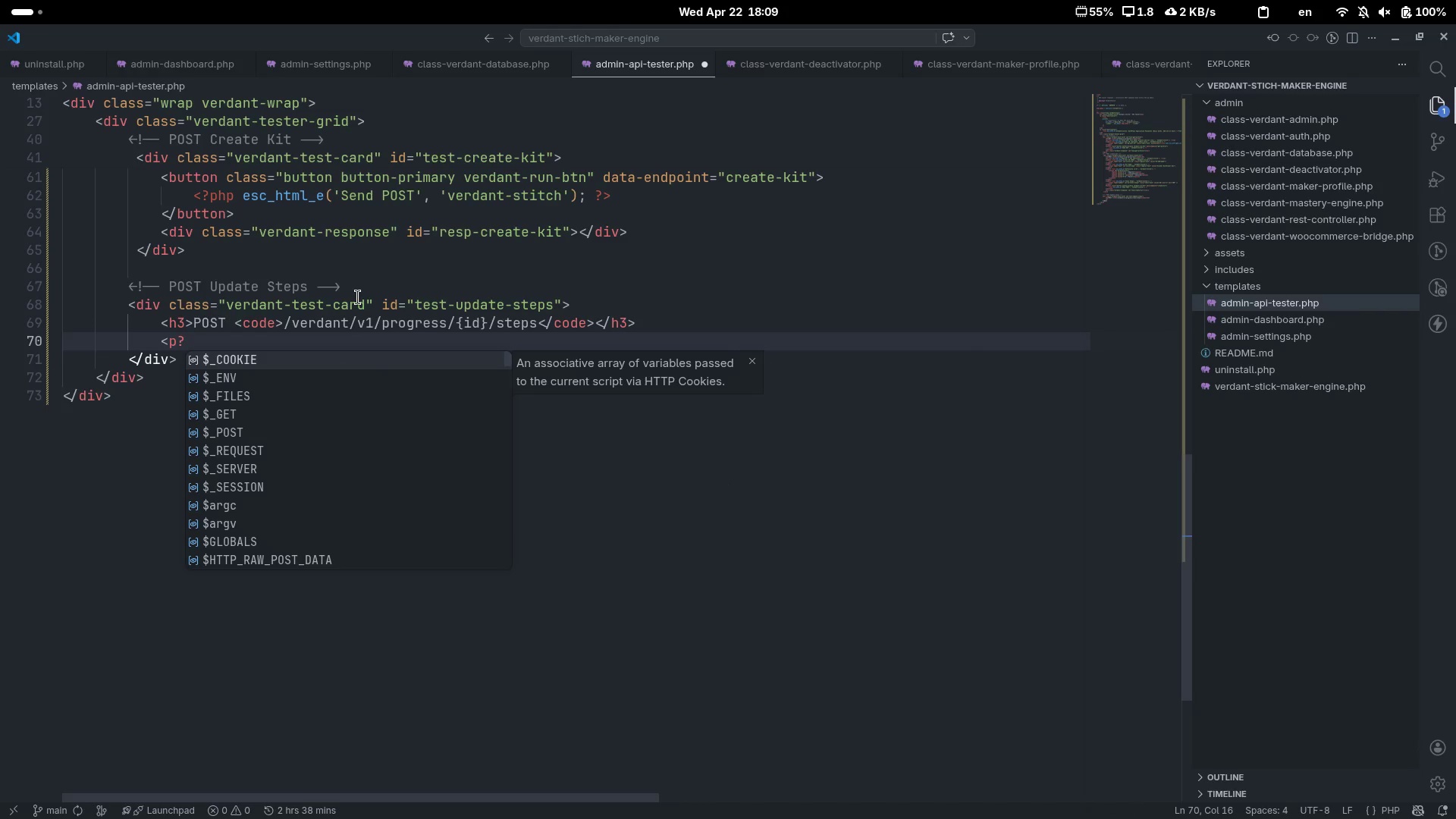 
key(Backspace)
 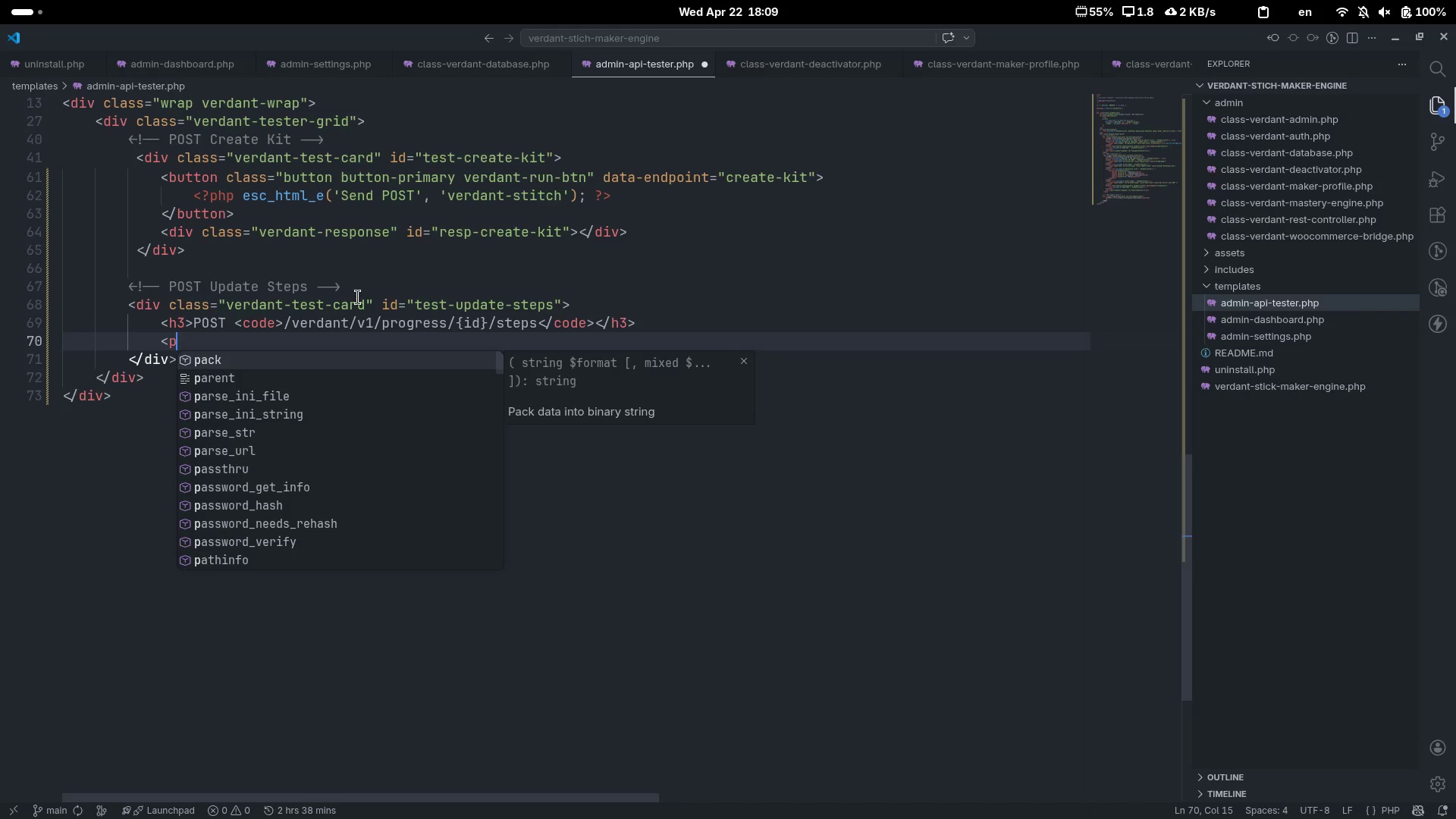 
key(Shift+Period)
 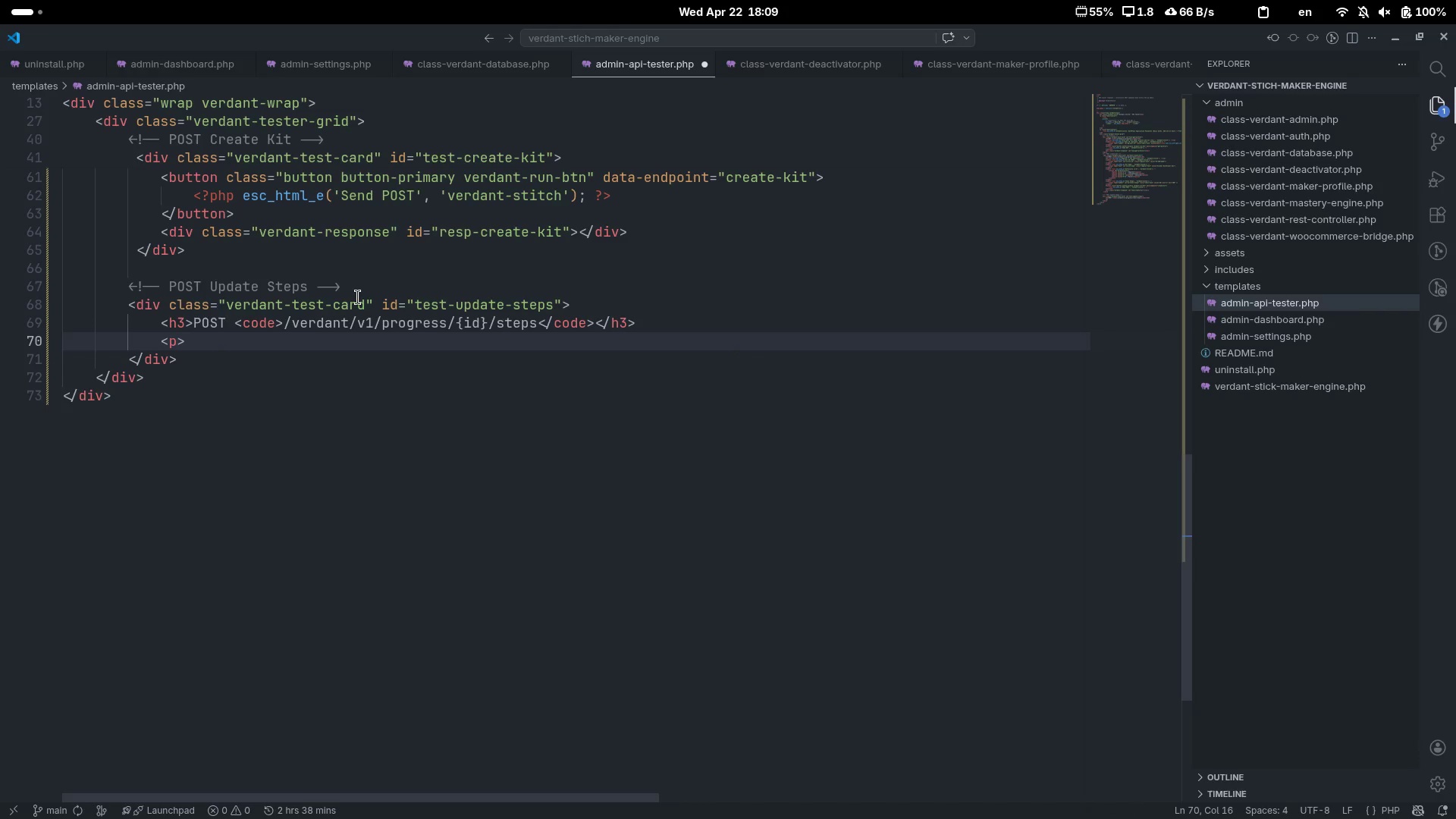 
key(Shift+Comma)
 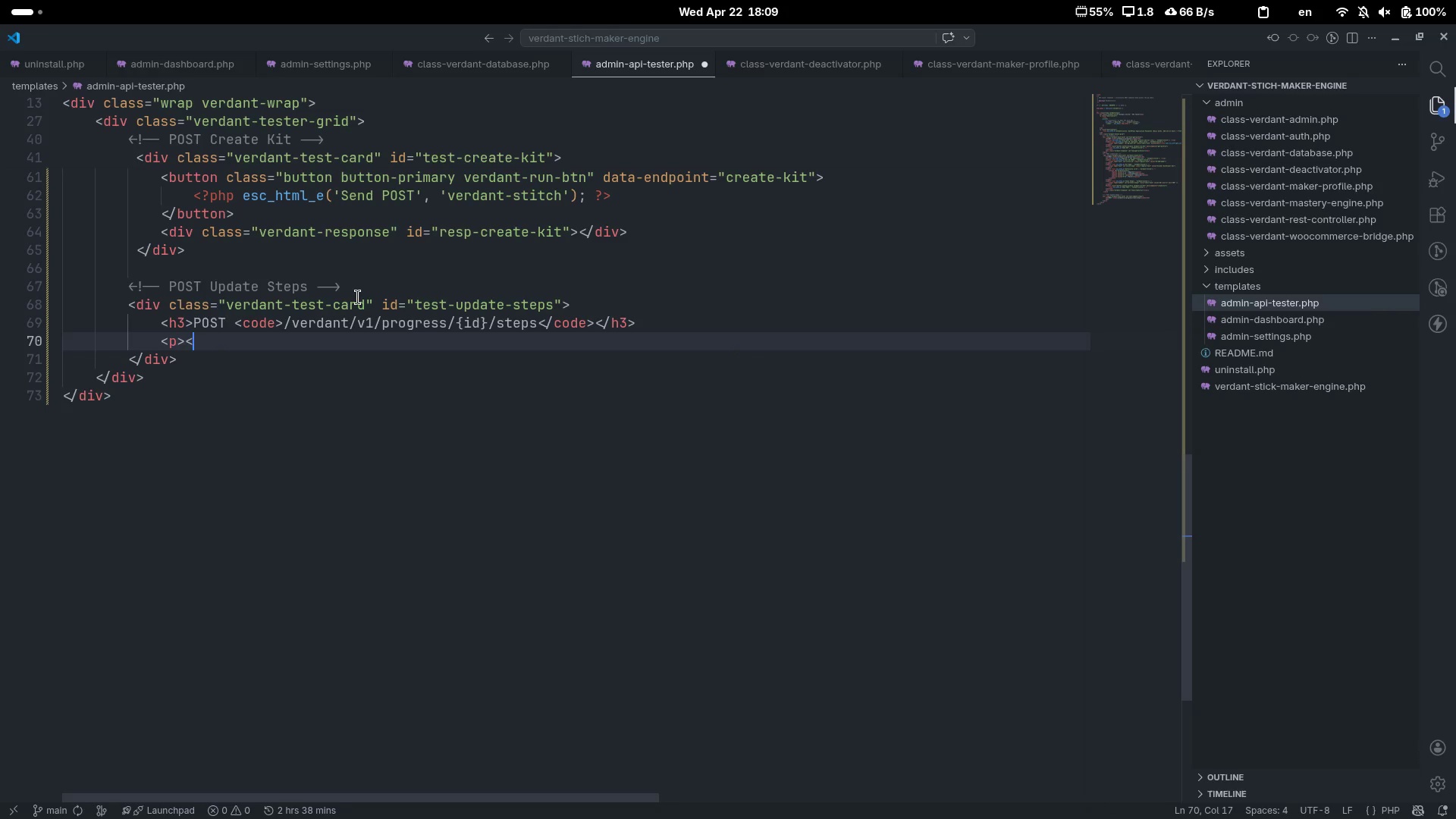 
key(Shift+Period)
 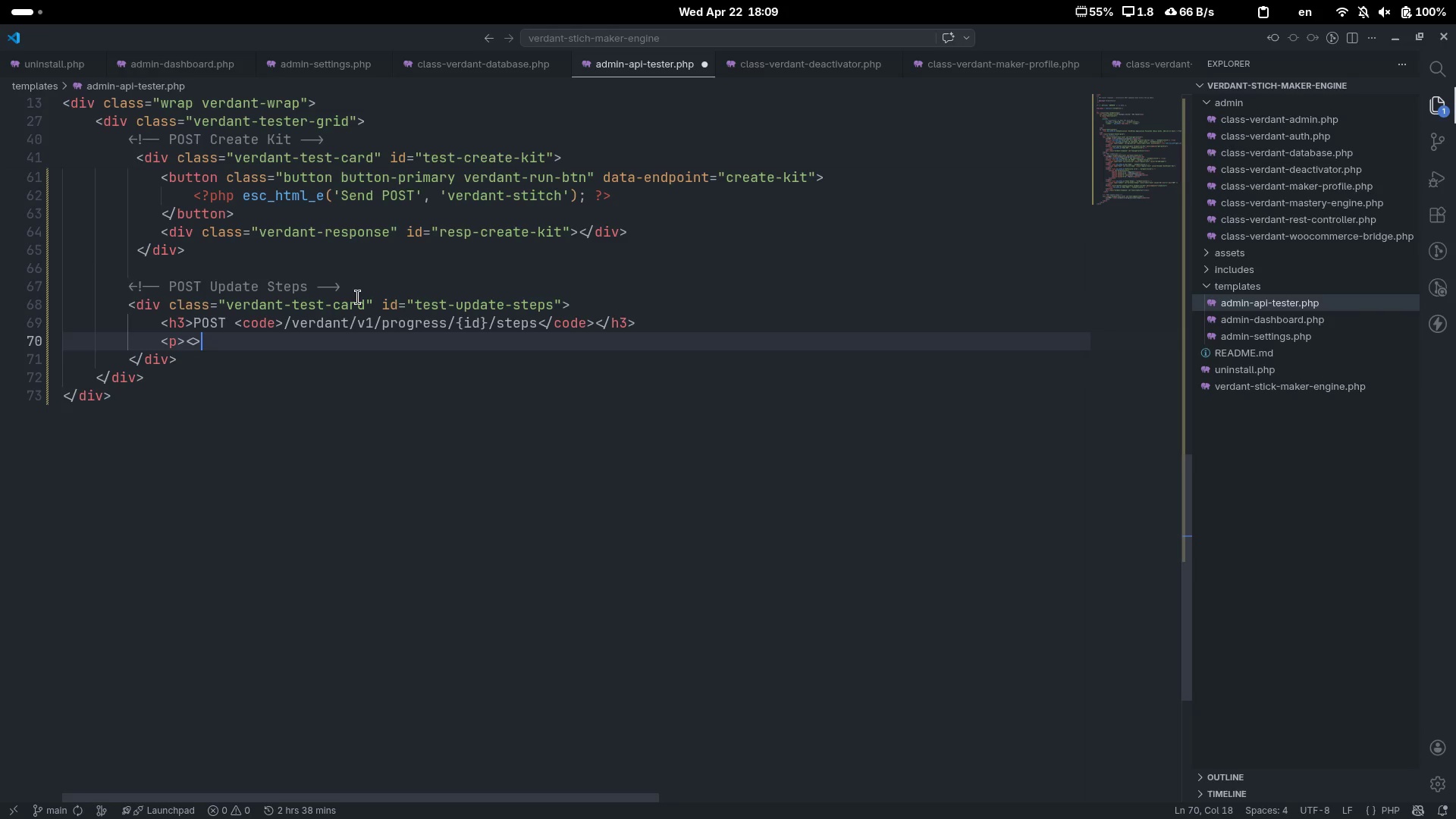 
key(ArrowLeft)
 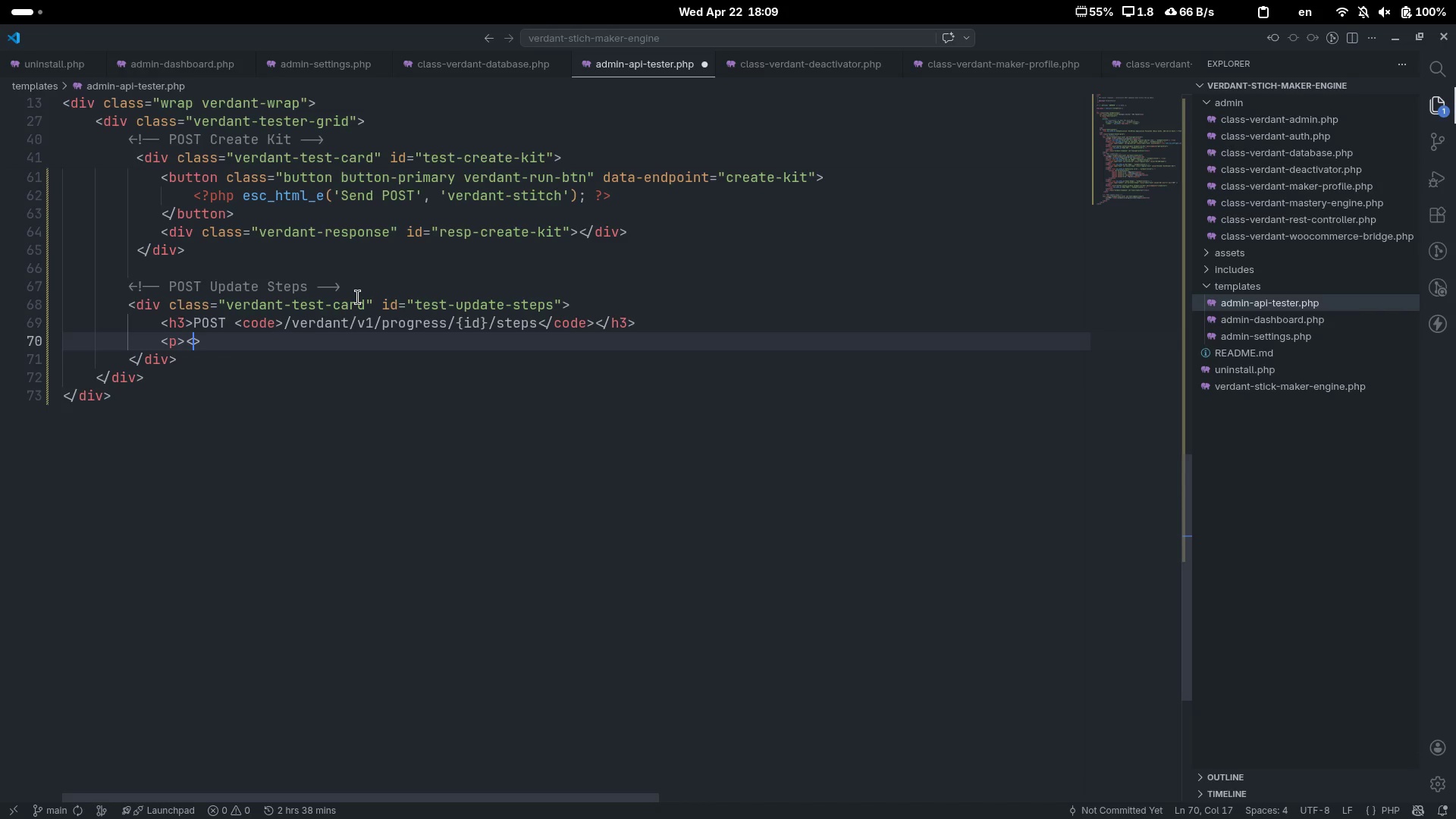 
key(Slash)
 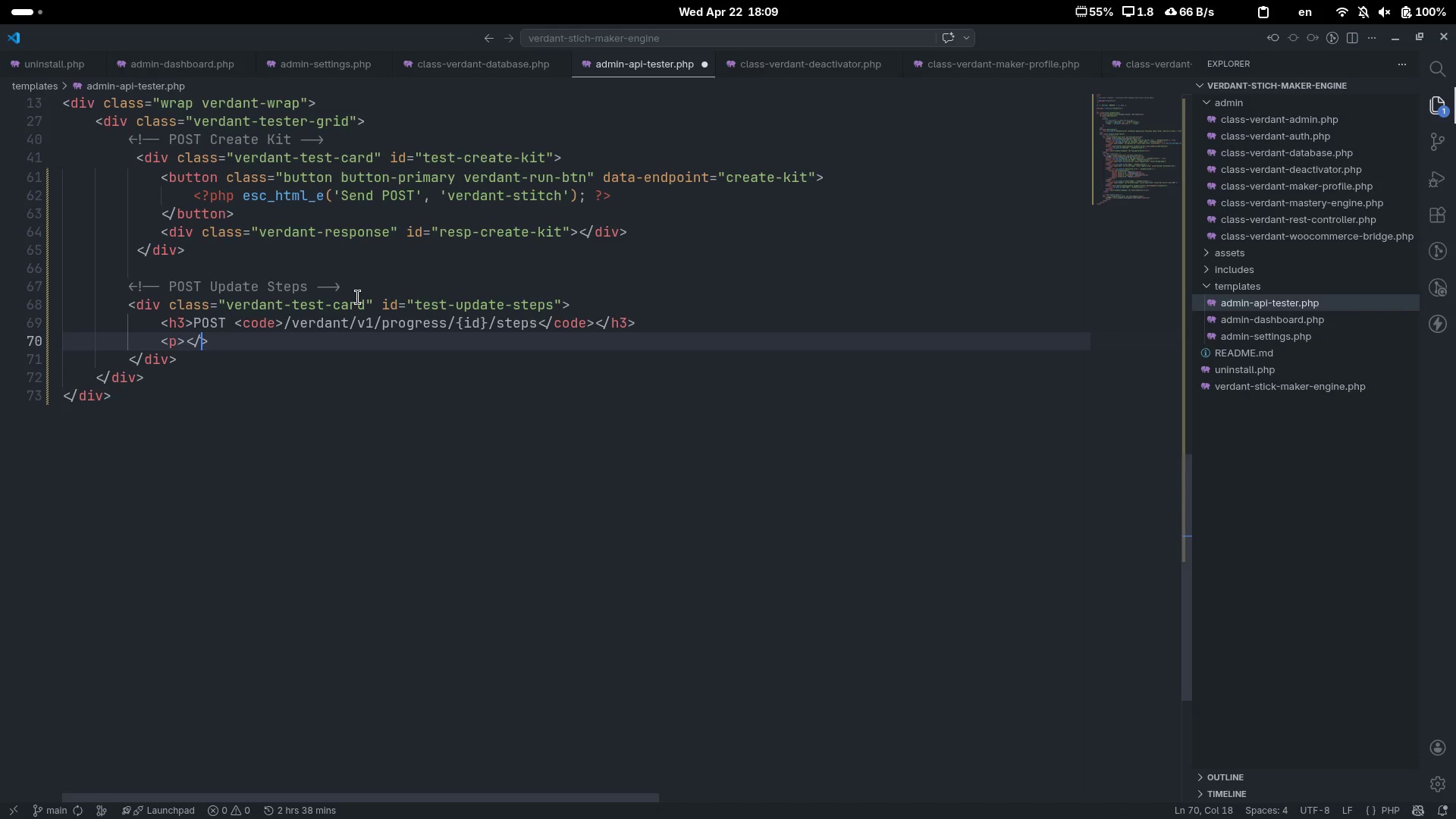 
key(BracketLeft)
 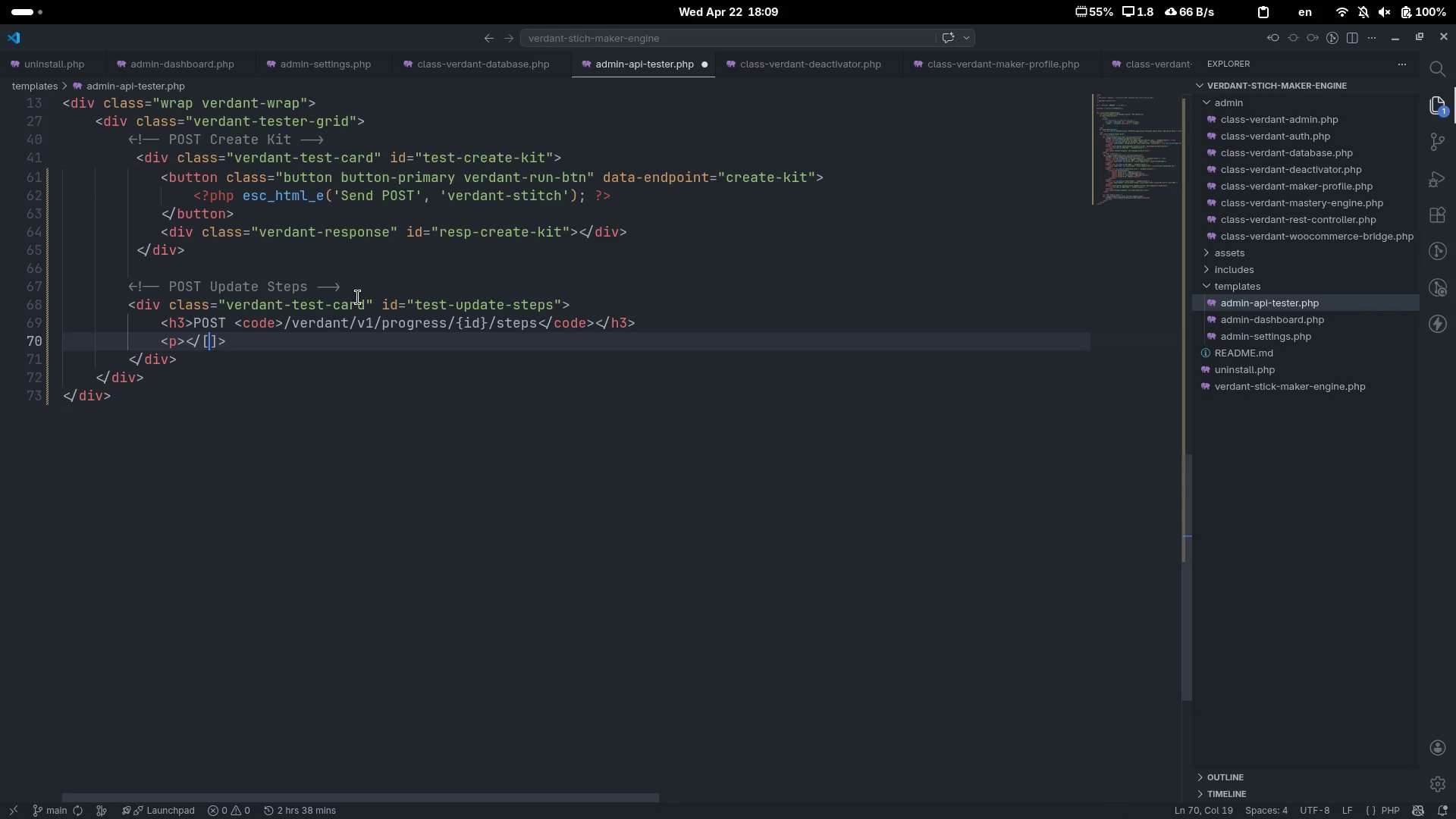 
key(ArrowLeft)
 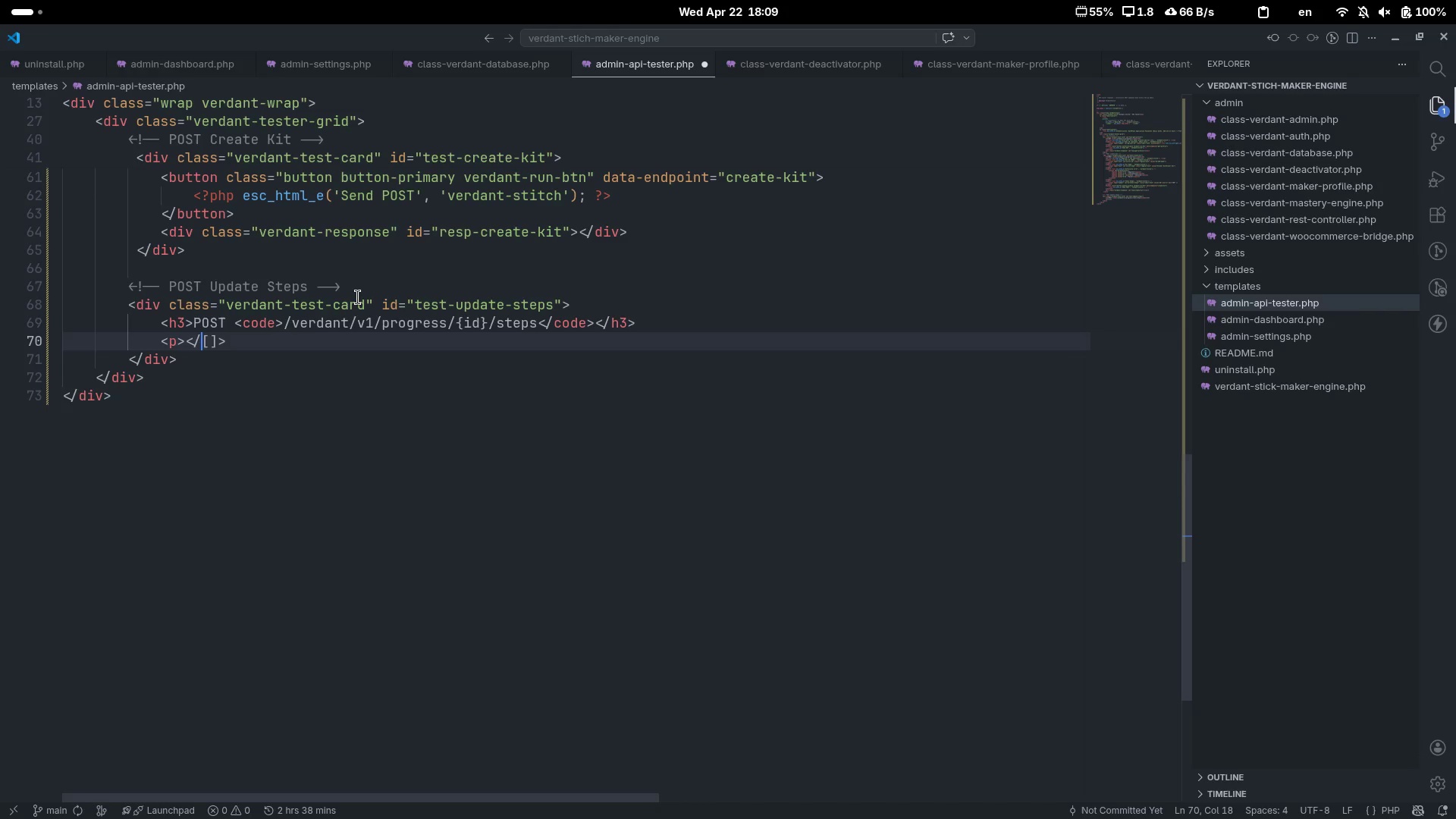 
key(ArrowLeft)
 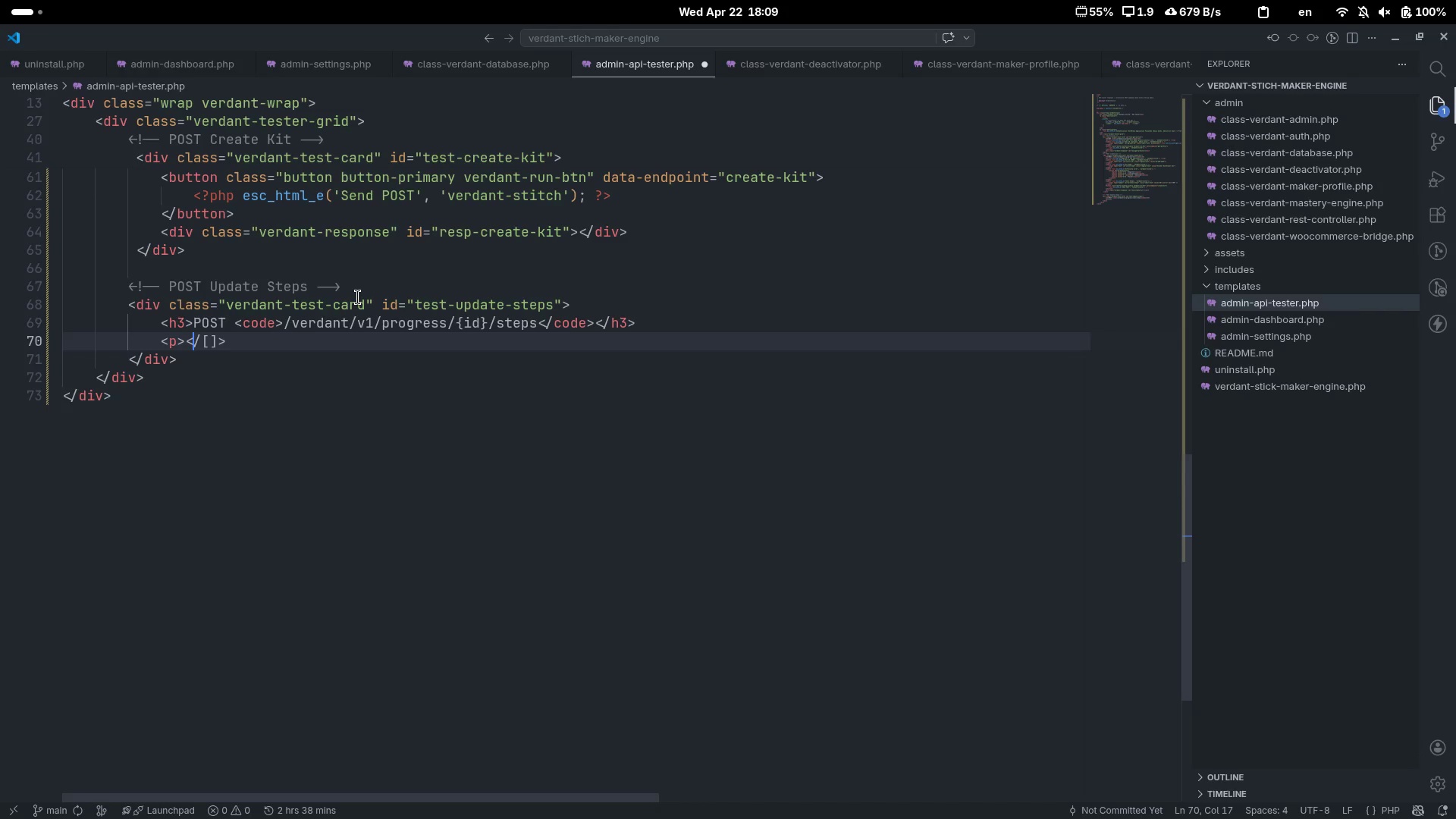 
key(ArrowRight)
 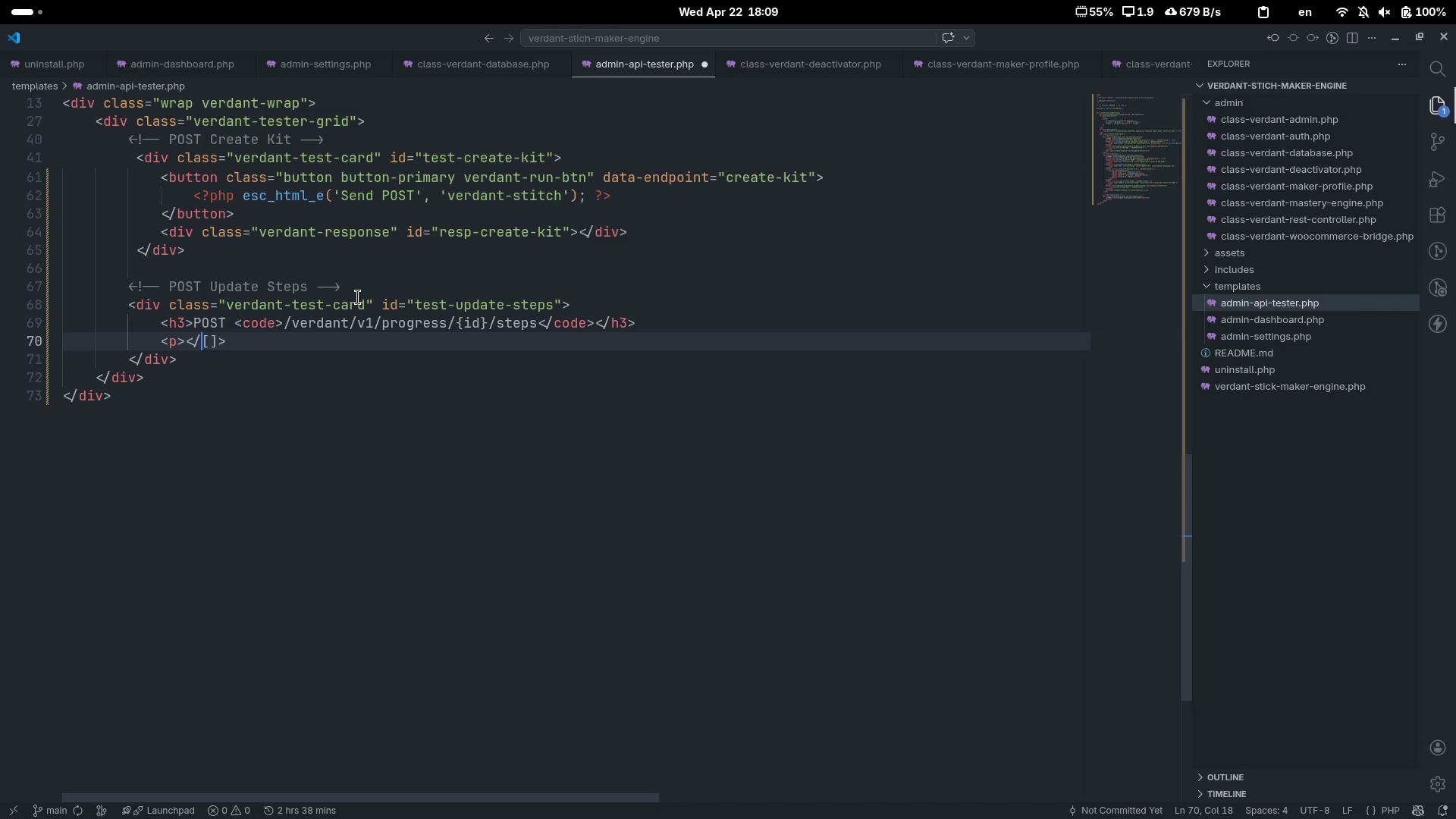 
key(ArrowRight)
 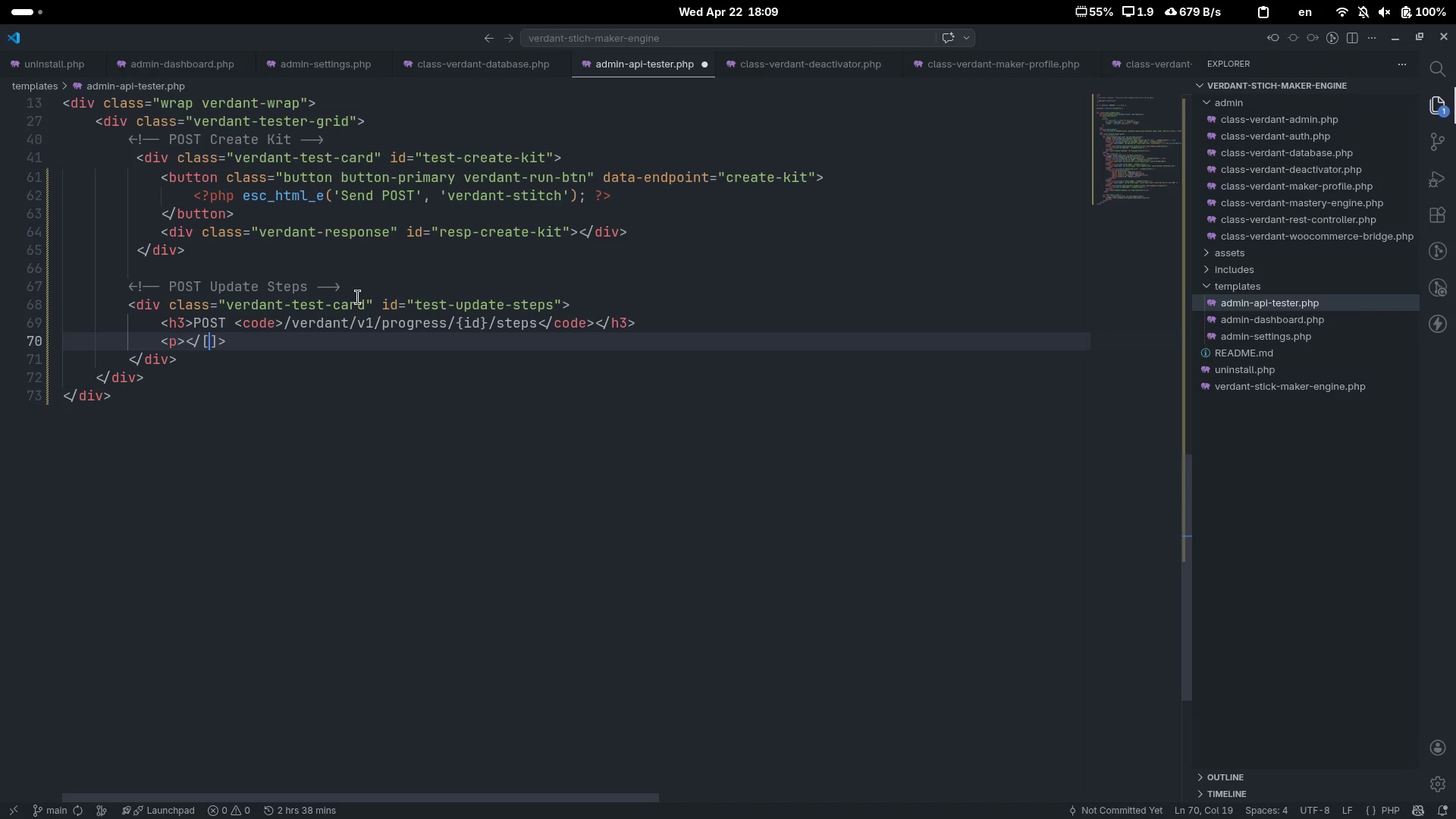 
key(Backspace)
 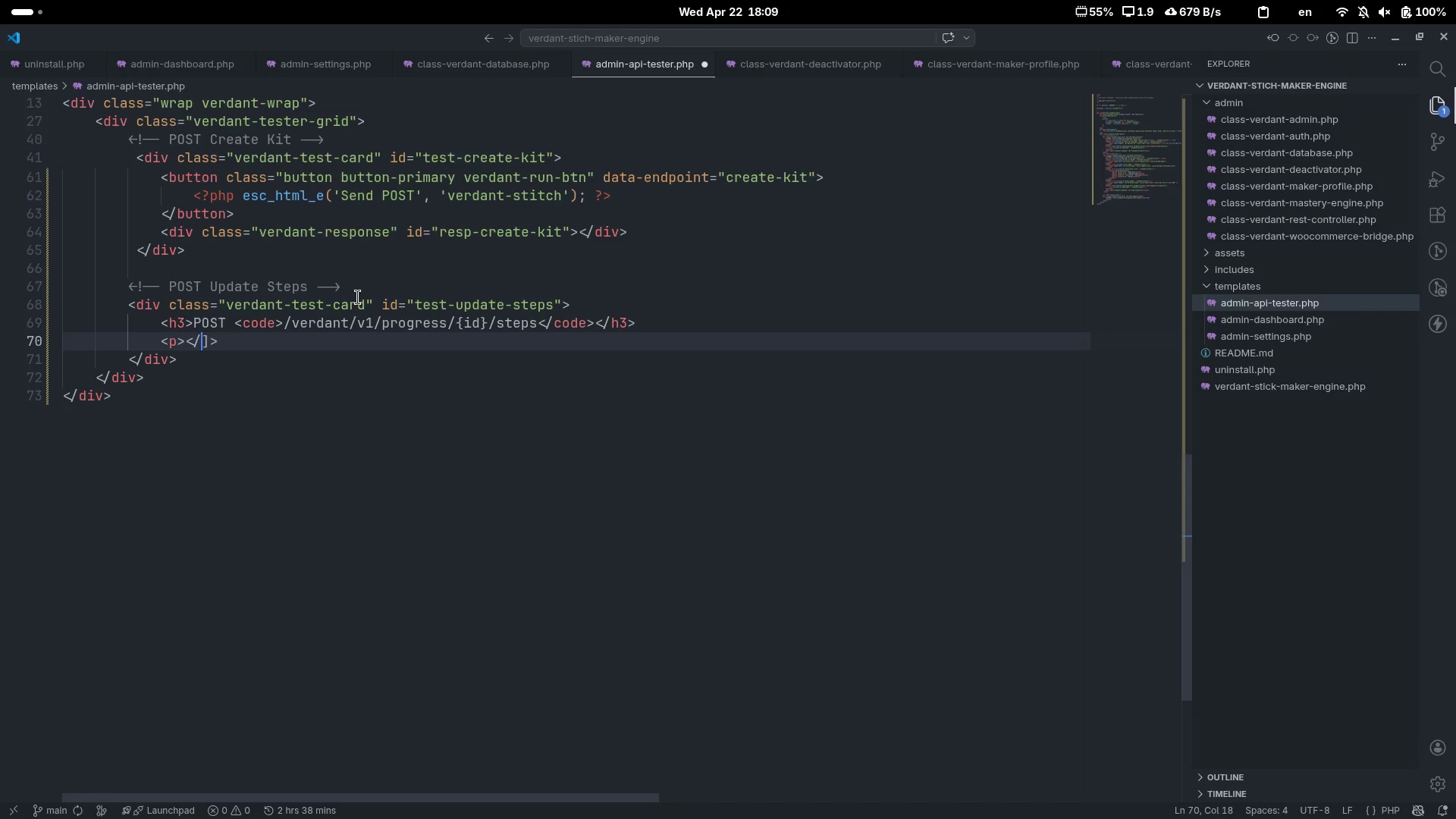 
key(ArrowRight)
 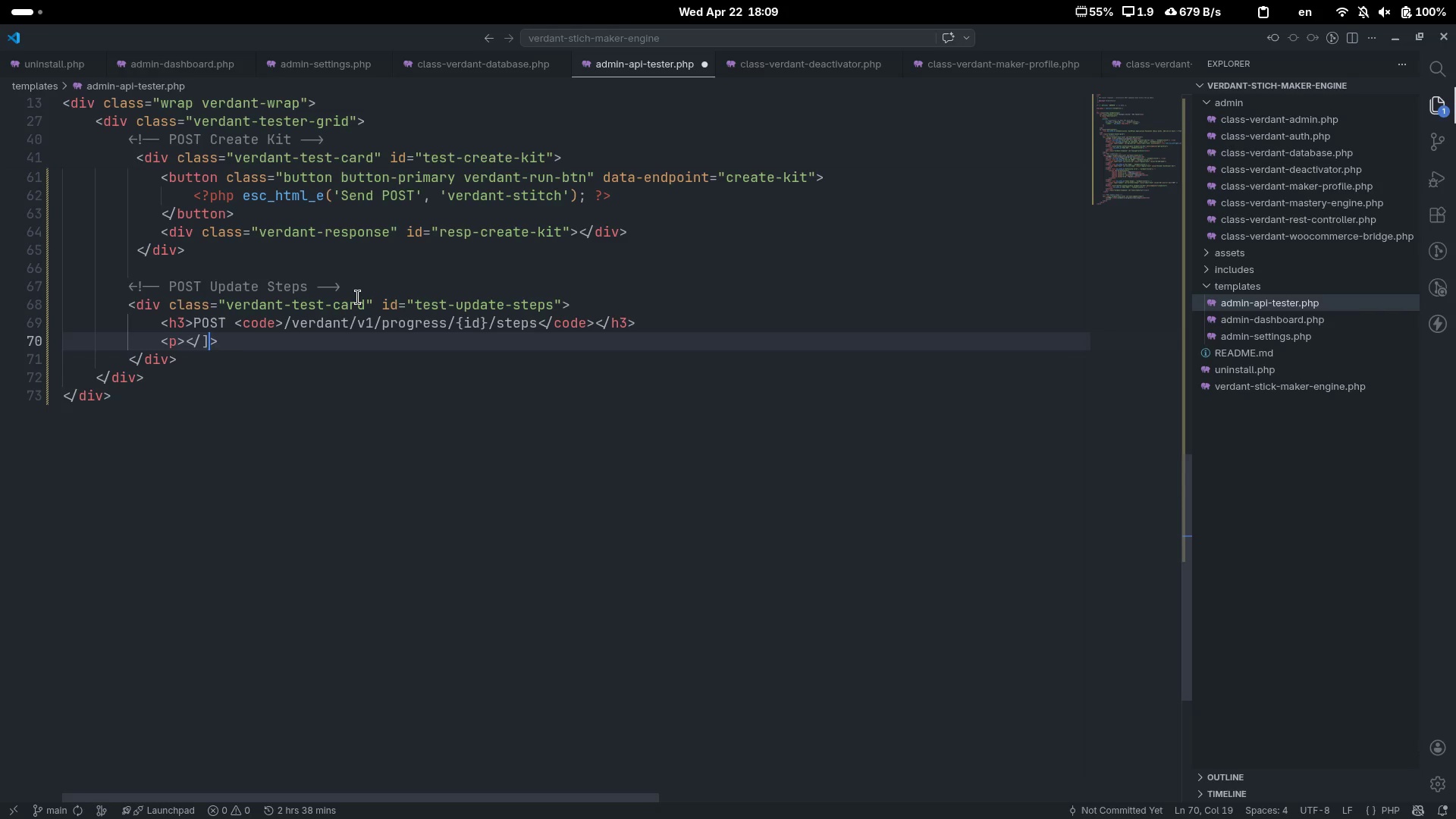 
key(Backspace)
 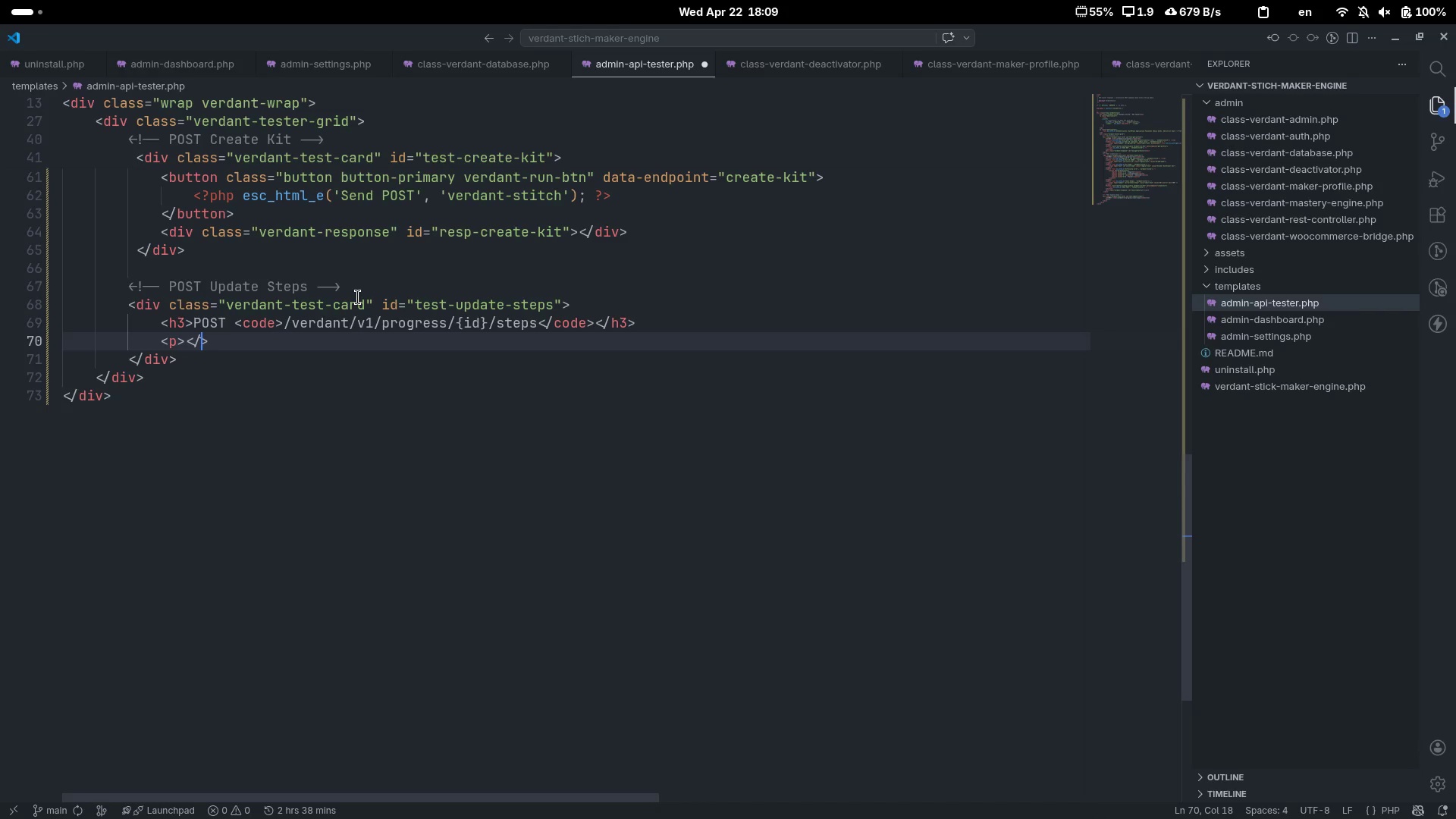 
key(P)
 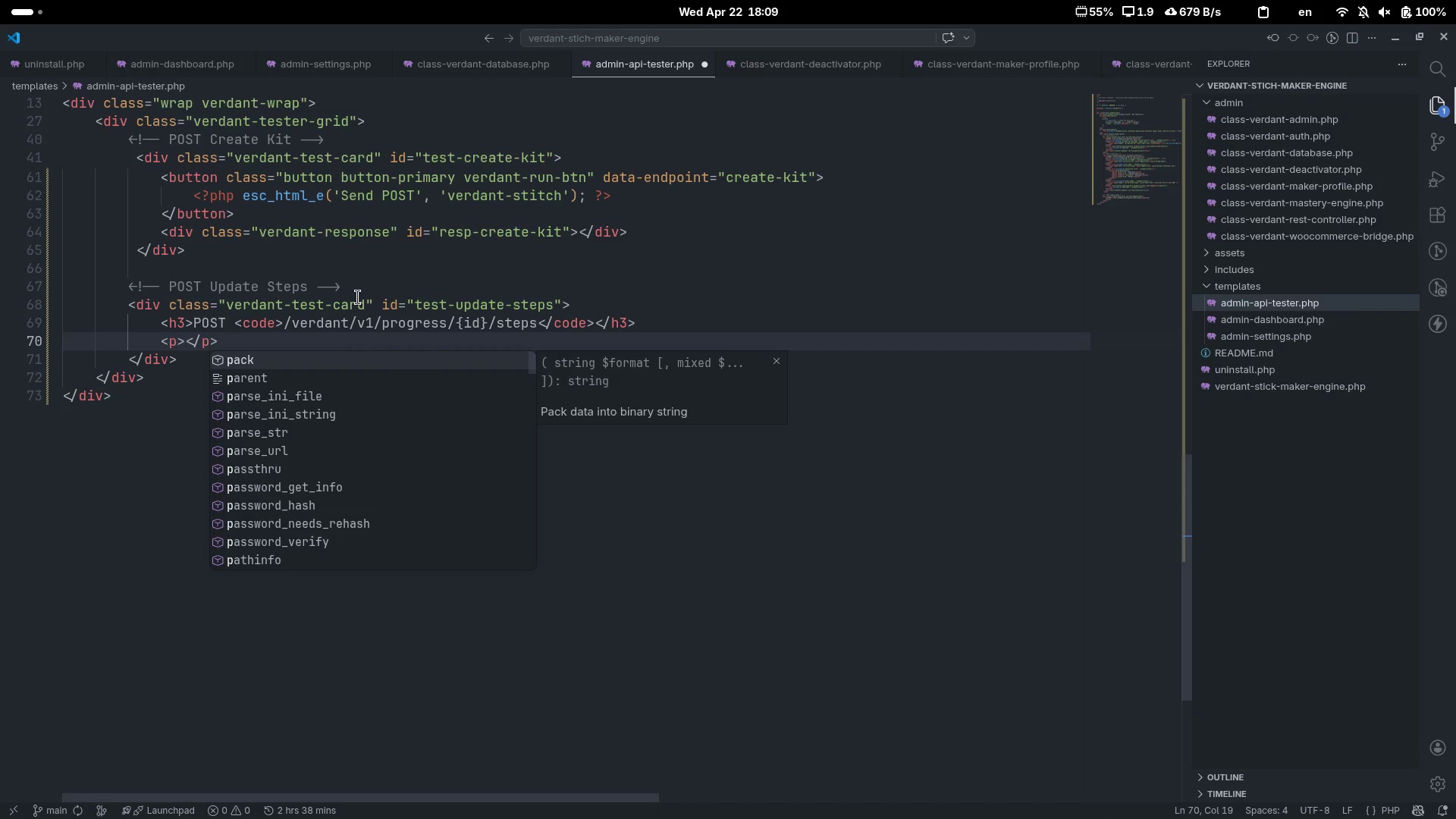 
key(Escape)
 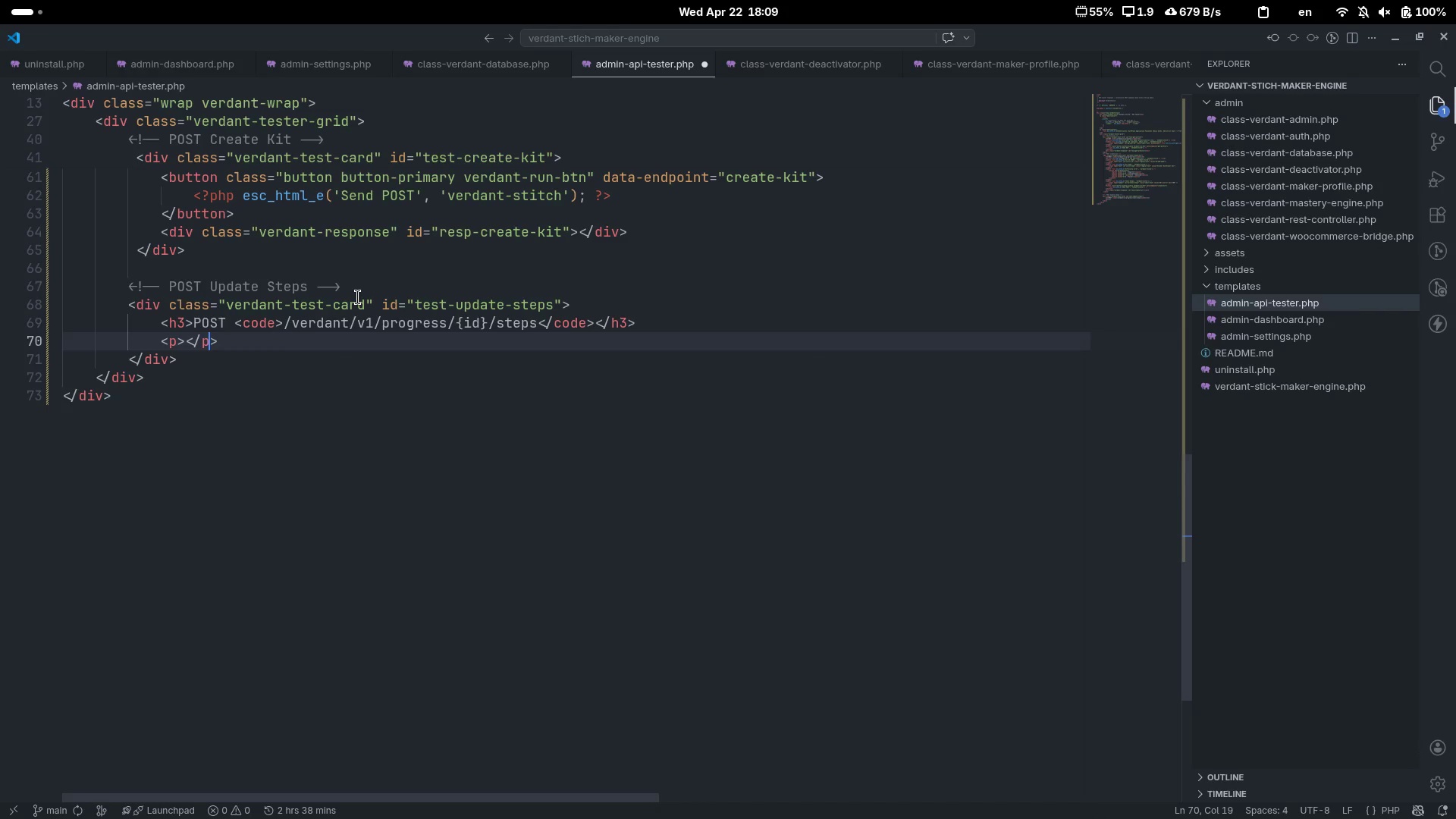 
key(ArrowLeft)
 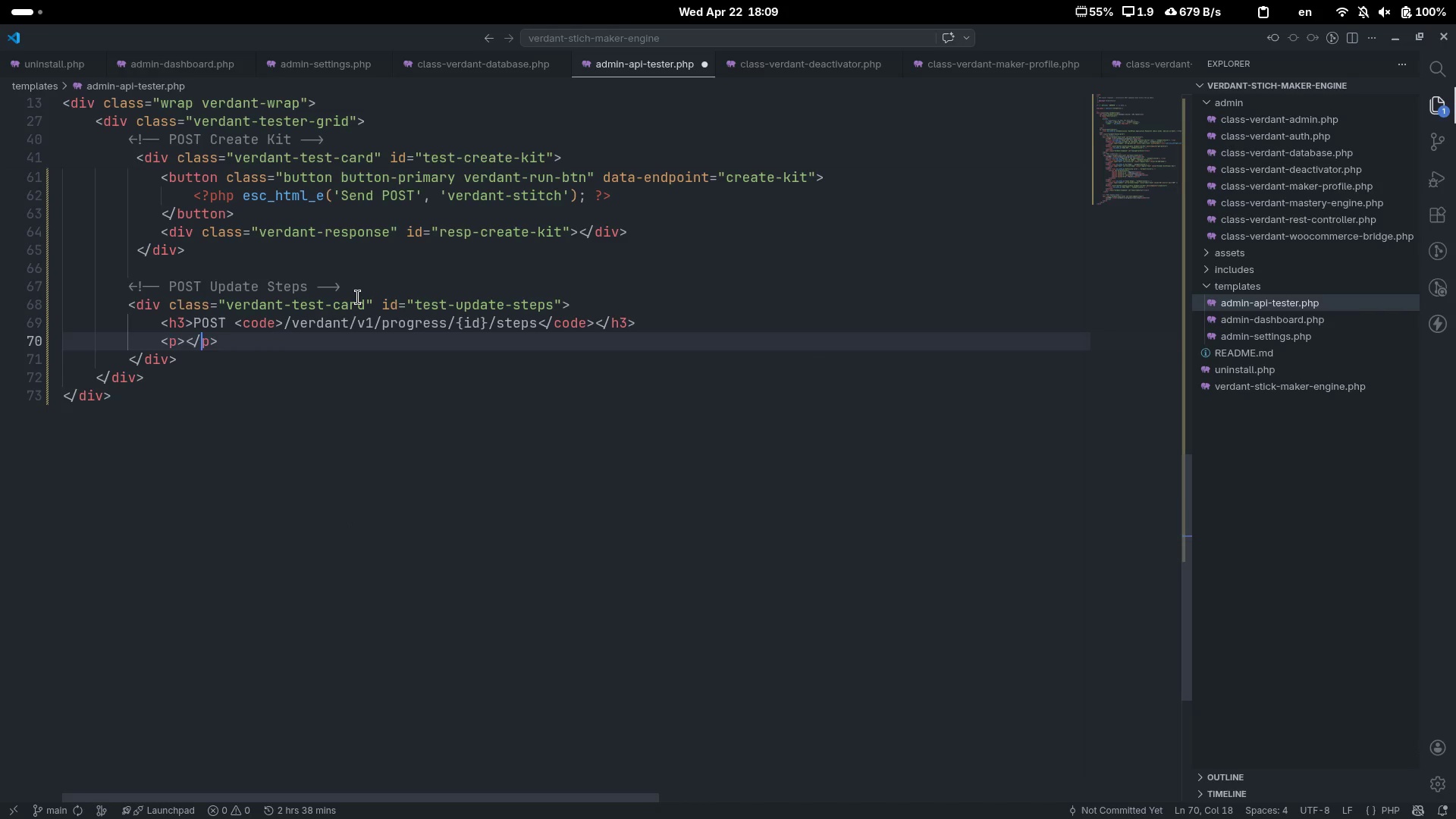 
key(ArrowLeft)
 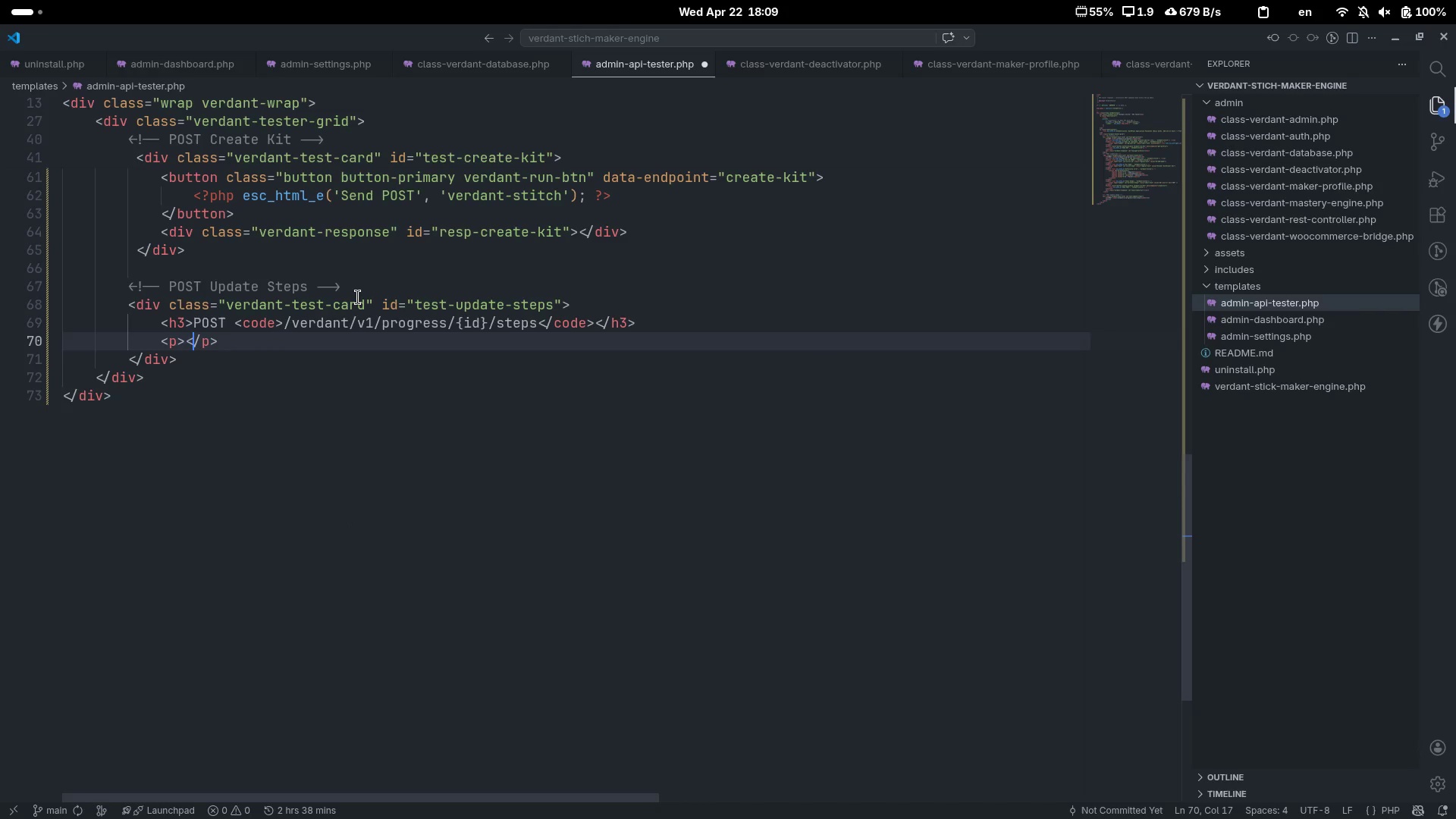 
key(ArrowLeft)
 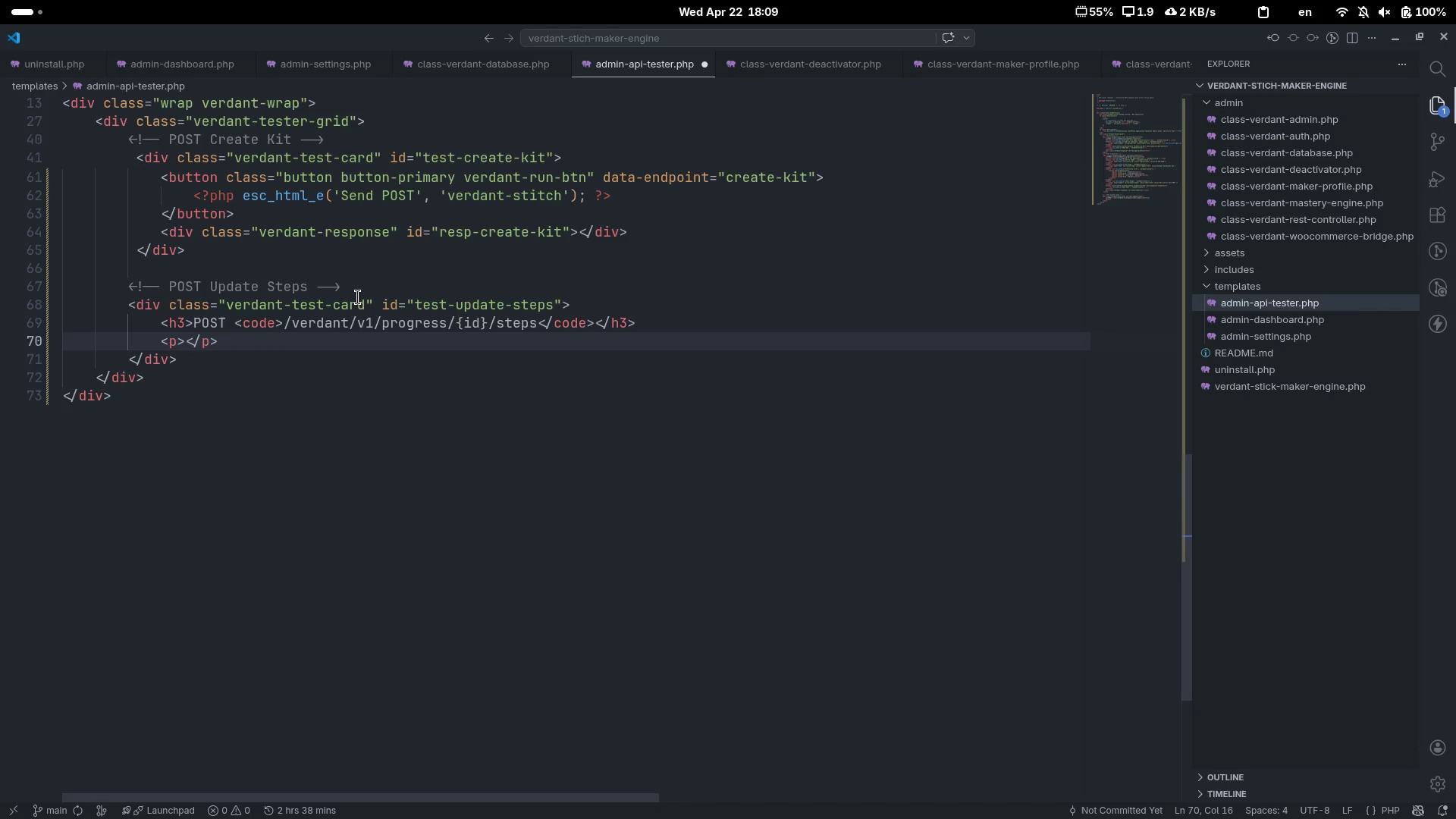 
key(Shift+Comma)
 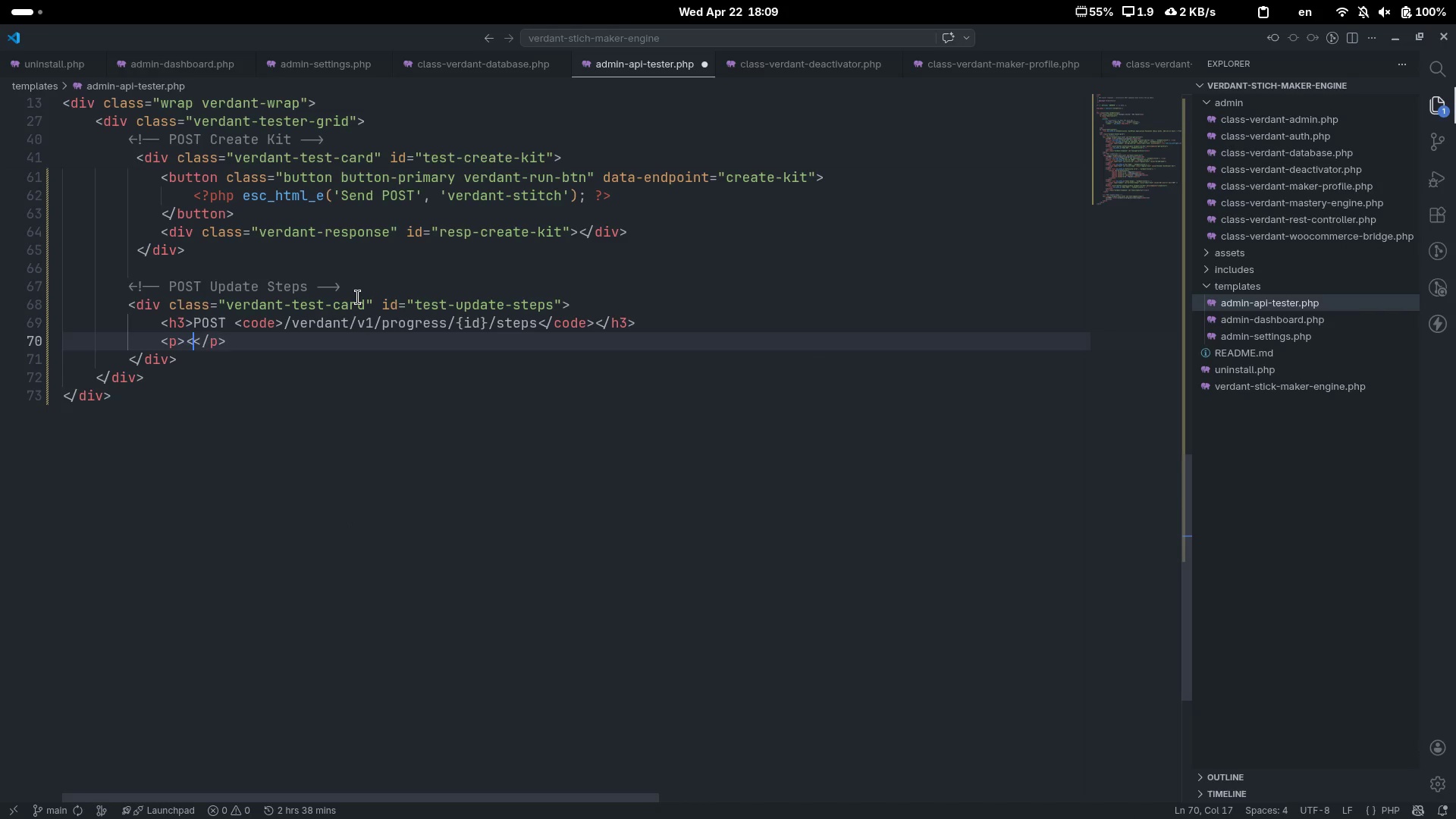 
key(Period)
 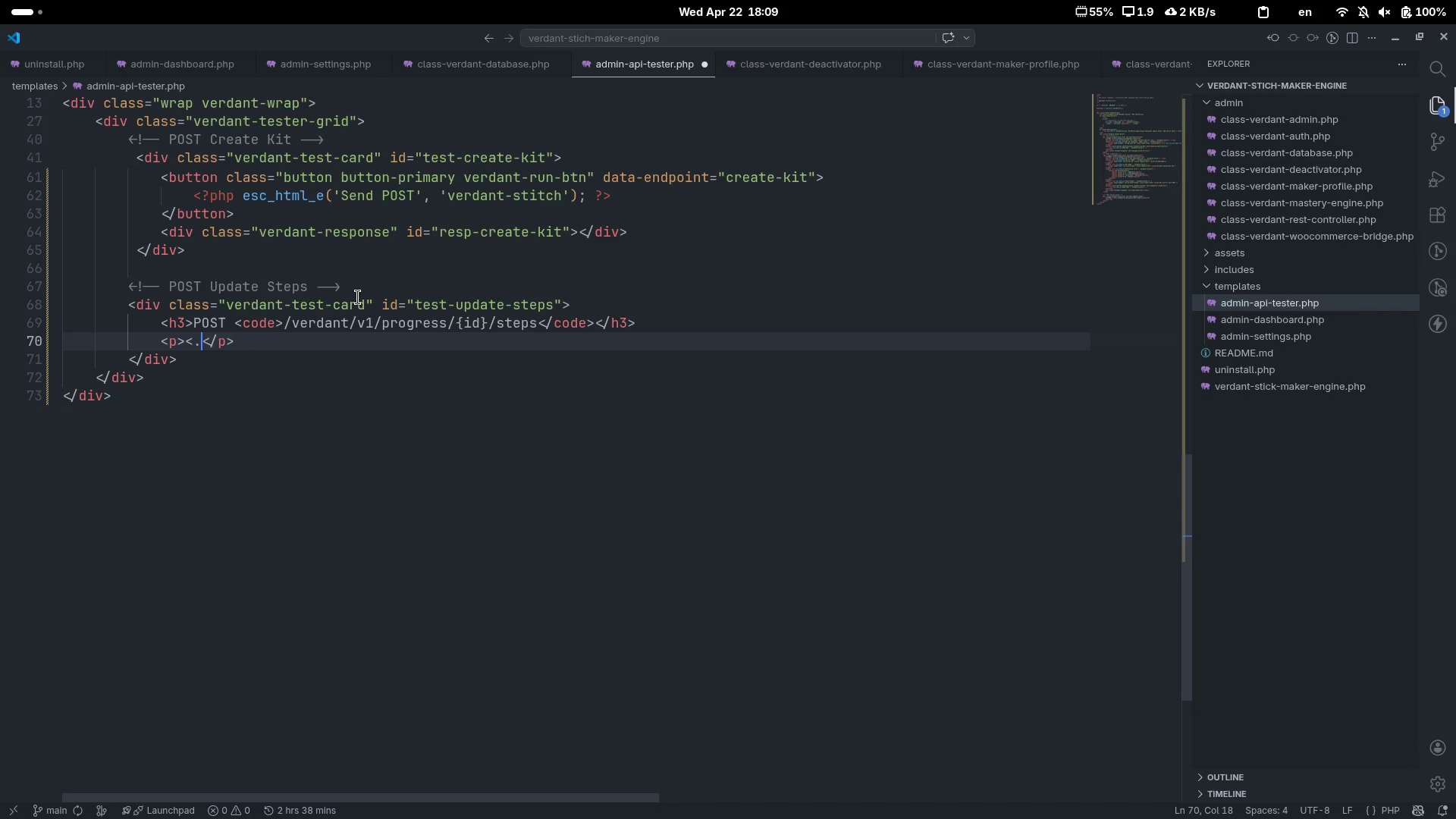 
key(Backspace)
 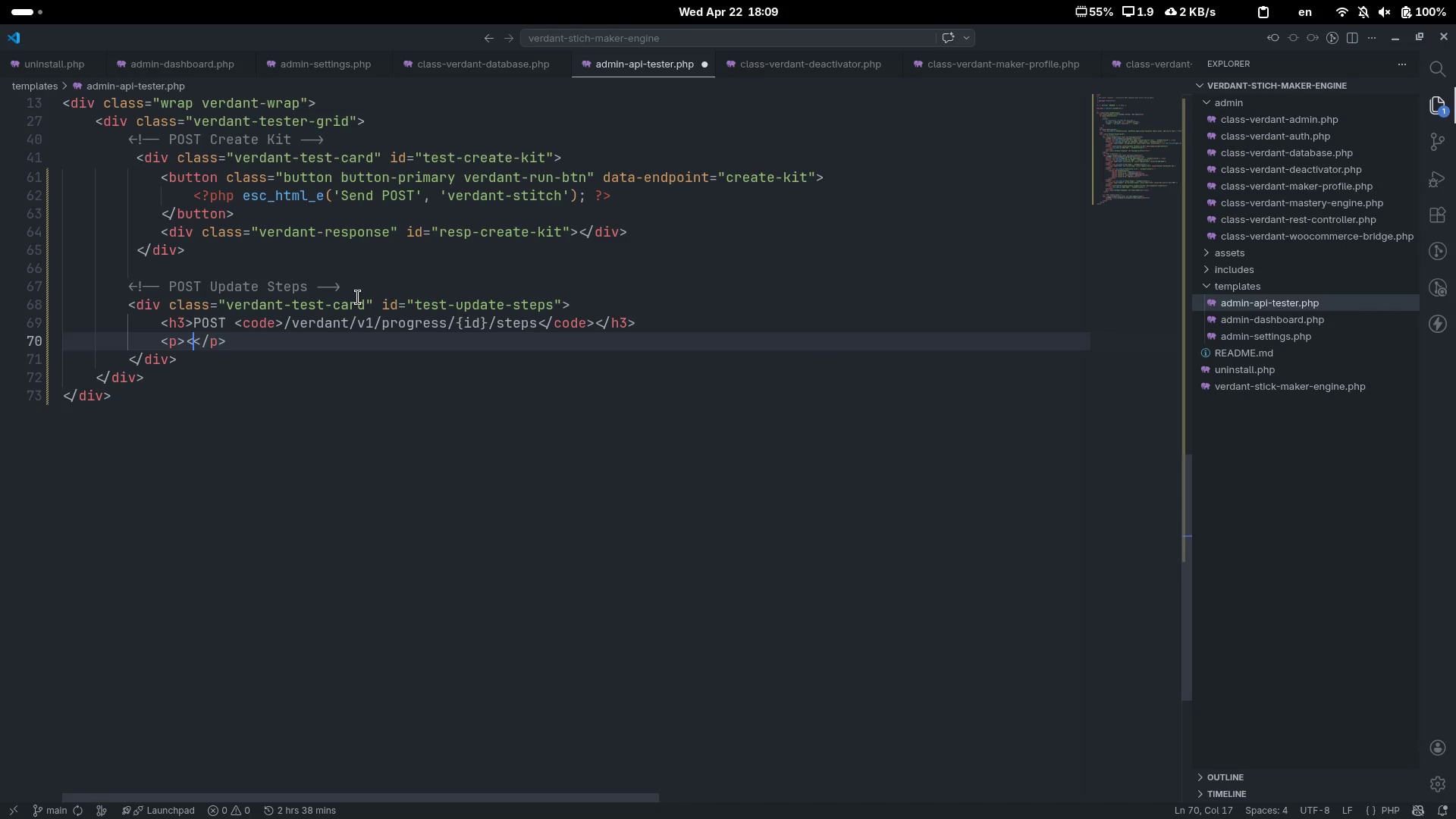 
key(Shift+ShiftLeft)
 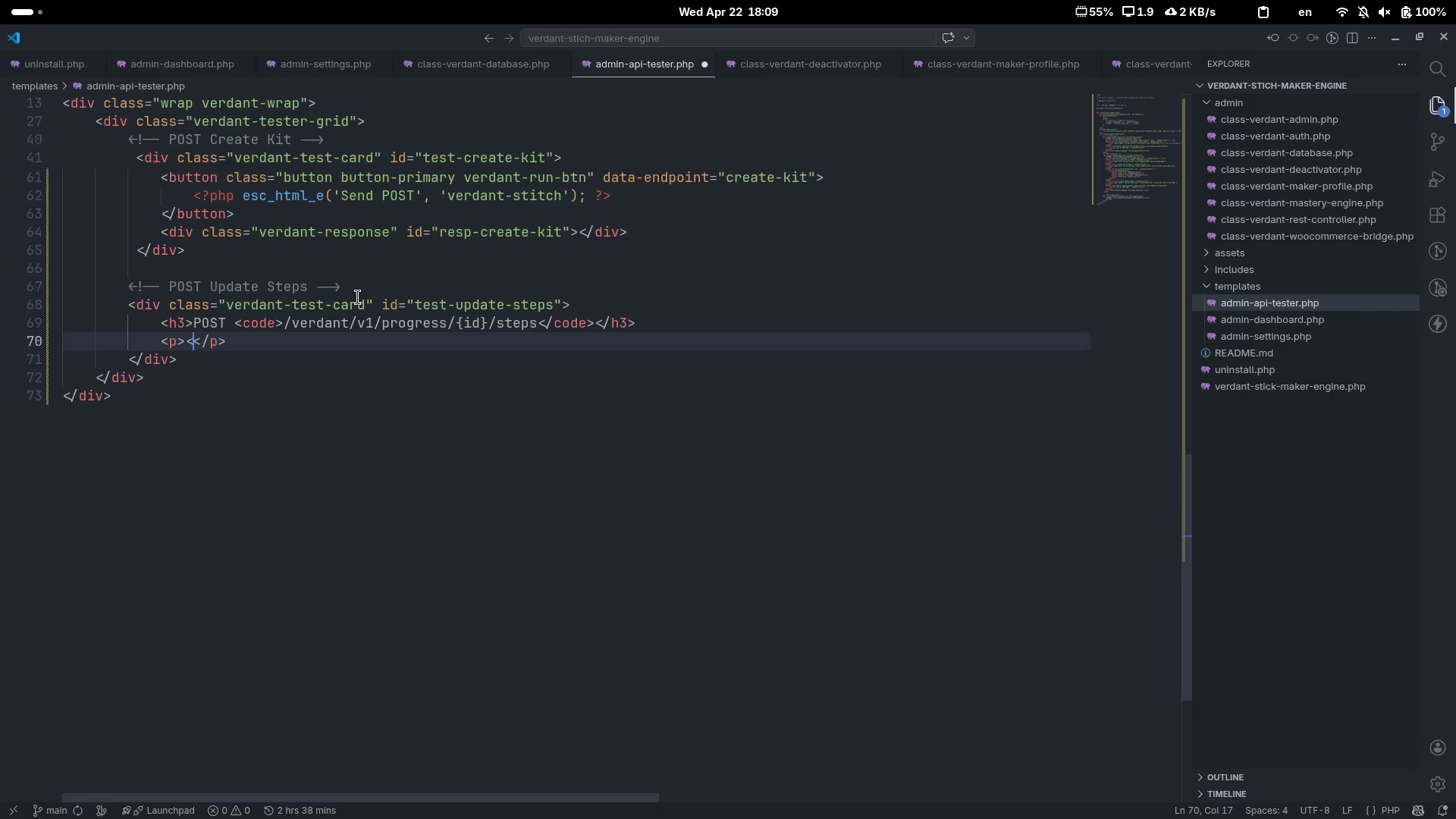 
key(Shift+Slash)
 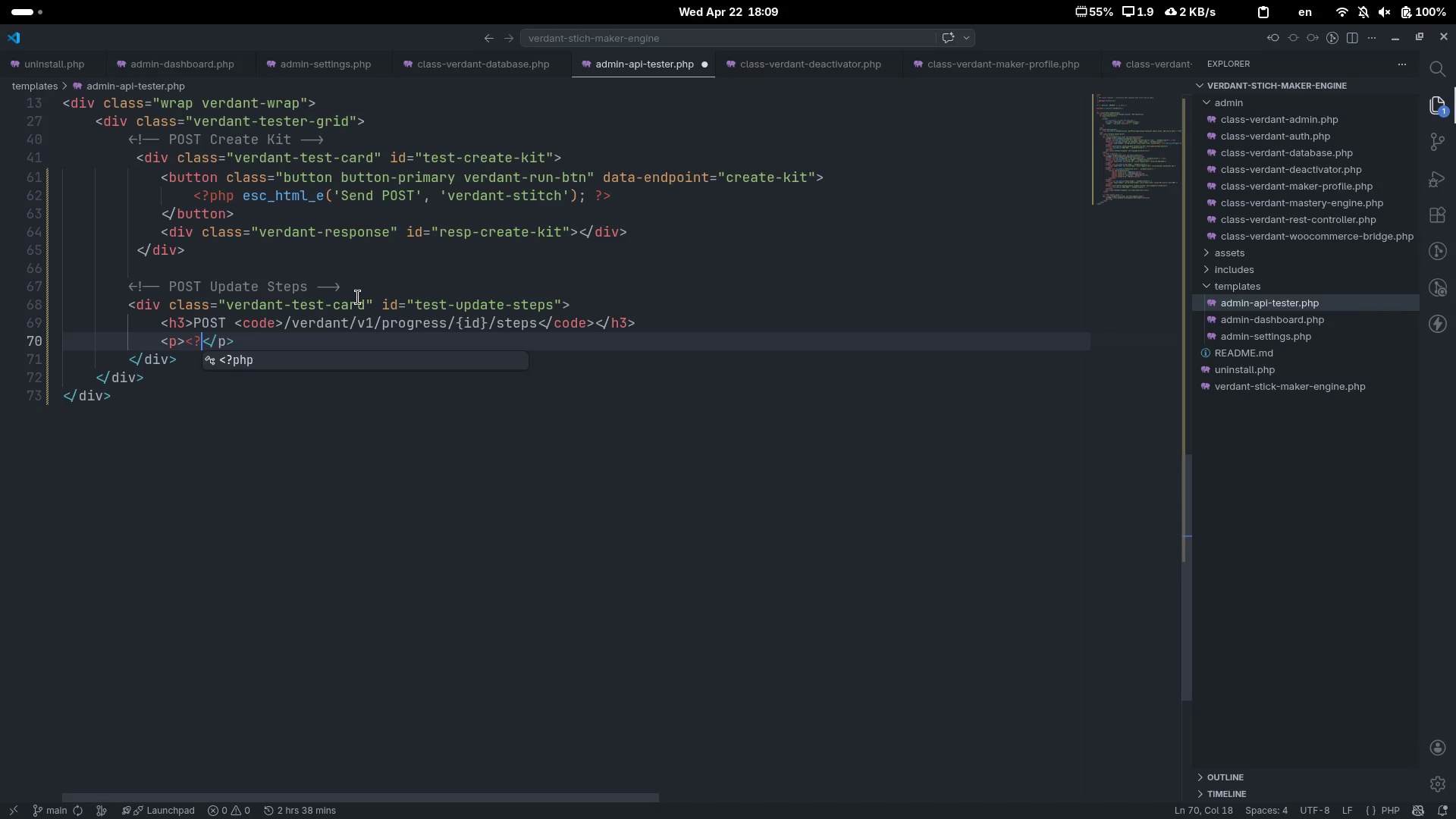 
key(Tab)
 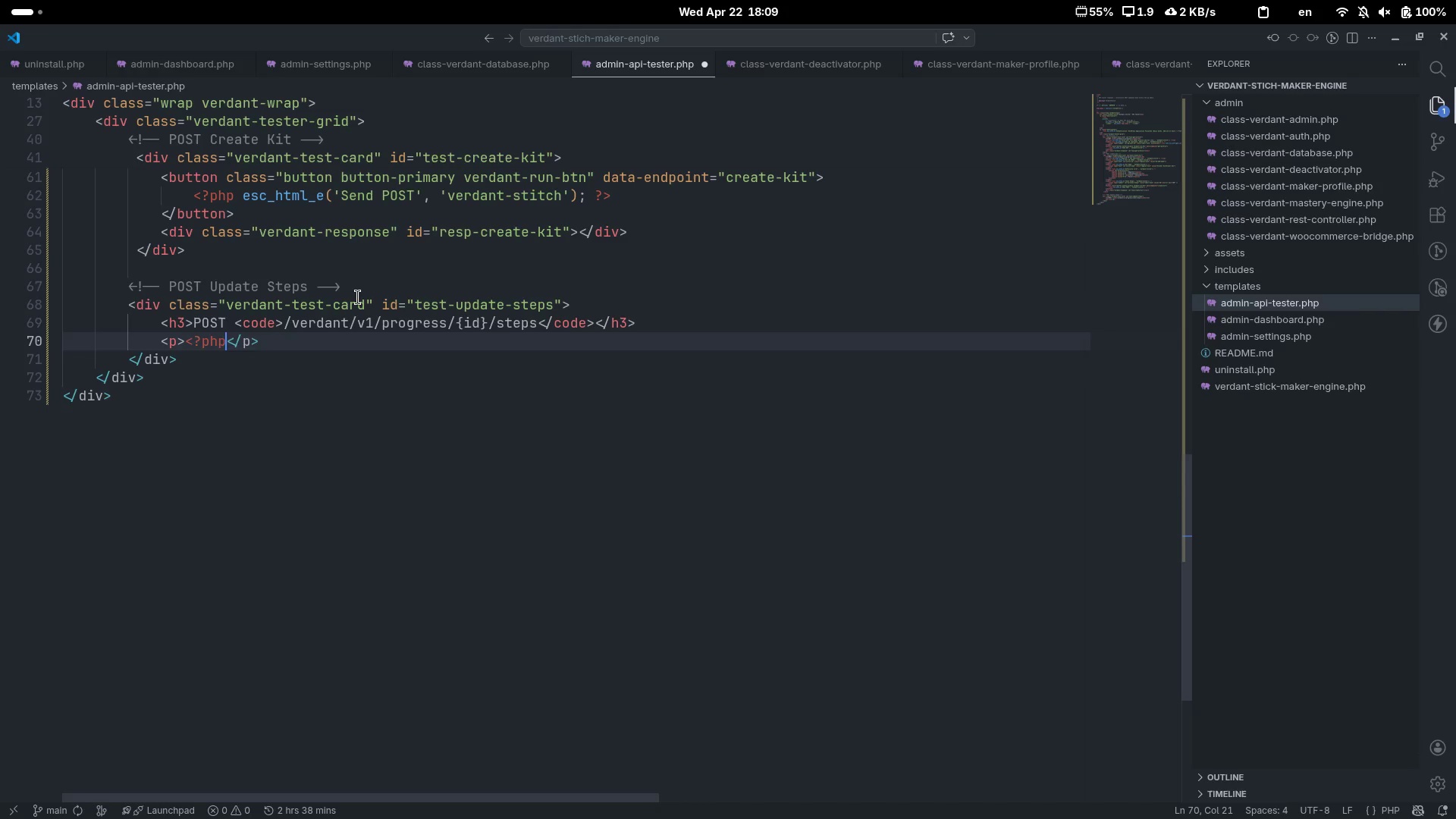 
key(Space)
 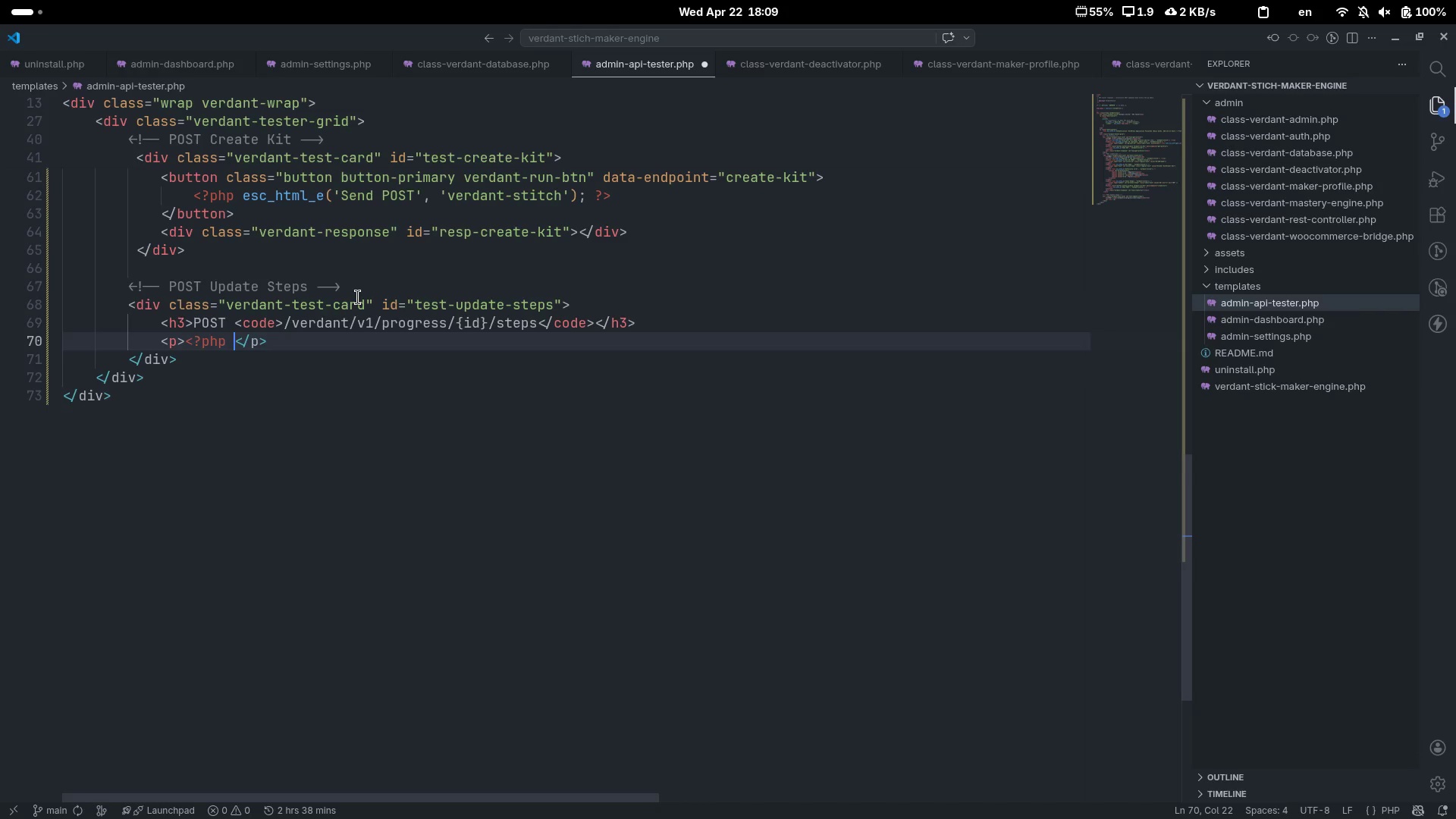 
key(Shift+Slash)
 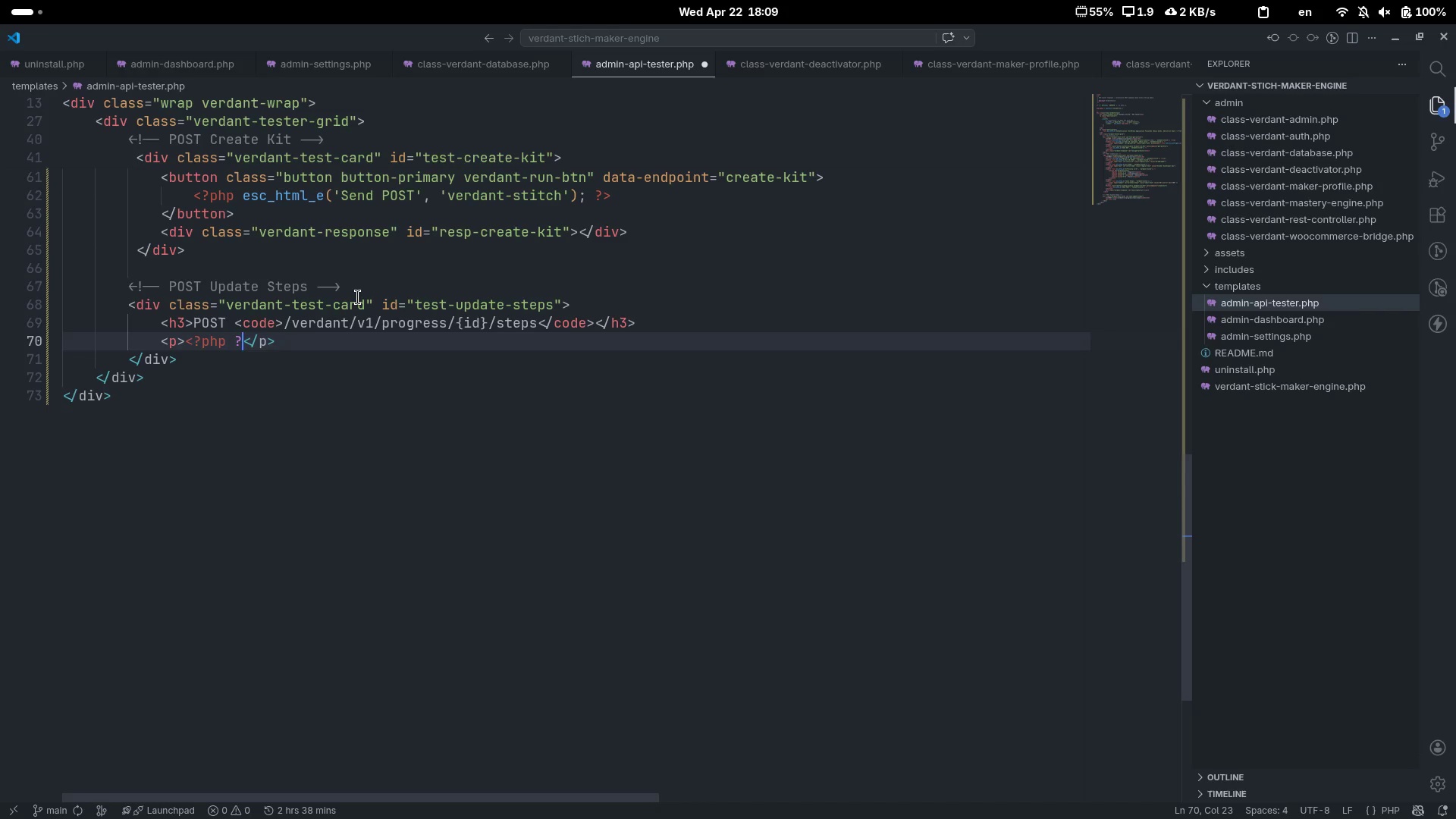 
key(Shift+Period)
 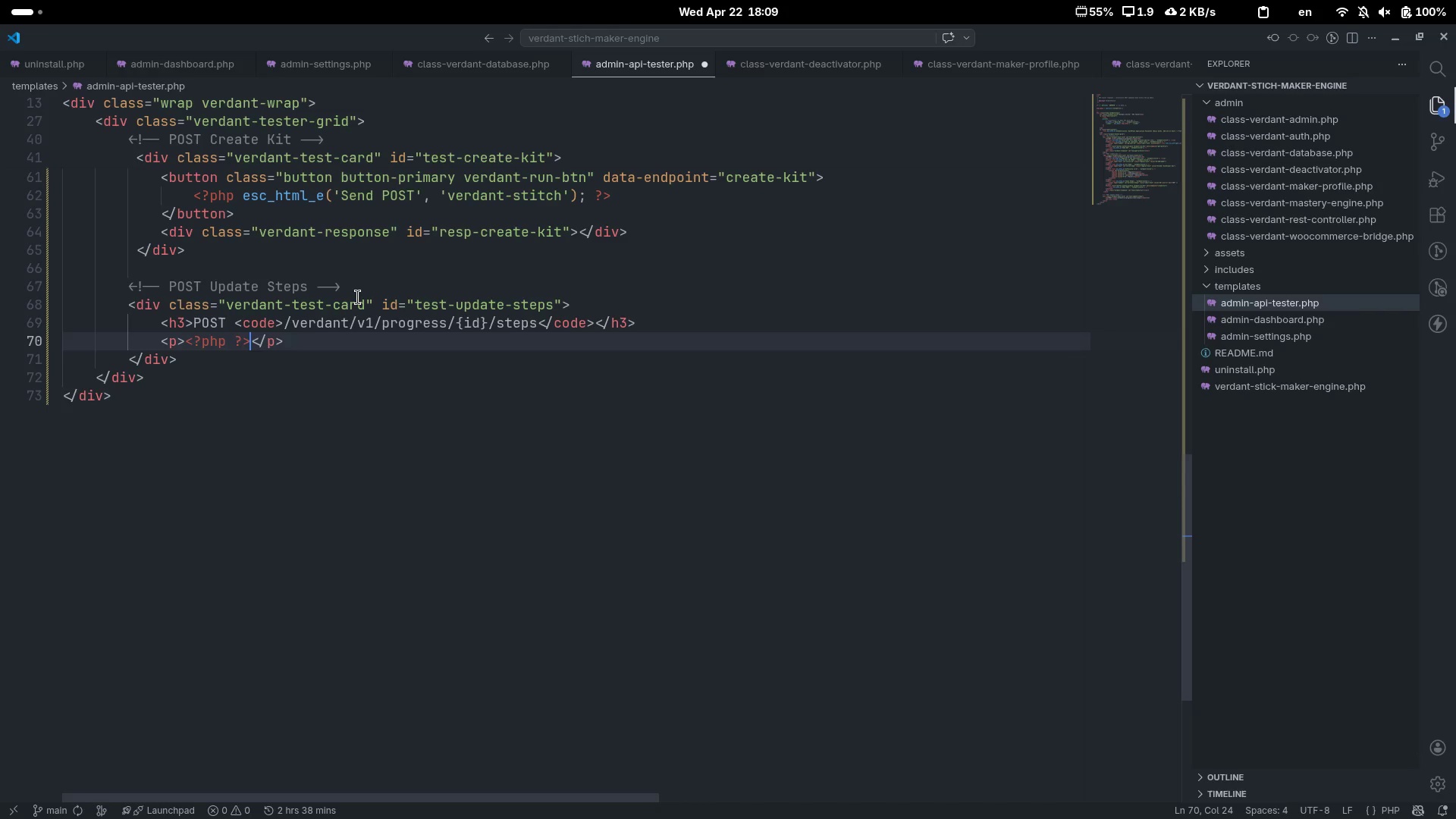 
key(ArrowLeft)
 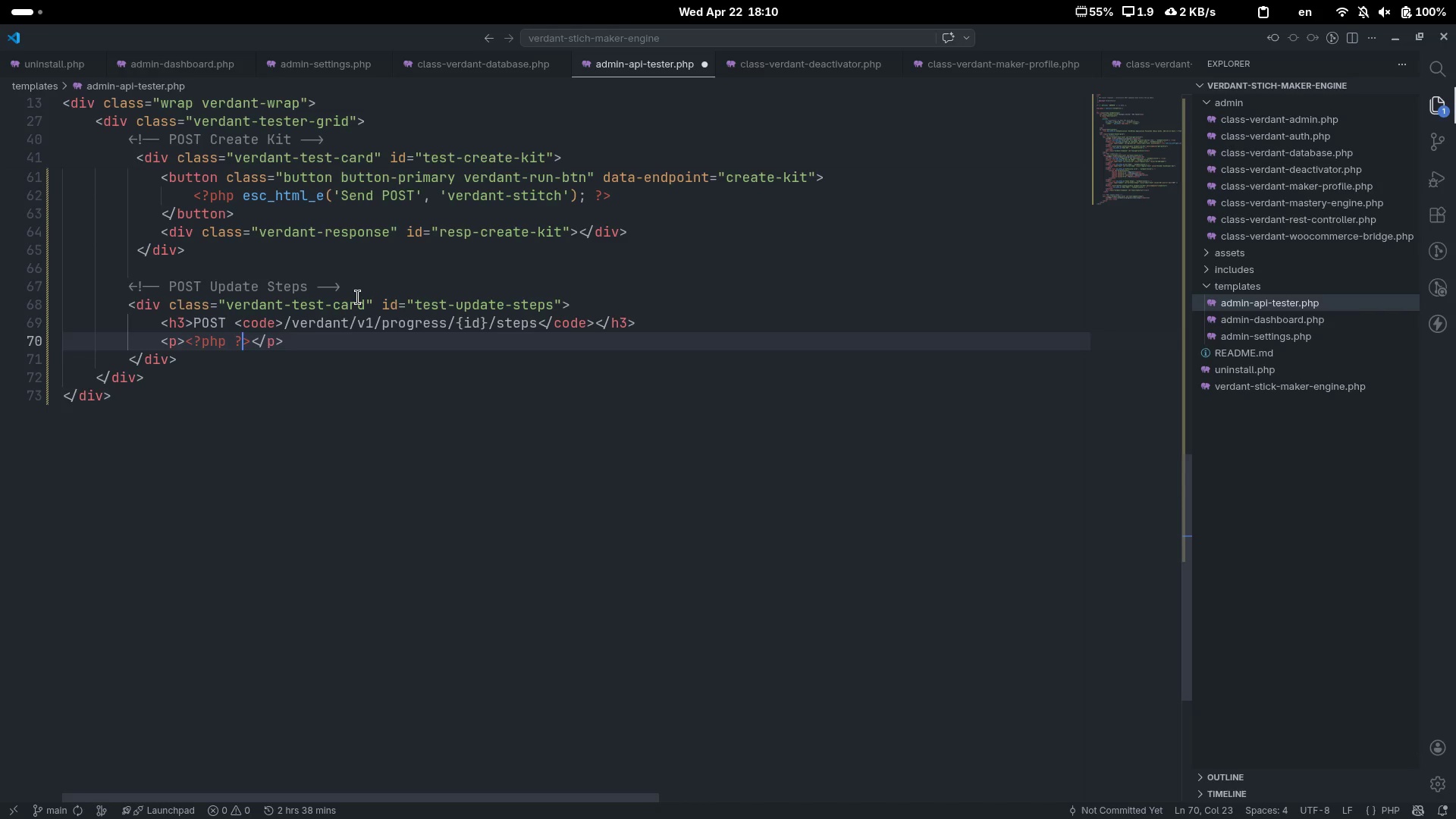 
key(ArrowLeft)
 